 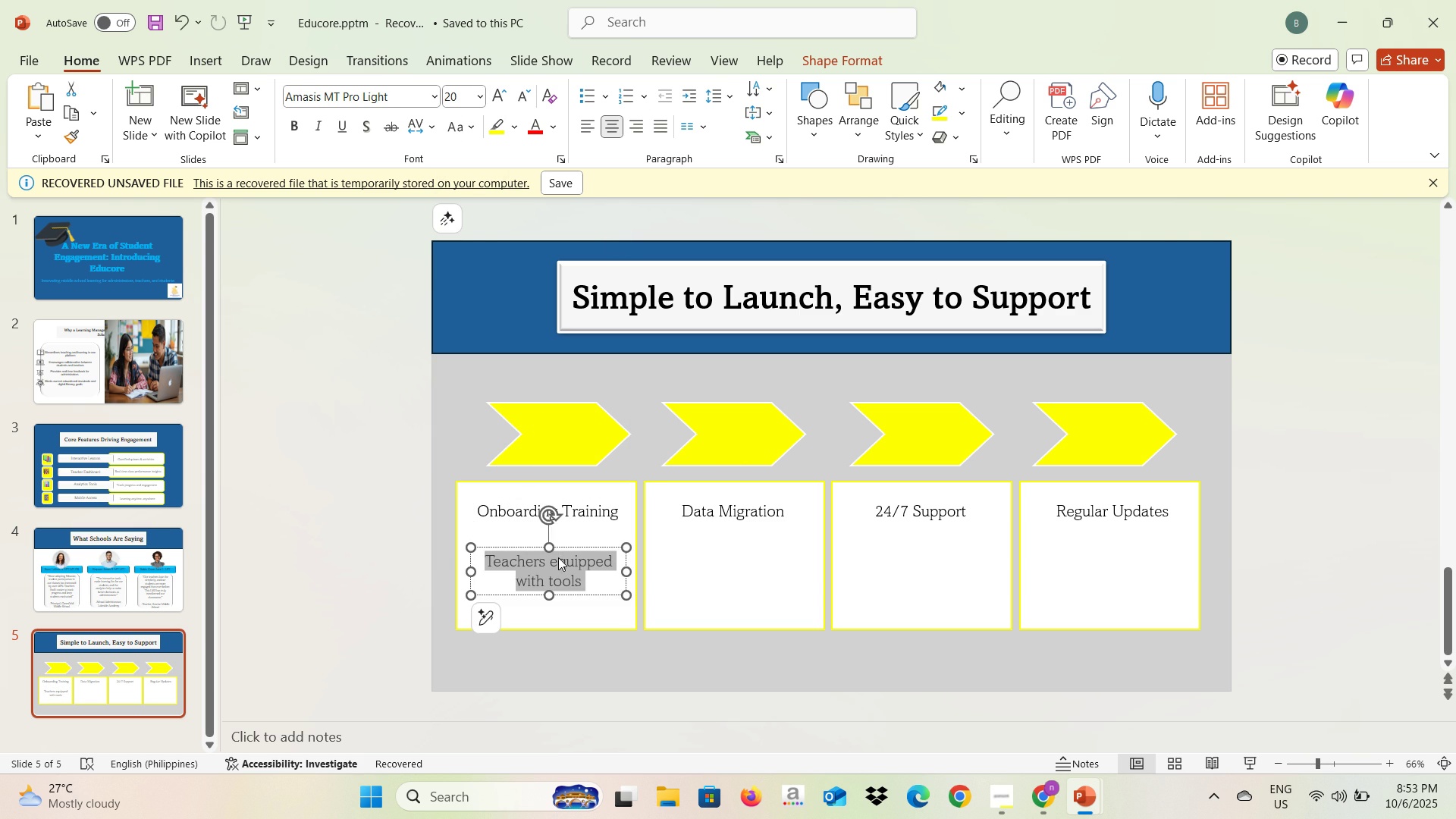 
key(Control+A)
 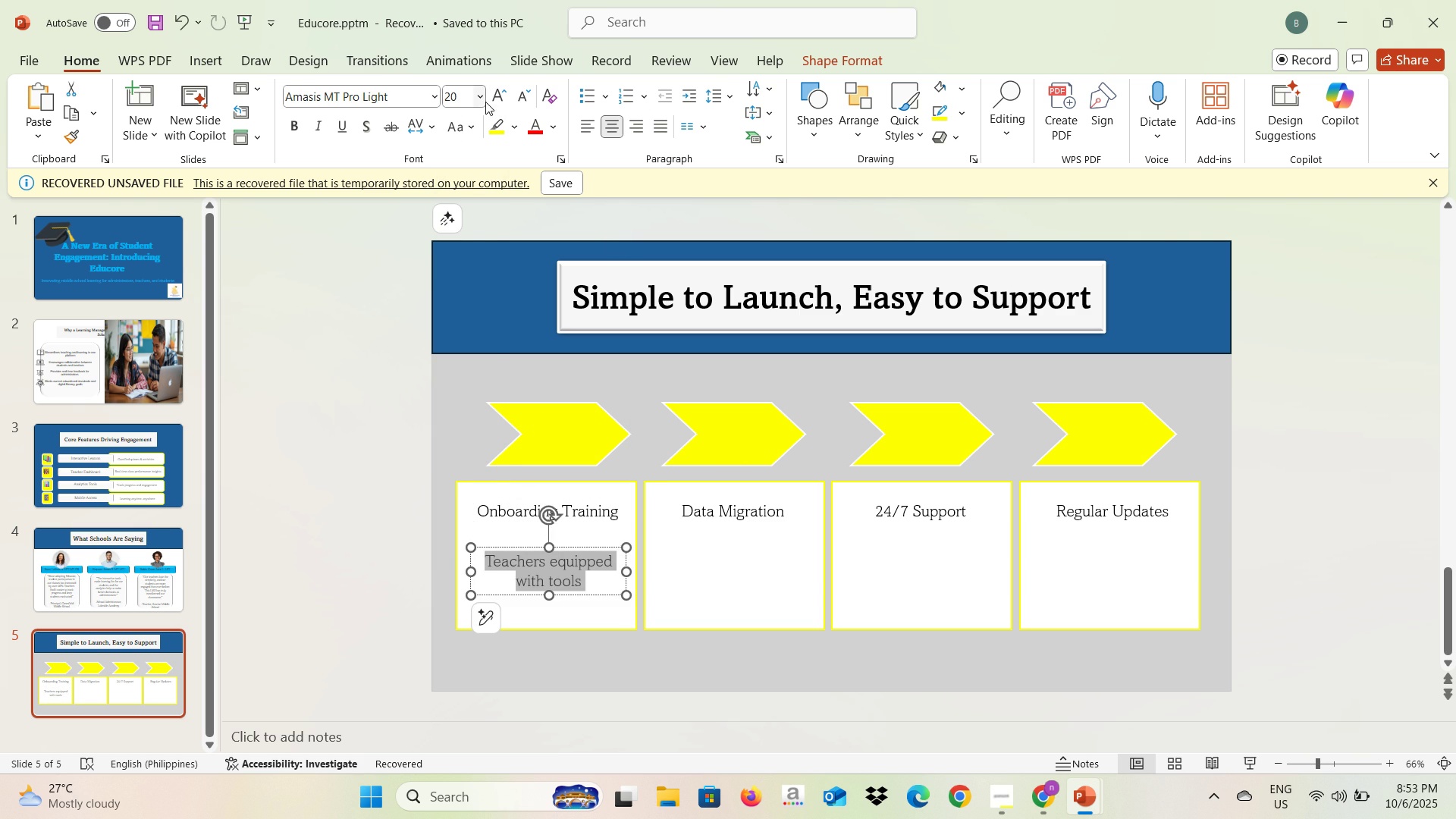 
left_click([484, 102])
 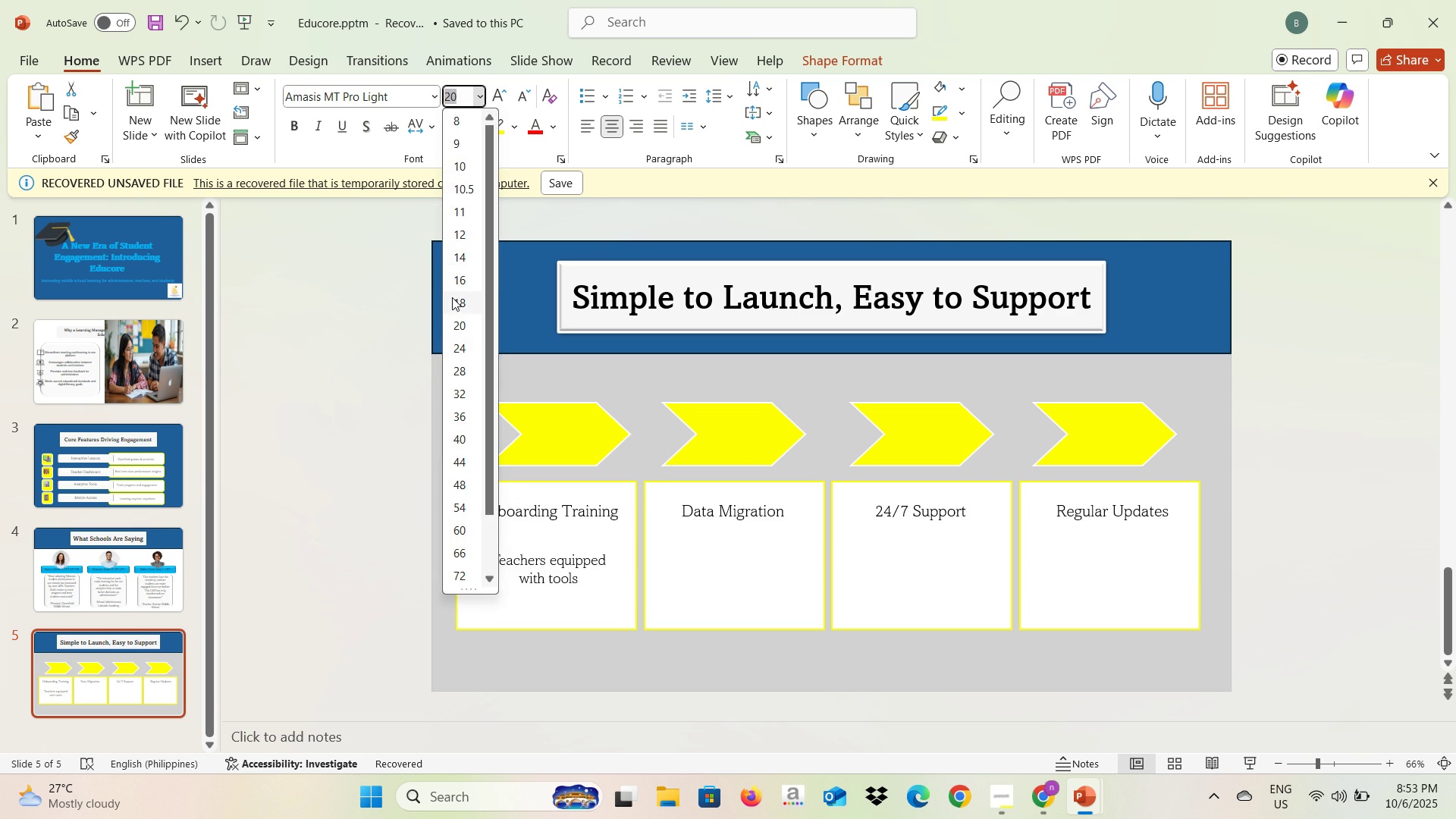 
left_click([452, 297])
 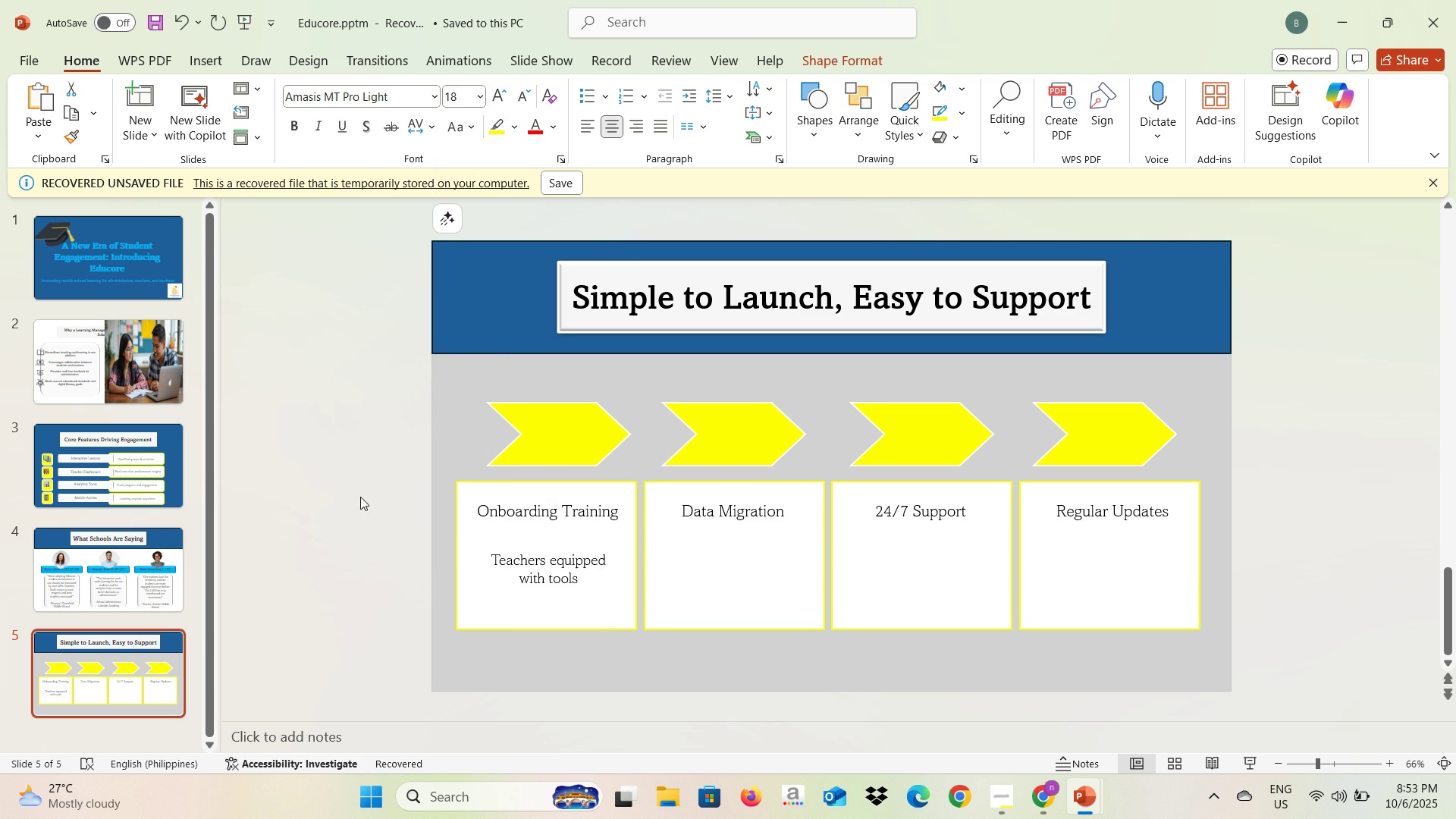 
left_click([360, 497])
 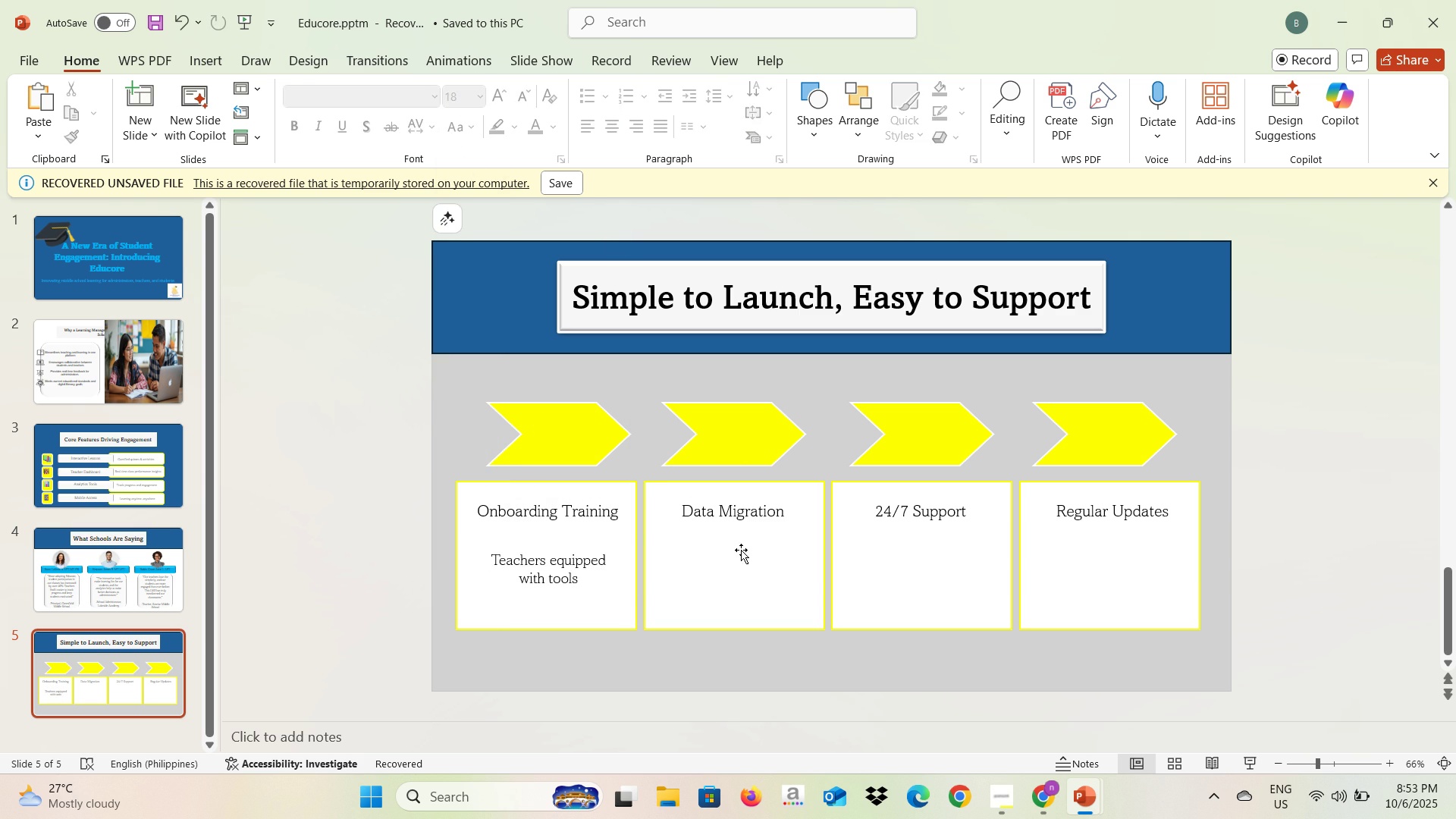 
key(Alt+AltLeft)
 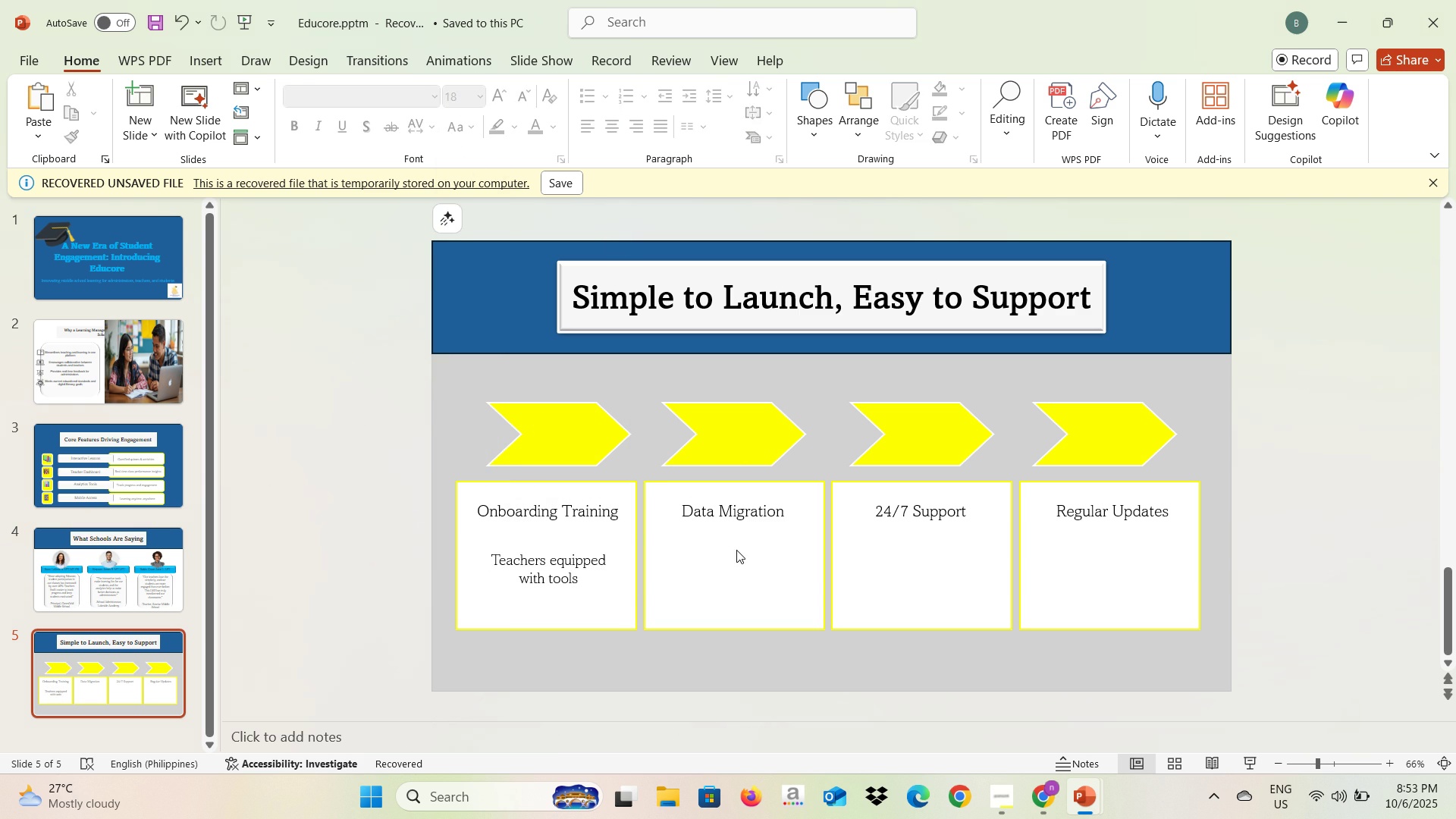 
key(Alt+Tab)
 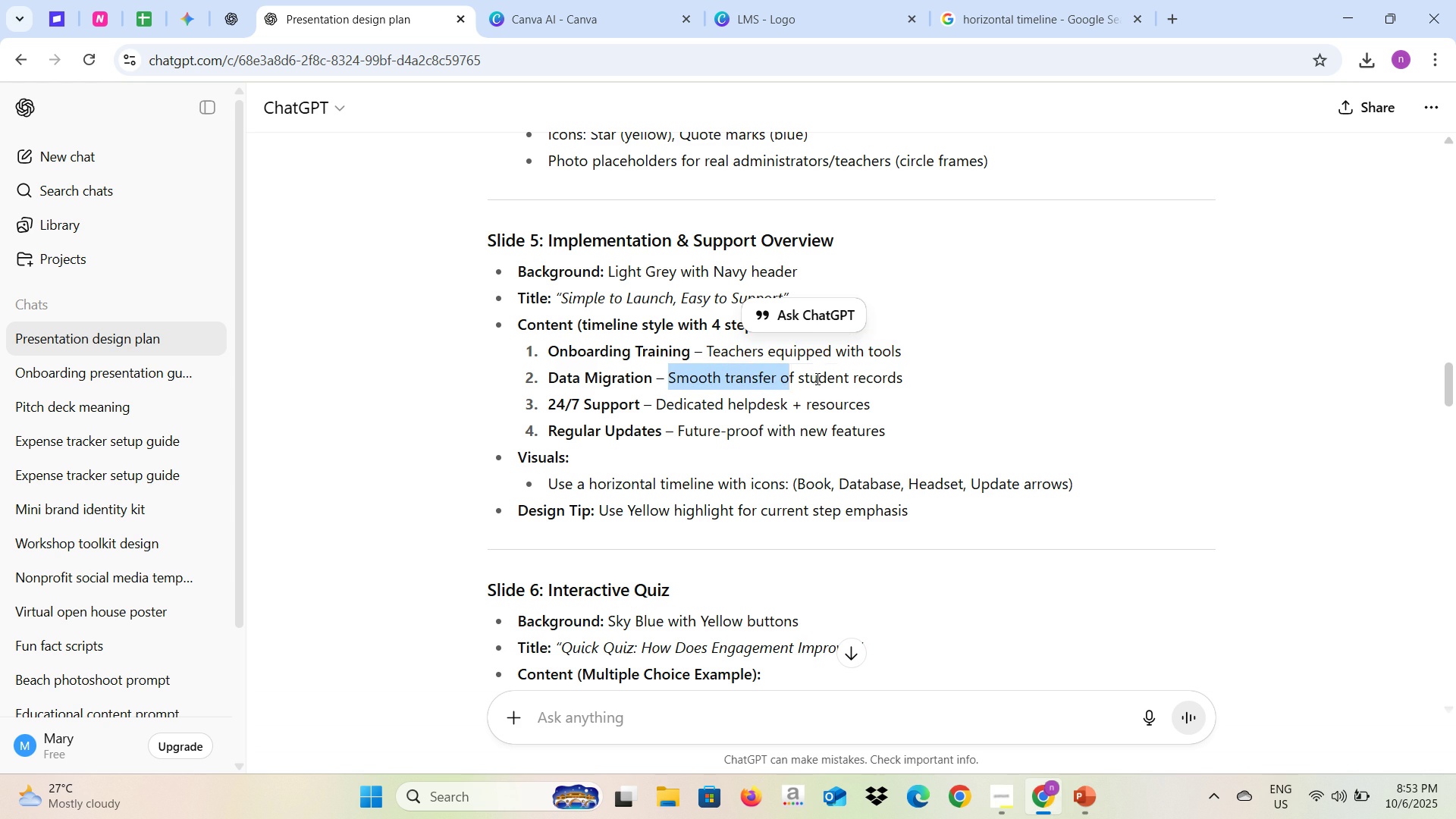 
key(Control+C)
 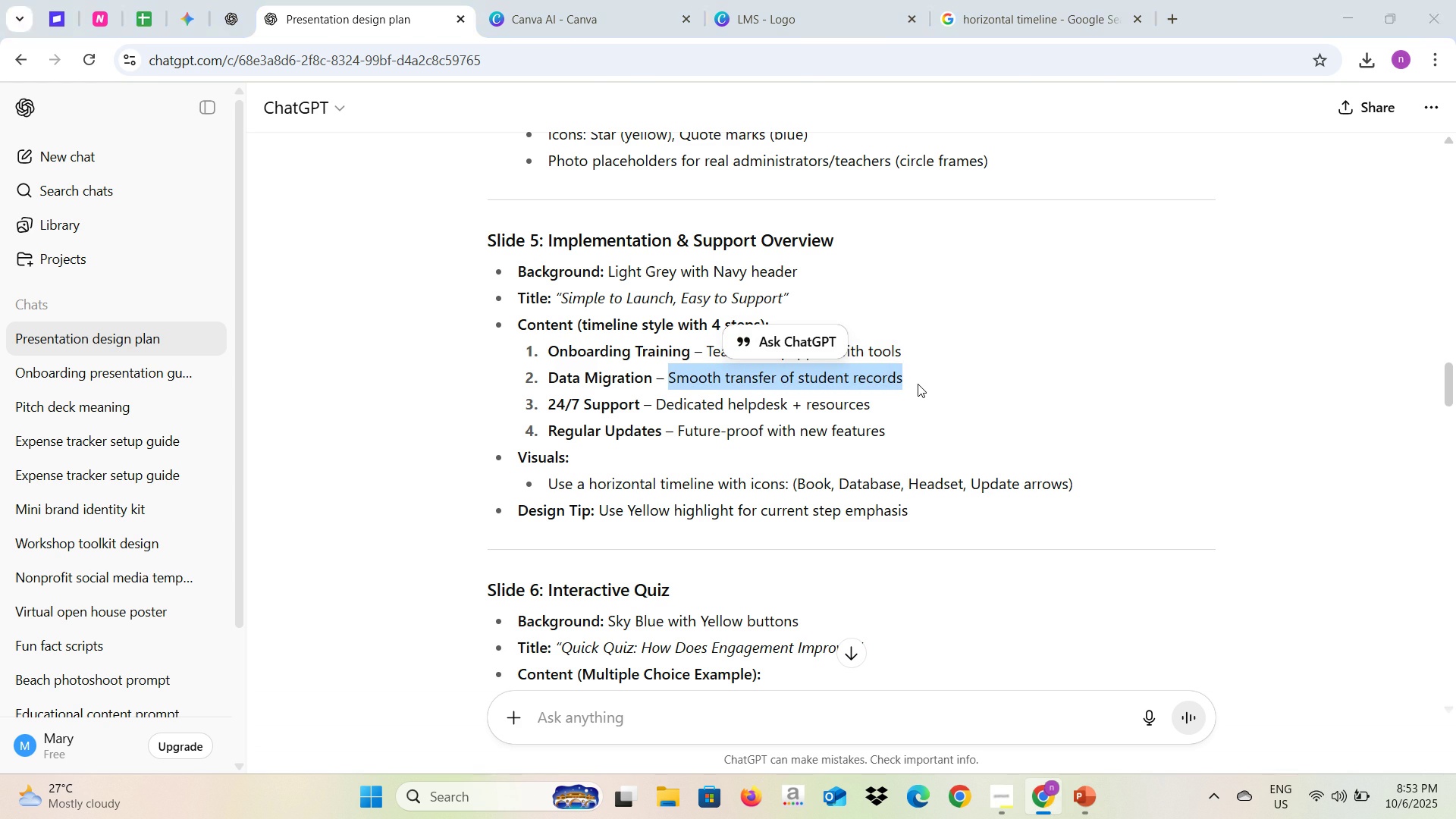 
key(Alt+AltLeft)
 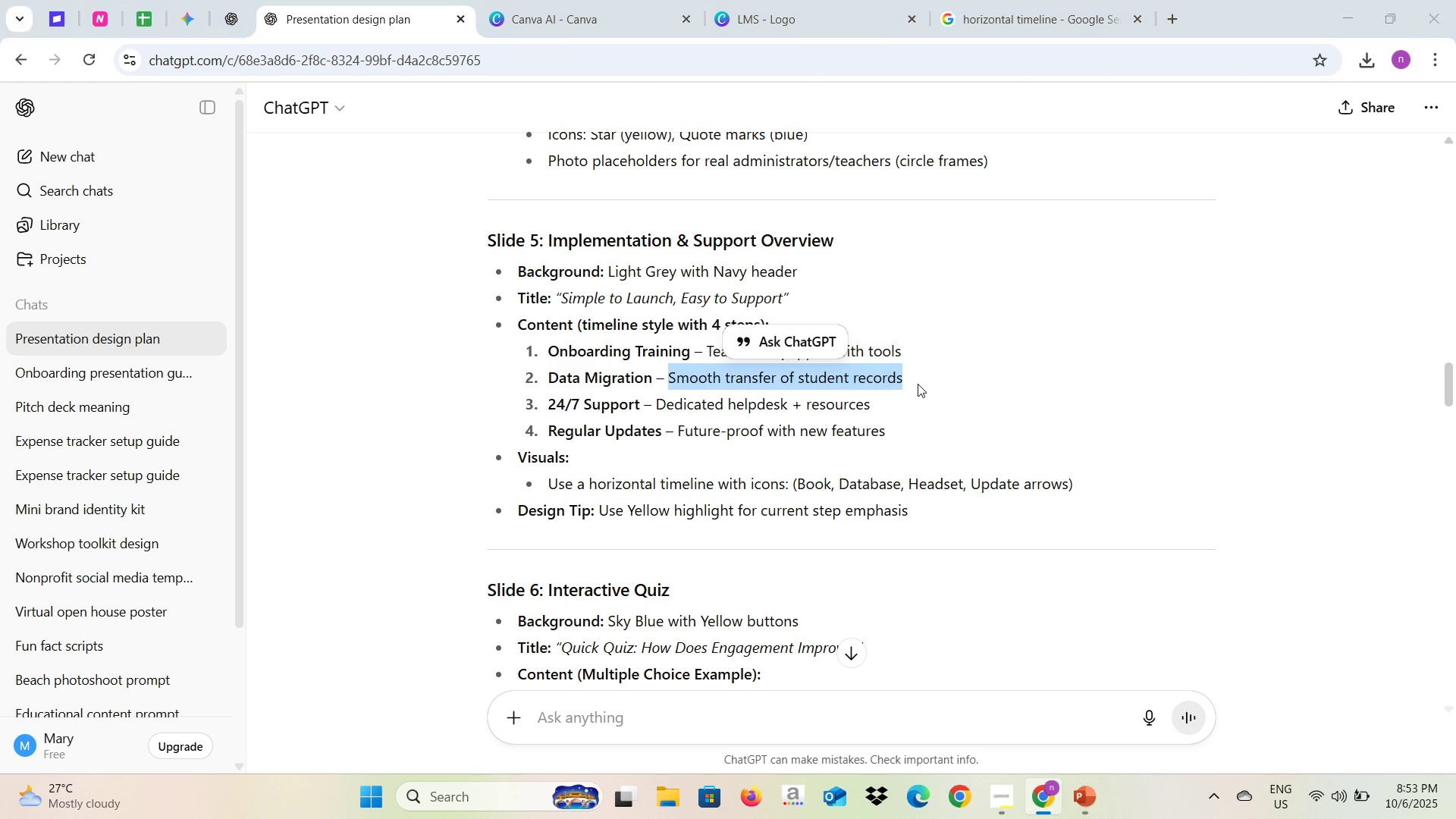 
key(Alt+Tab)
 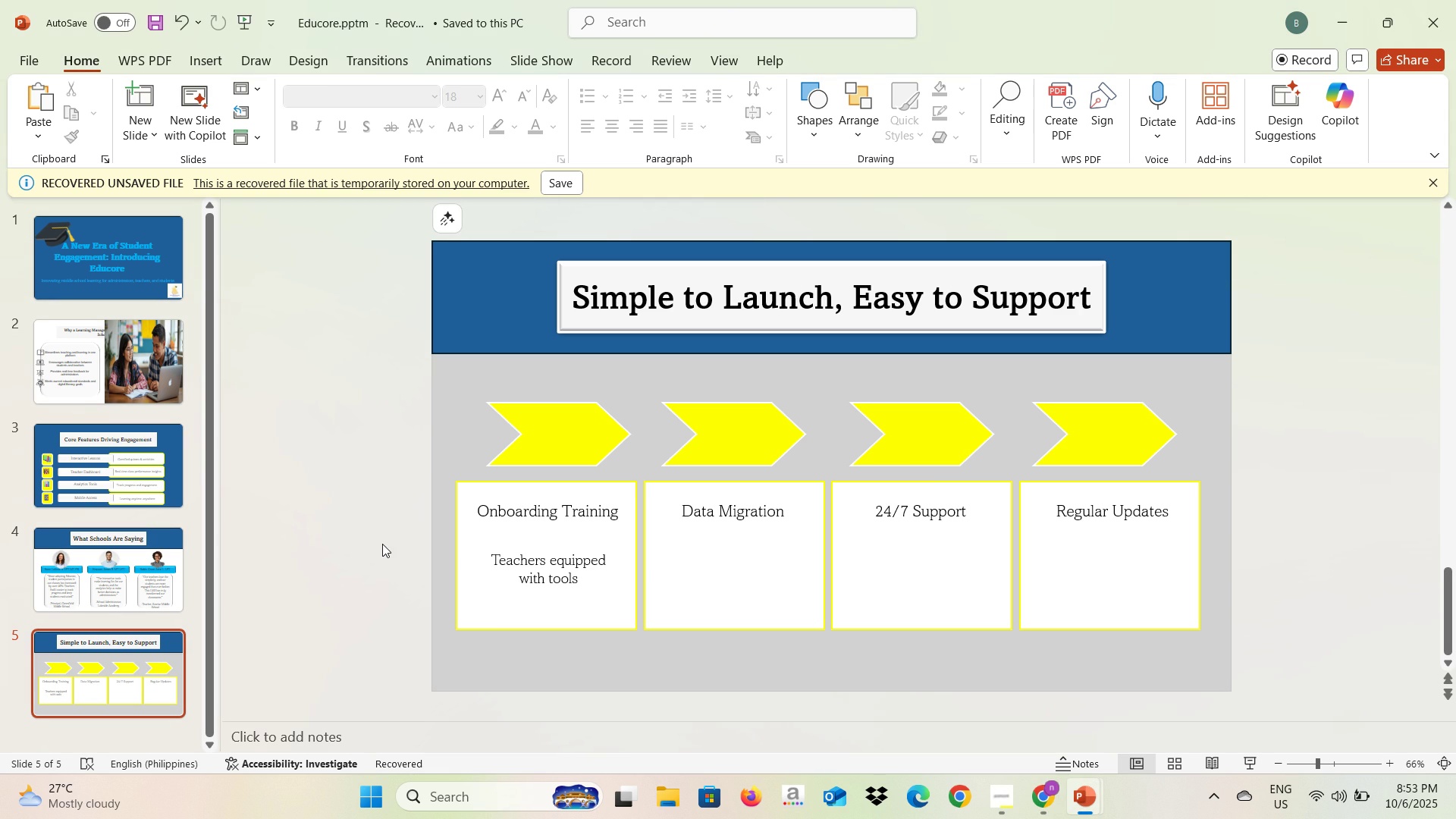 
left_click([382, 543])
 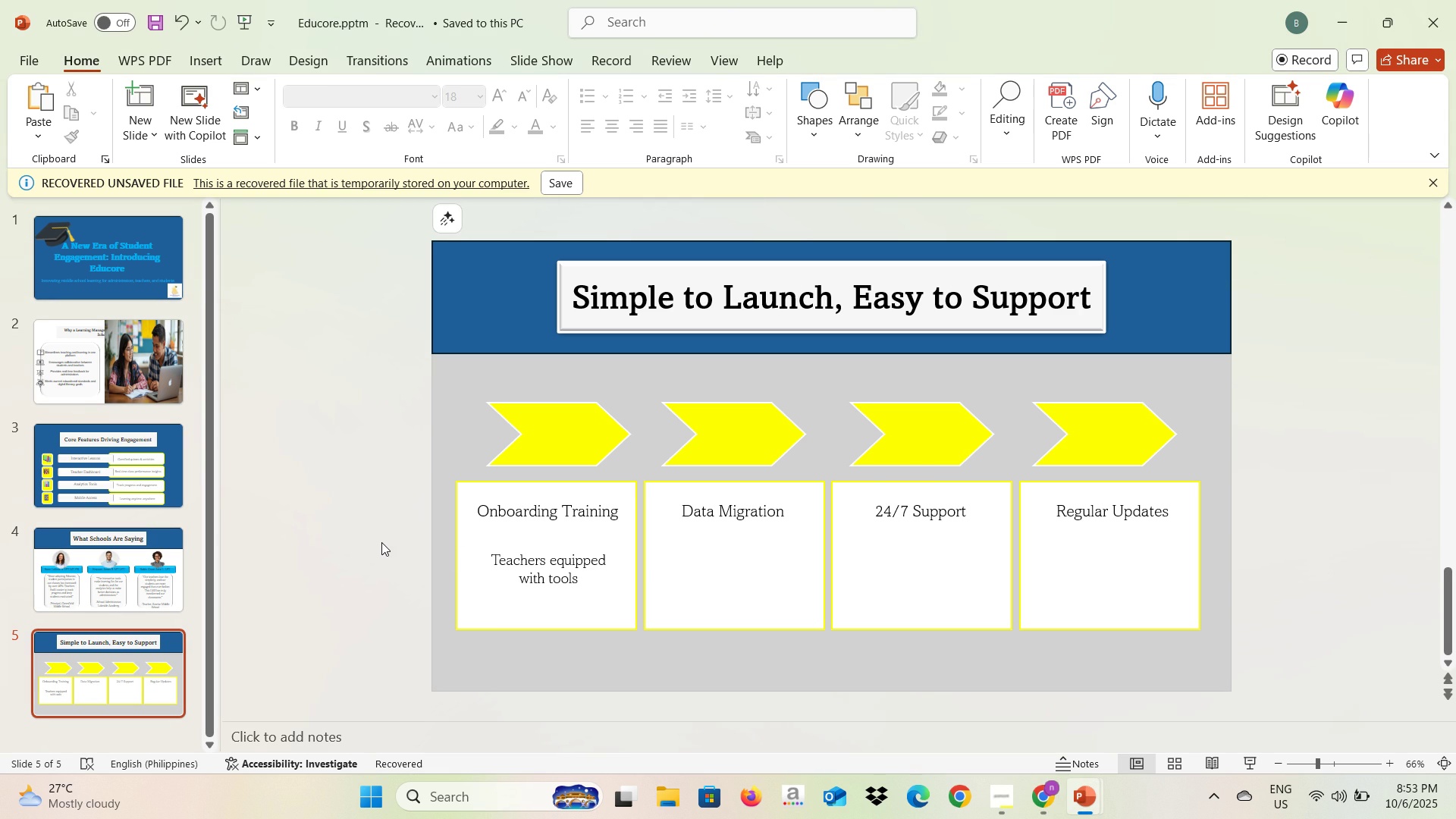 
key(Control+V)
 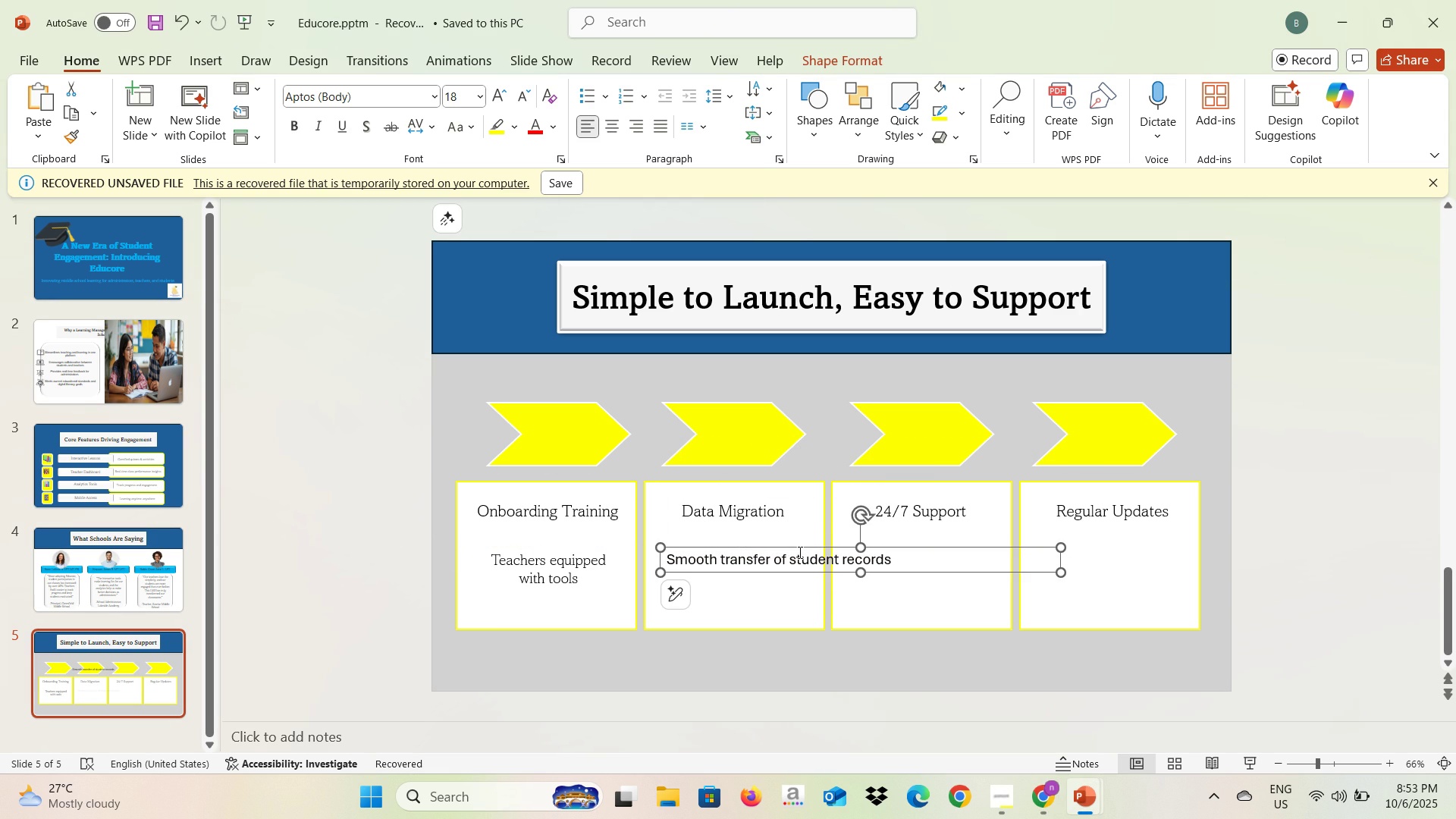 
wait(8.91)
 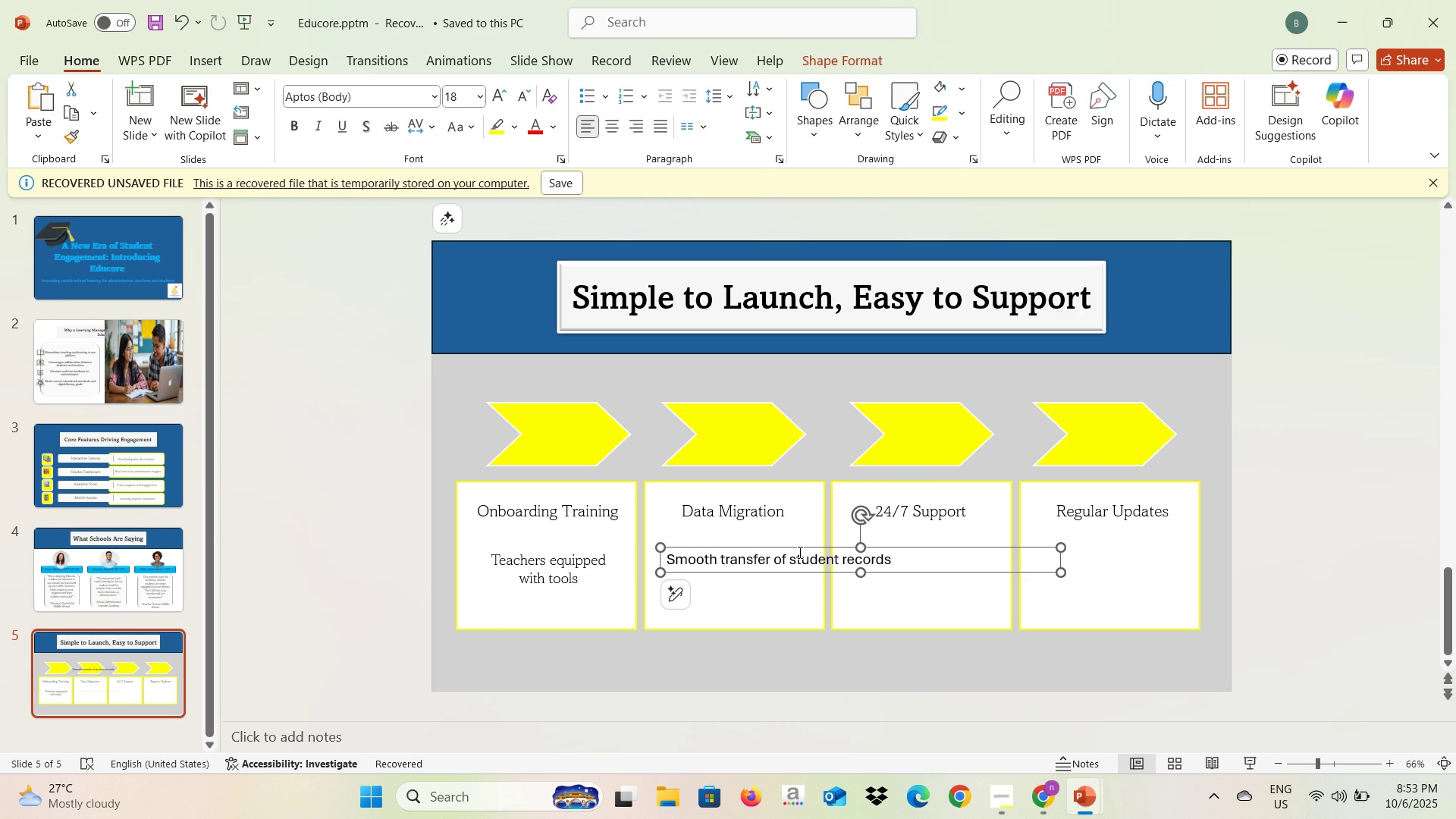 
left_click([429, 99])
 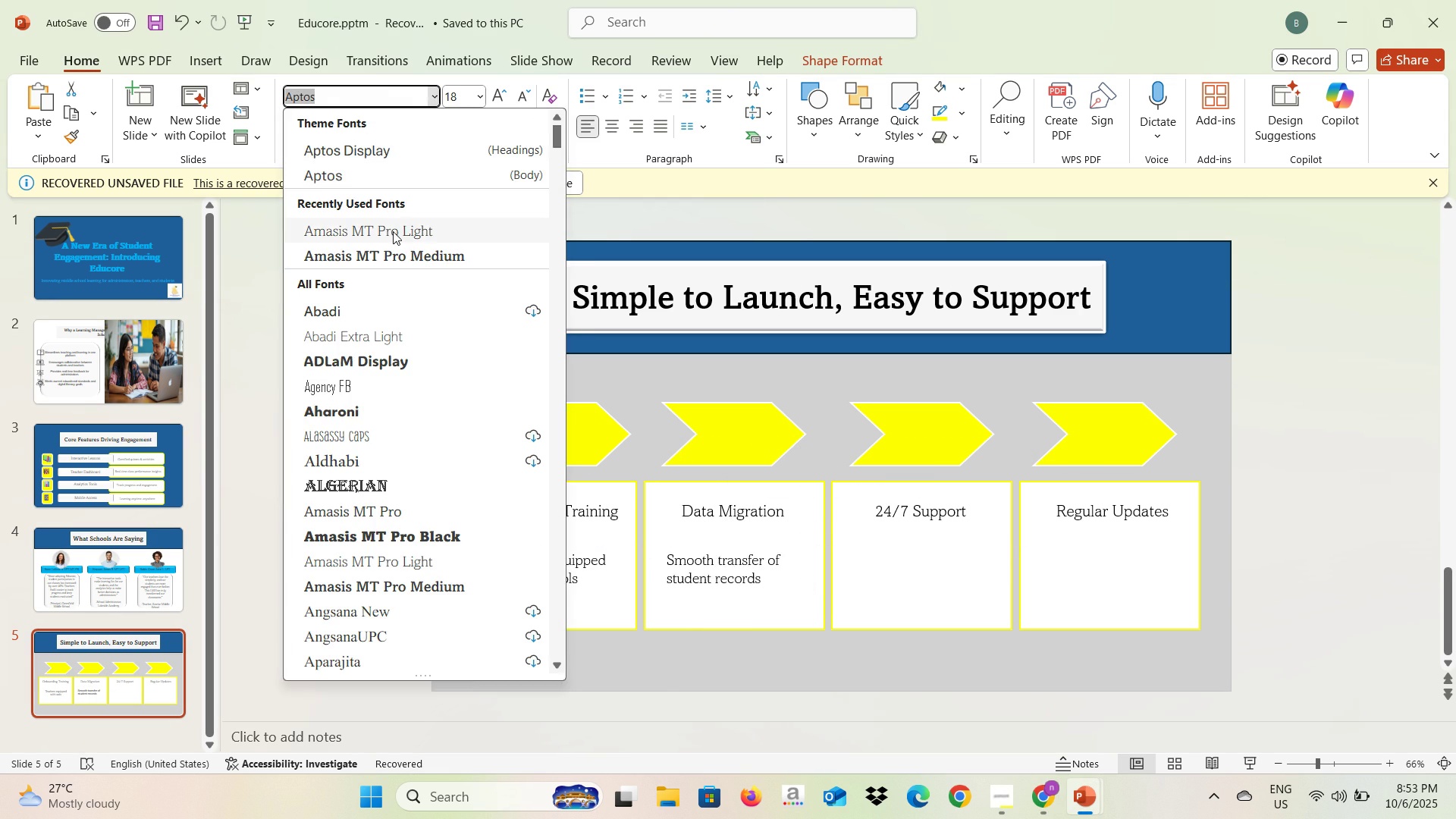 
left_click([393, 231])
 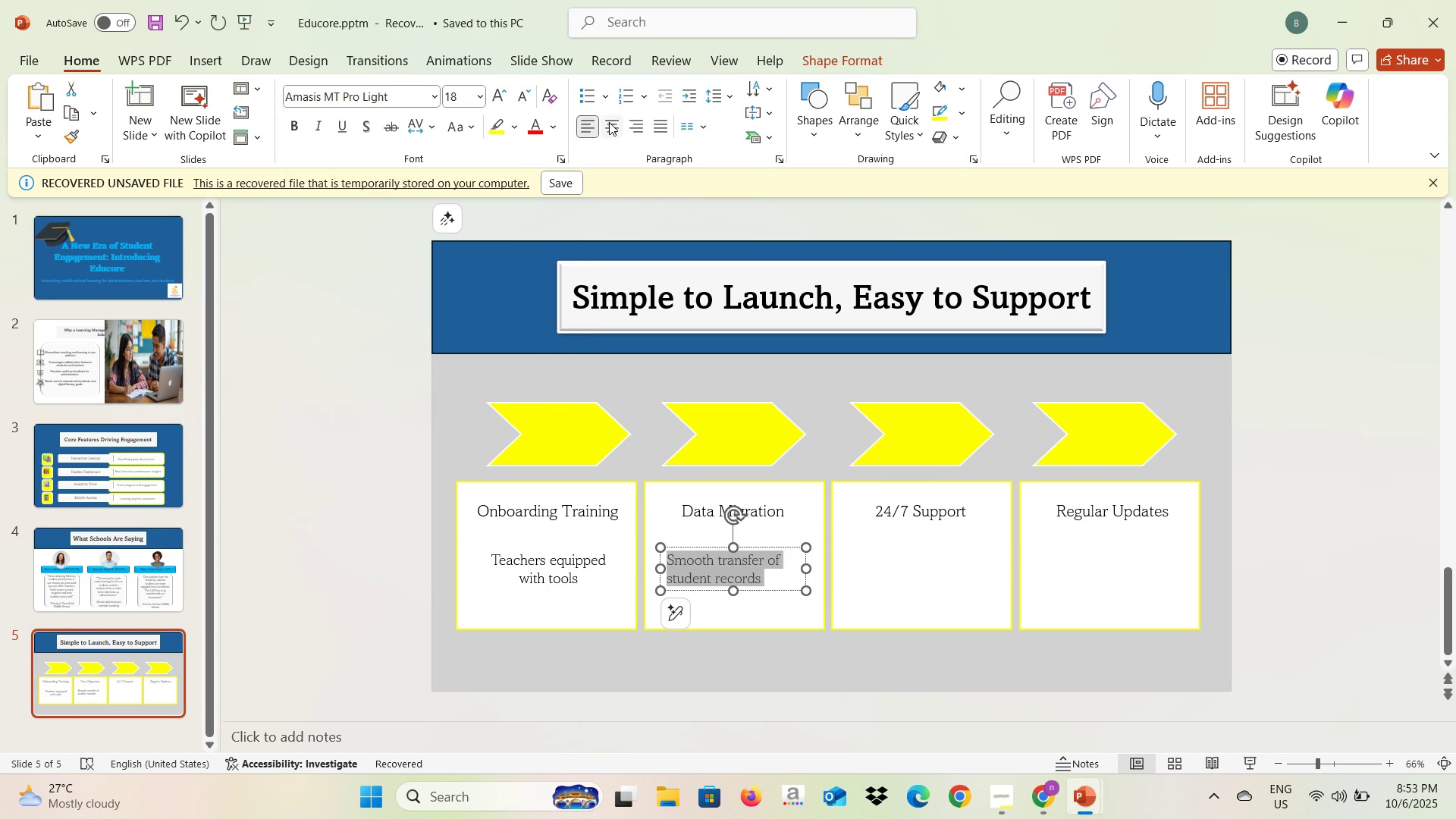 
left_click([610, 122])
 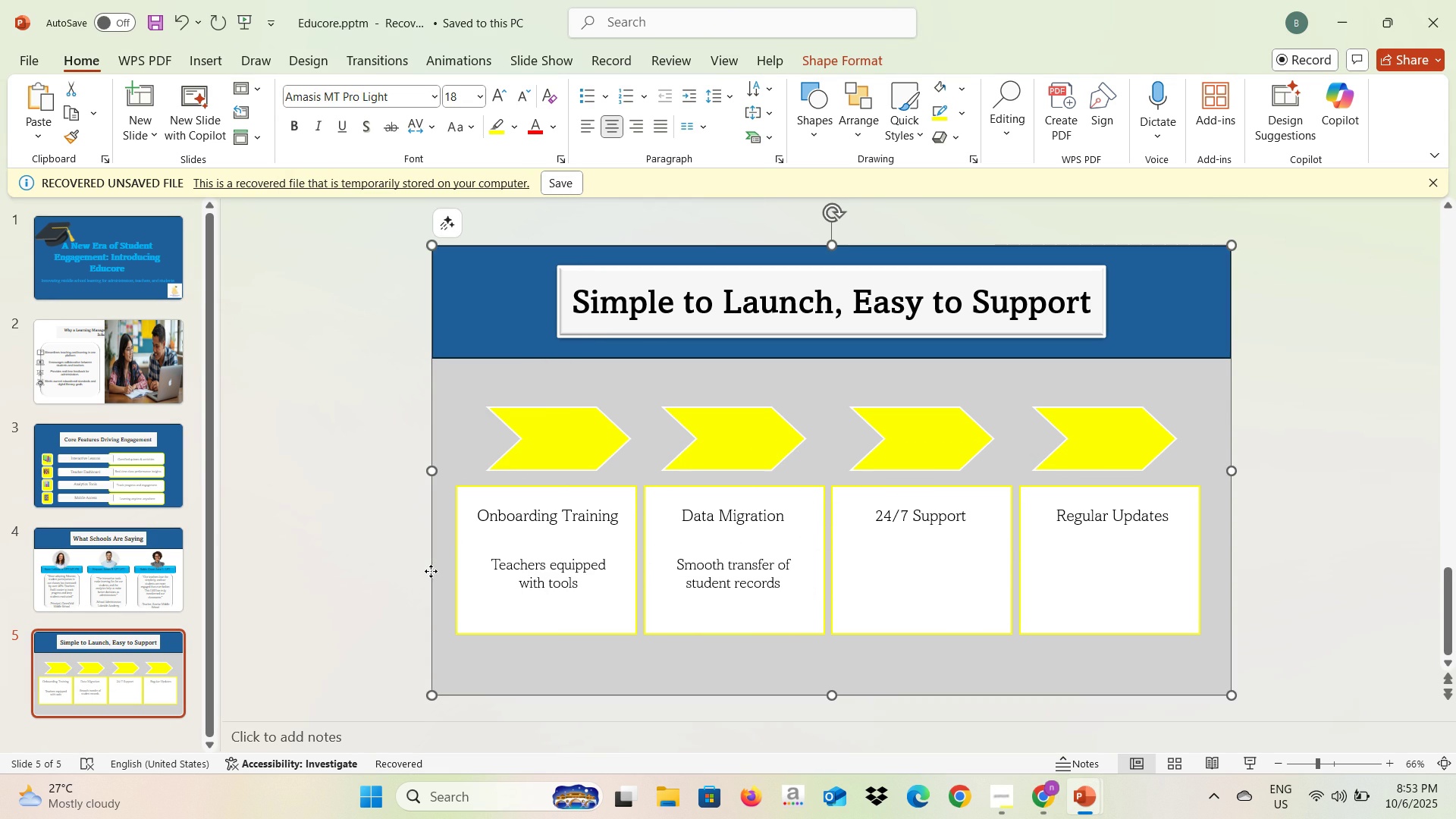 
left_click([431, 571])
 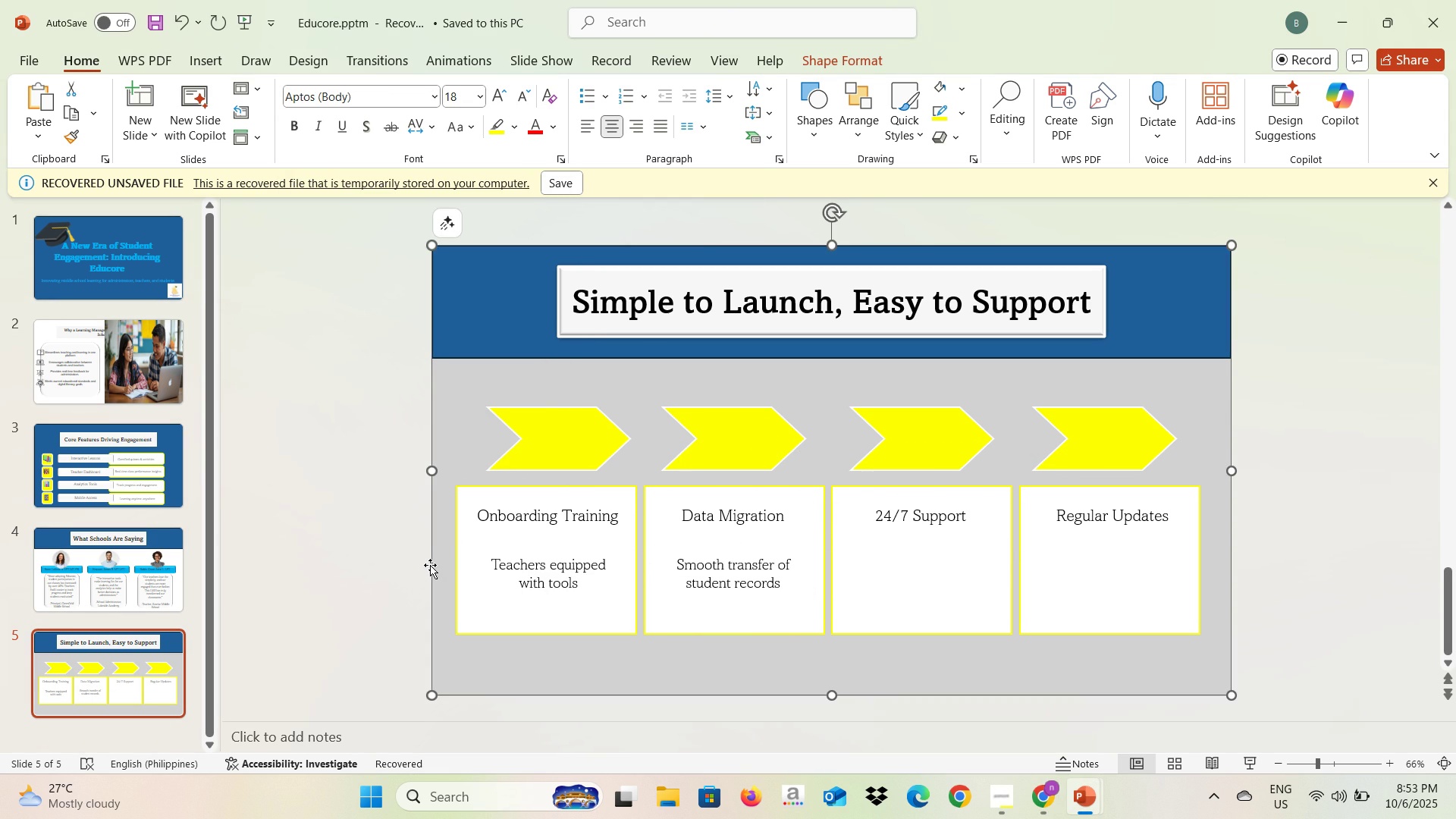 
key(Alt+AltLeft)
 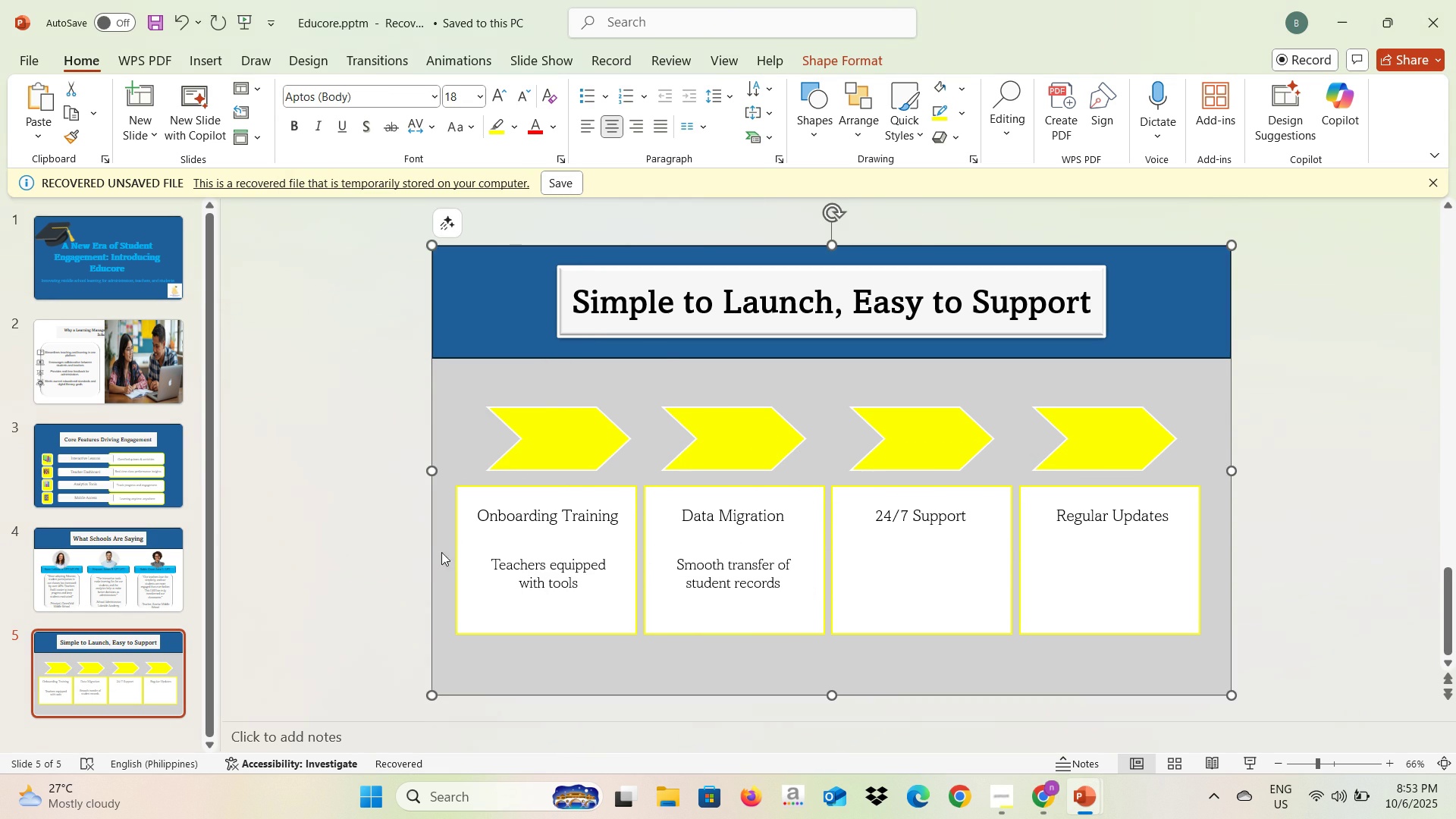 
key(Alt+Tab)
 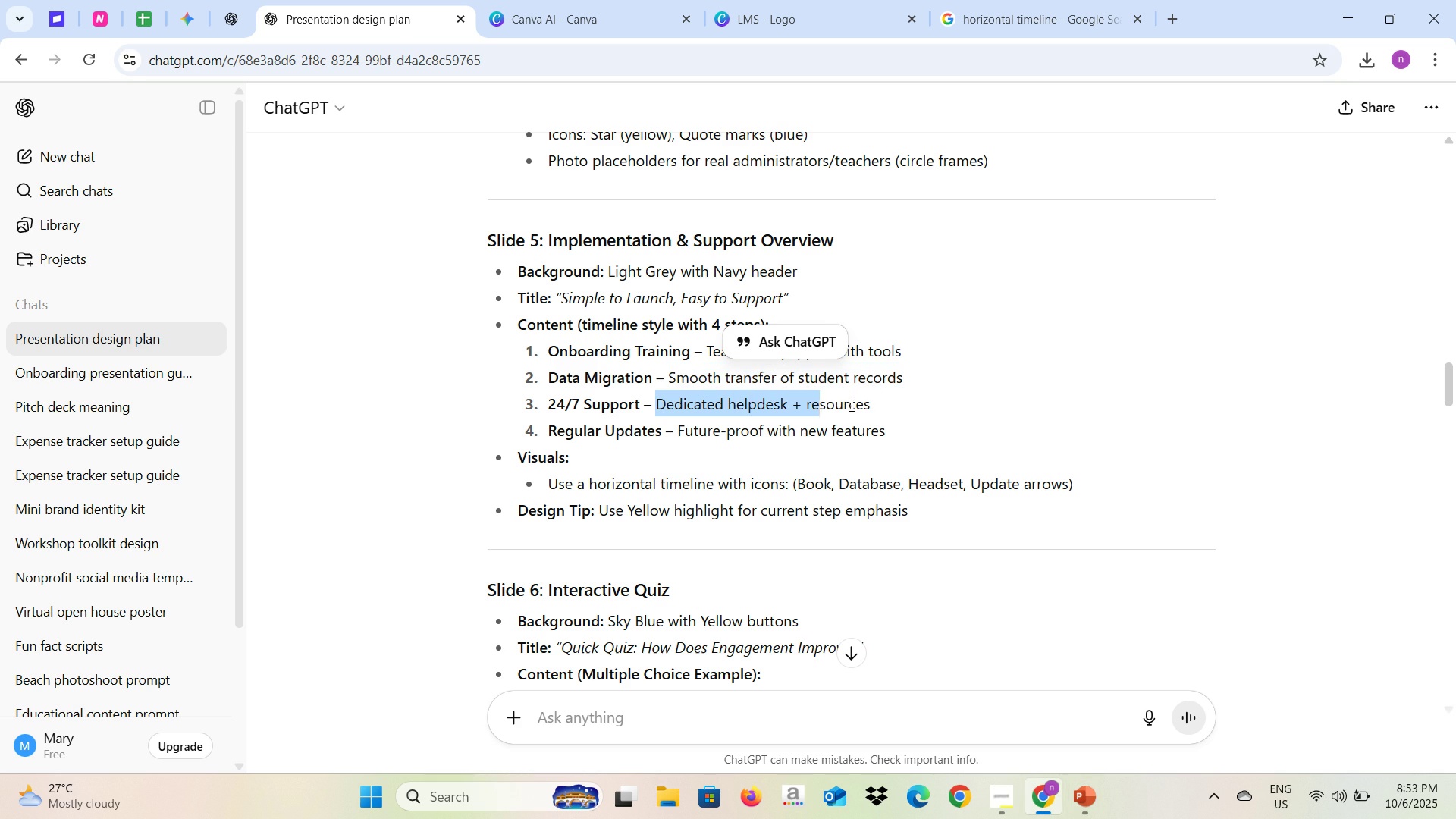 
key(Control+C)
 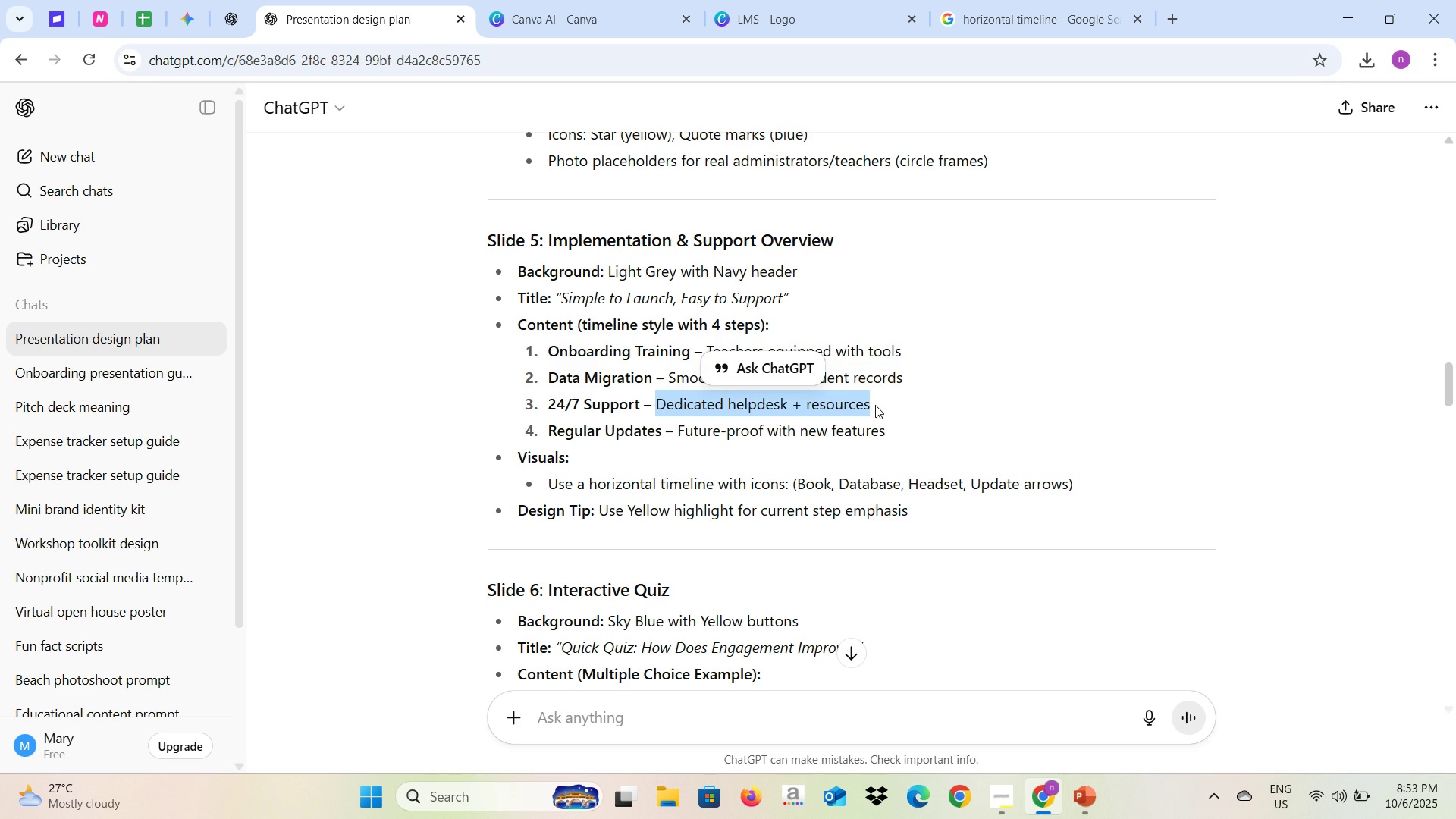 
key(Alt+AltLeft)
 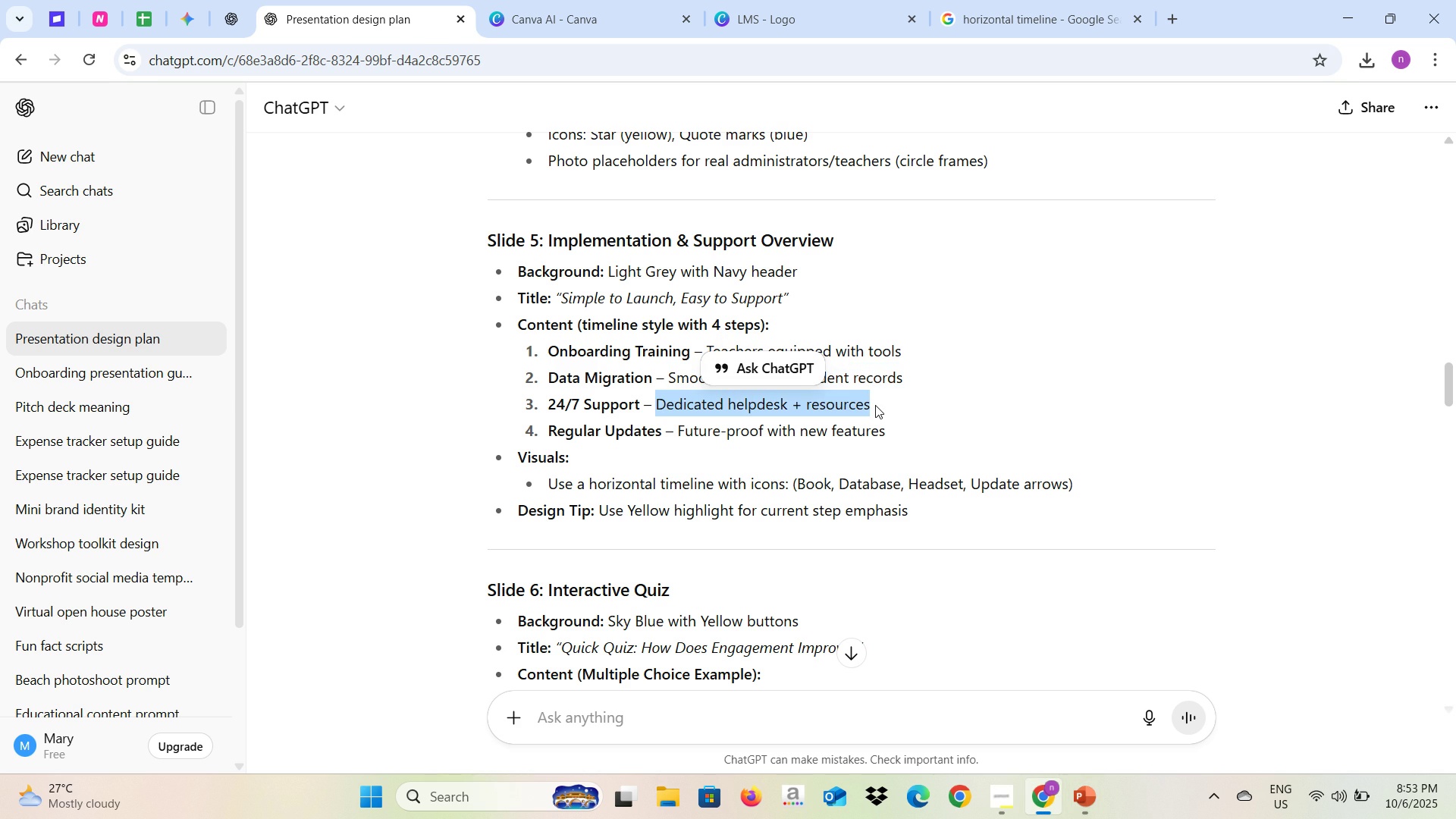 
key(Alt+Tab)
 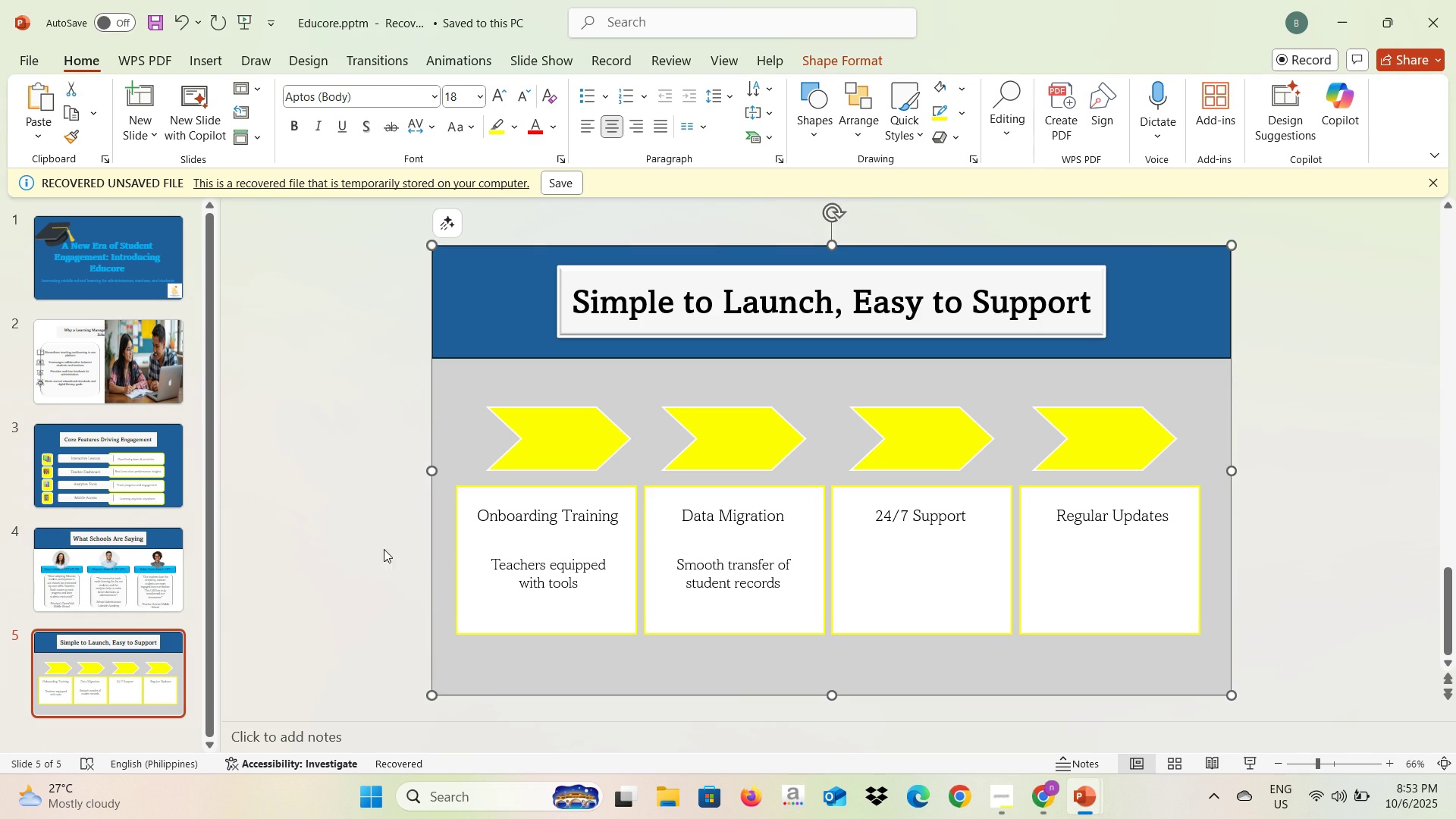 
left_click([340, 533])
 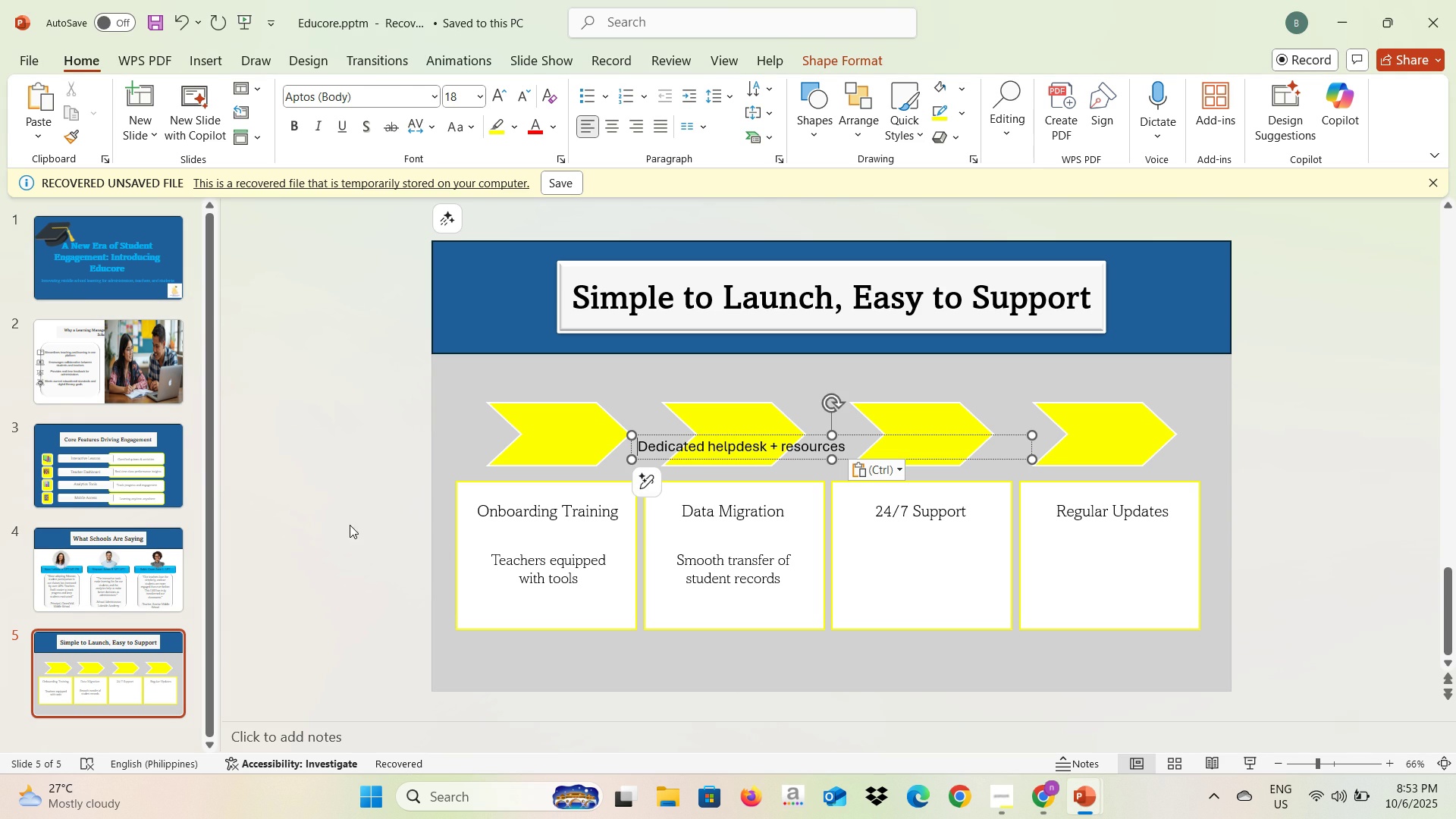 
key(Control+V)
 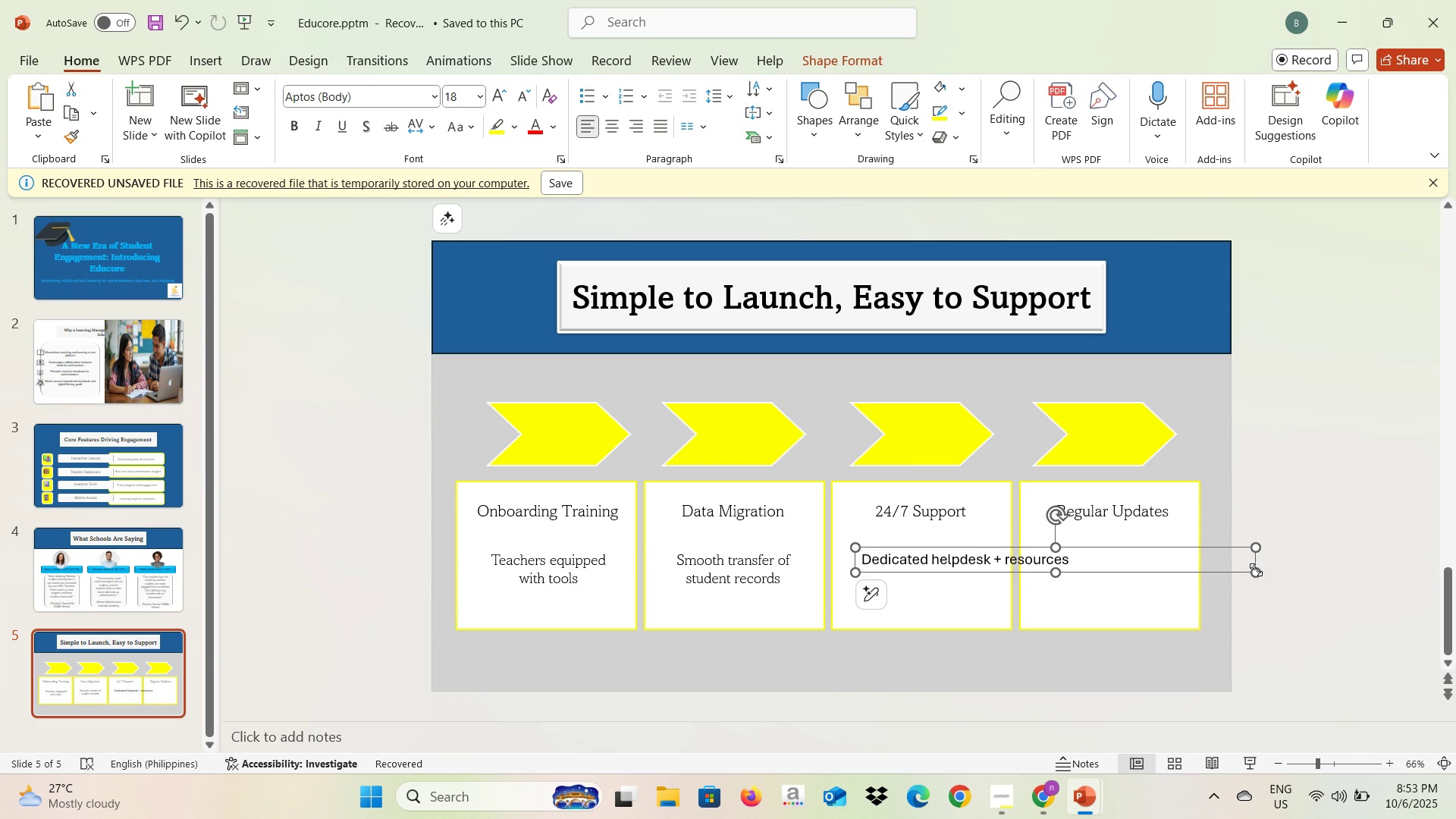 
wait(9.66)
 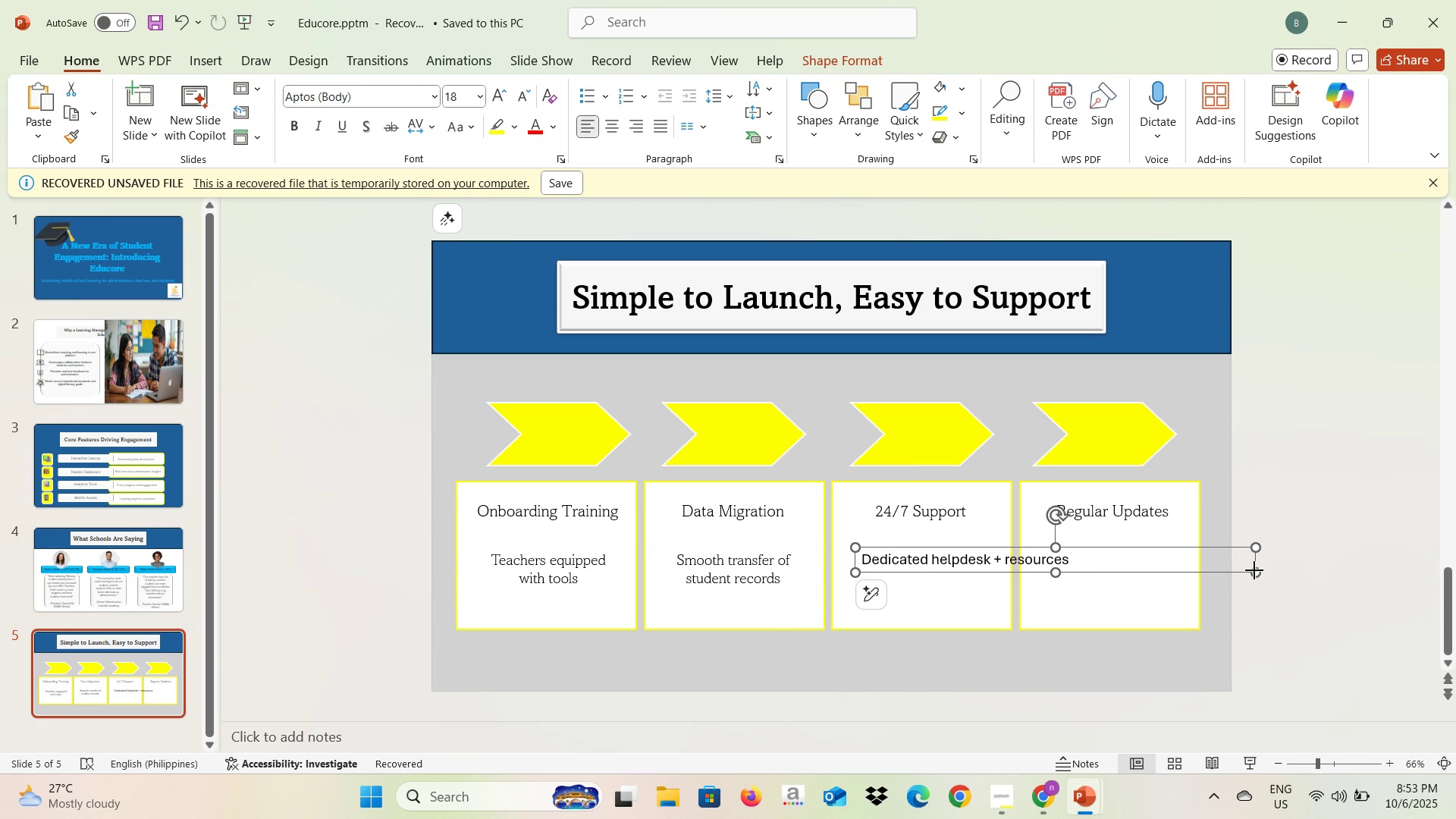 
key(Control+A)
 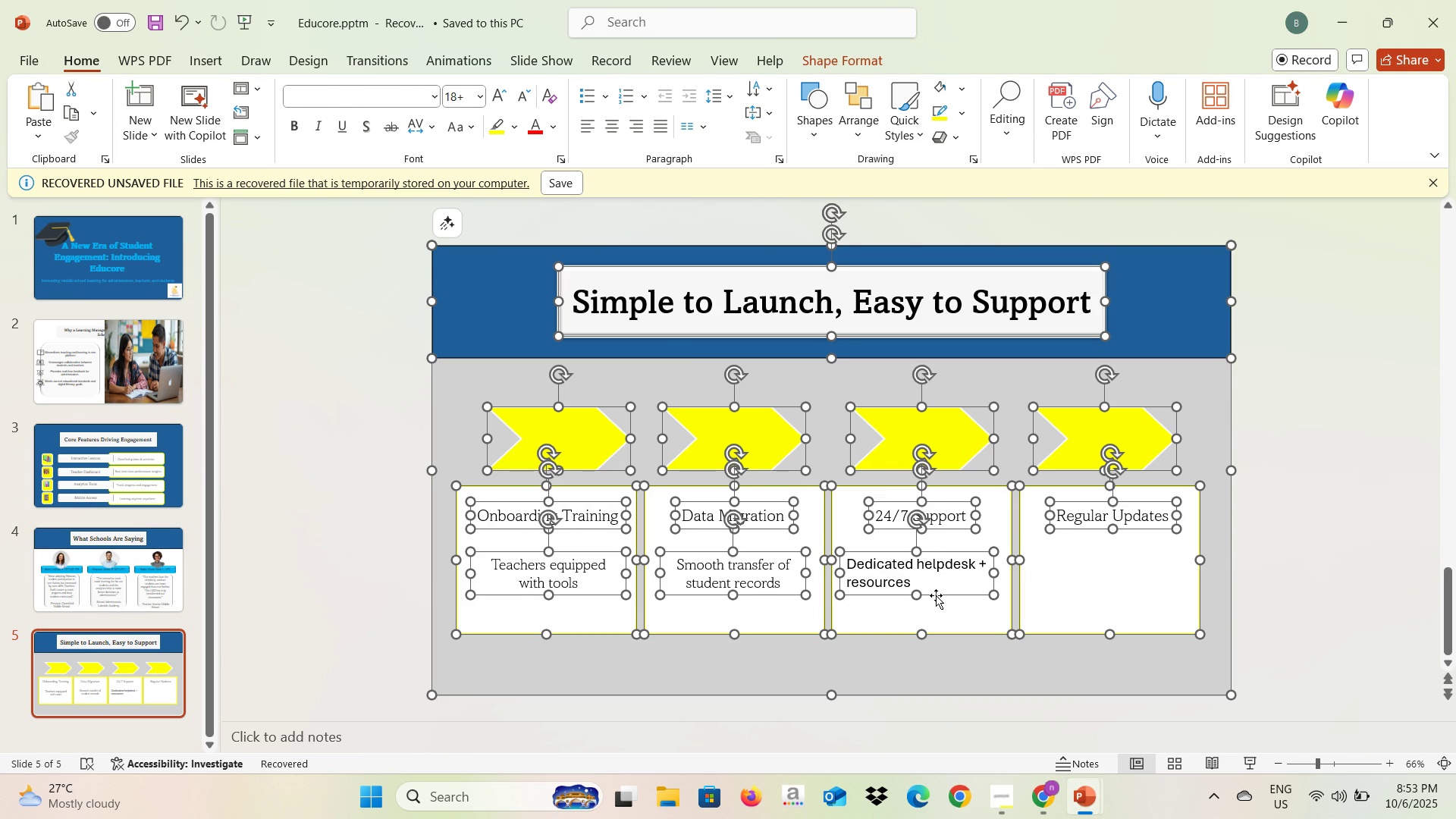 
left_click([936, 595])
 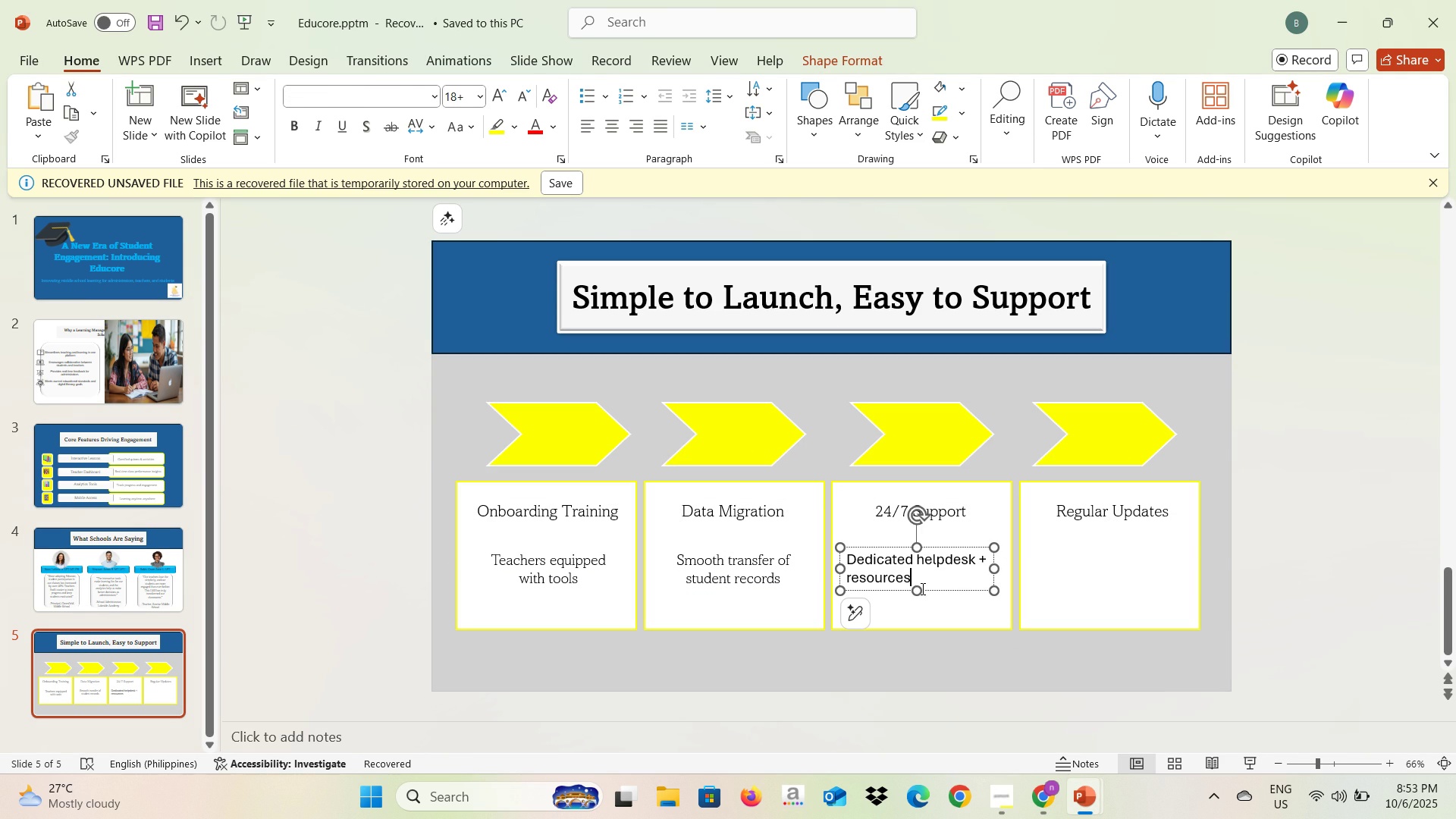 
left_click([921, 588])
 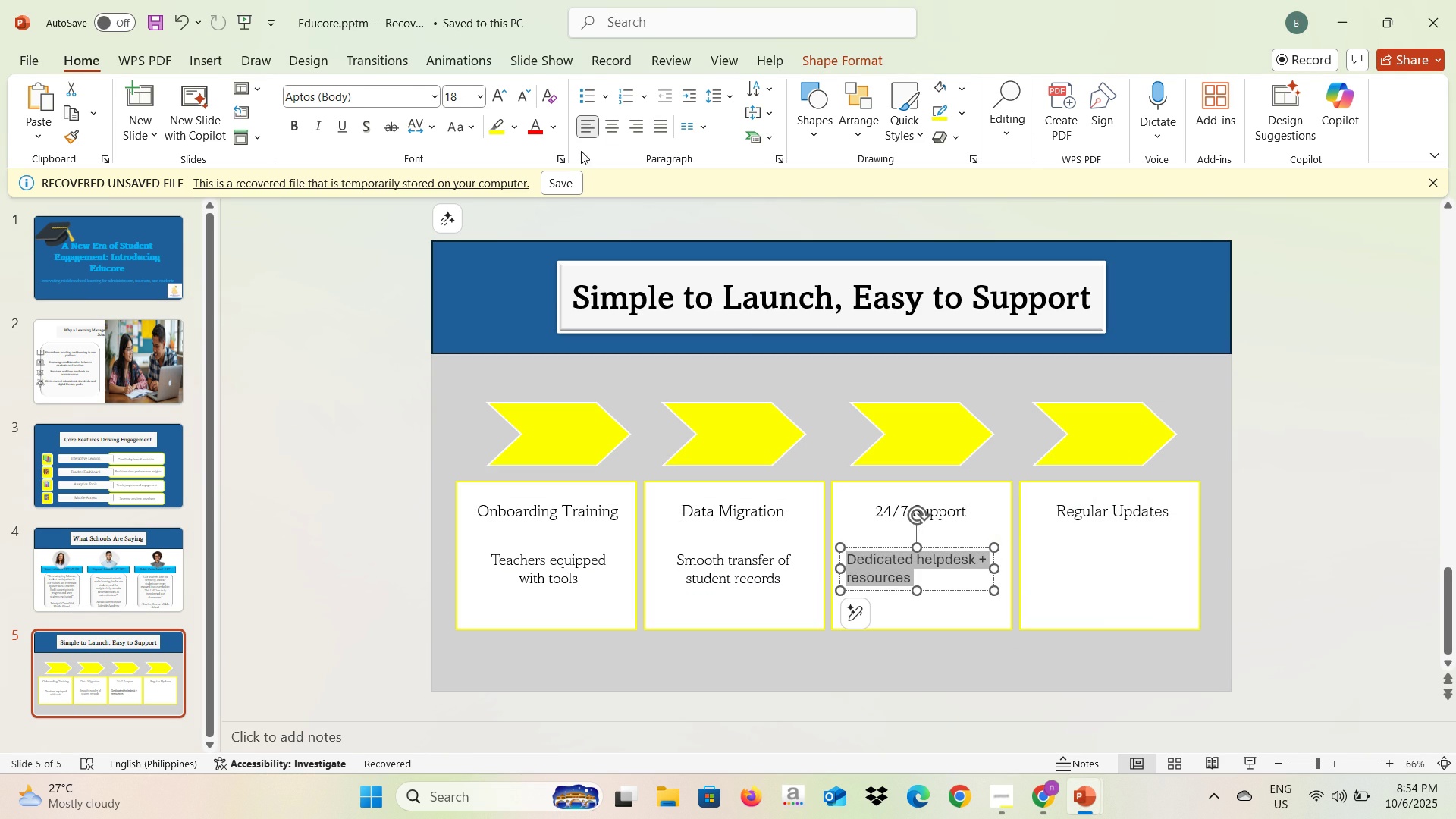 
left_click([612, 127])
 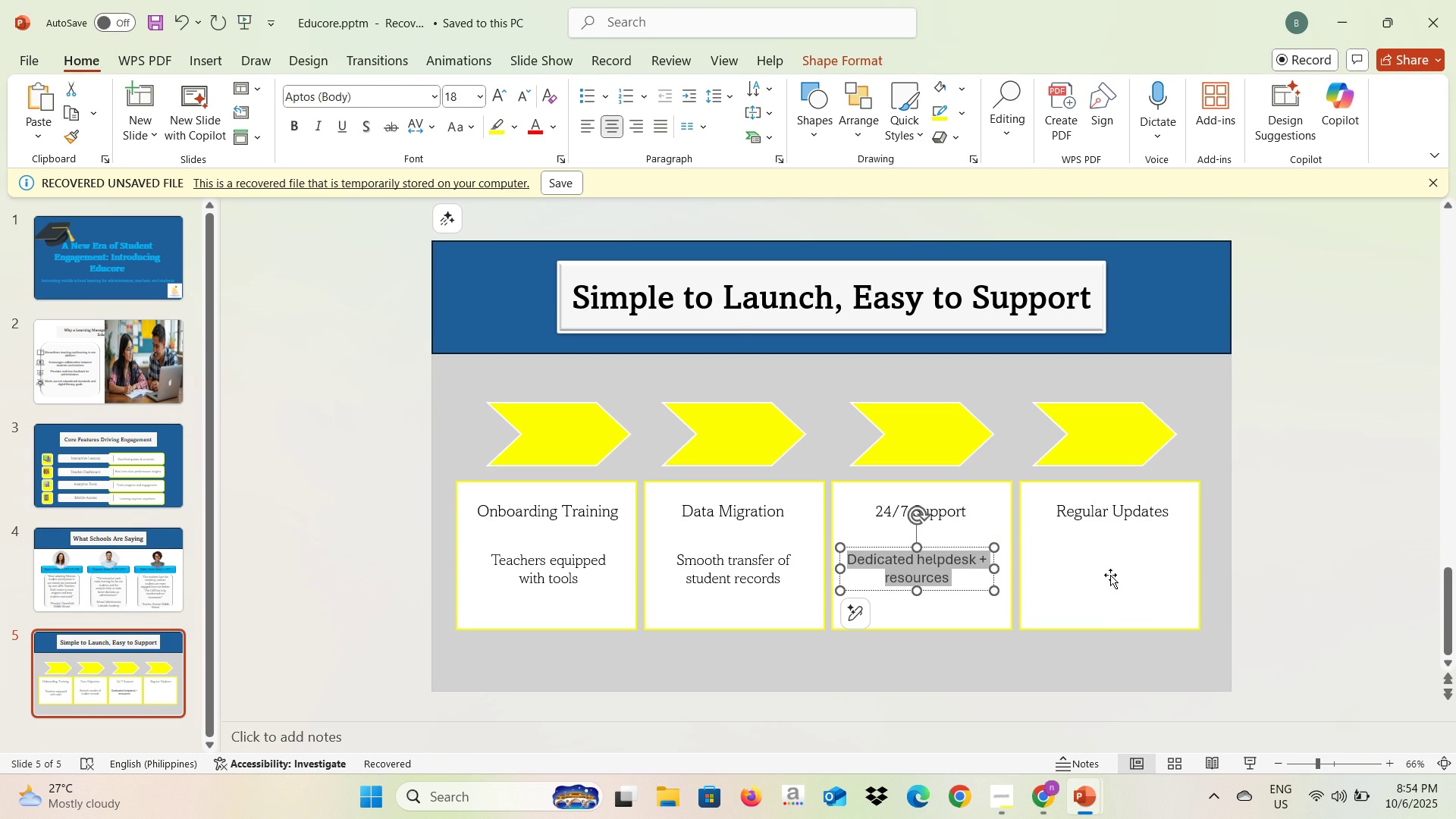 
left_click([1110, 575])
 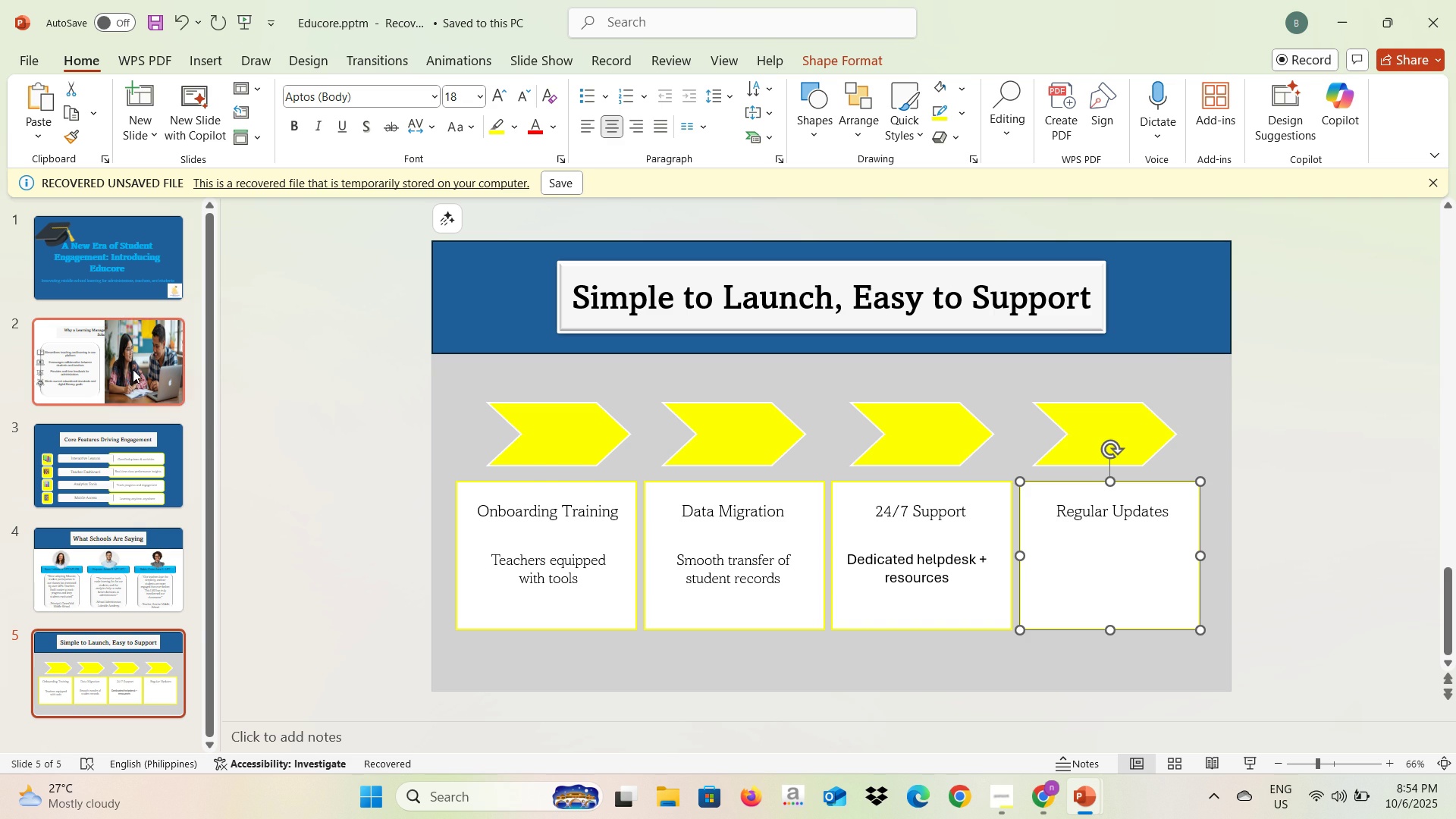 
left_click([133, 369])
 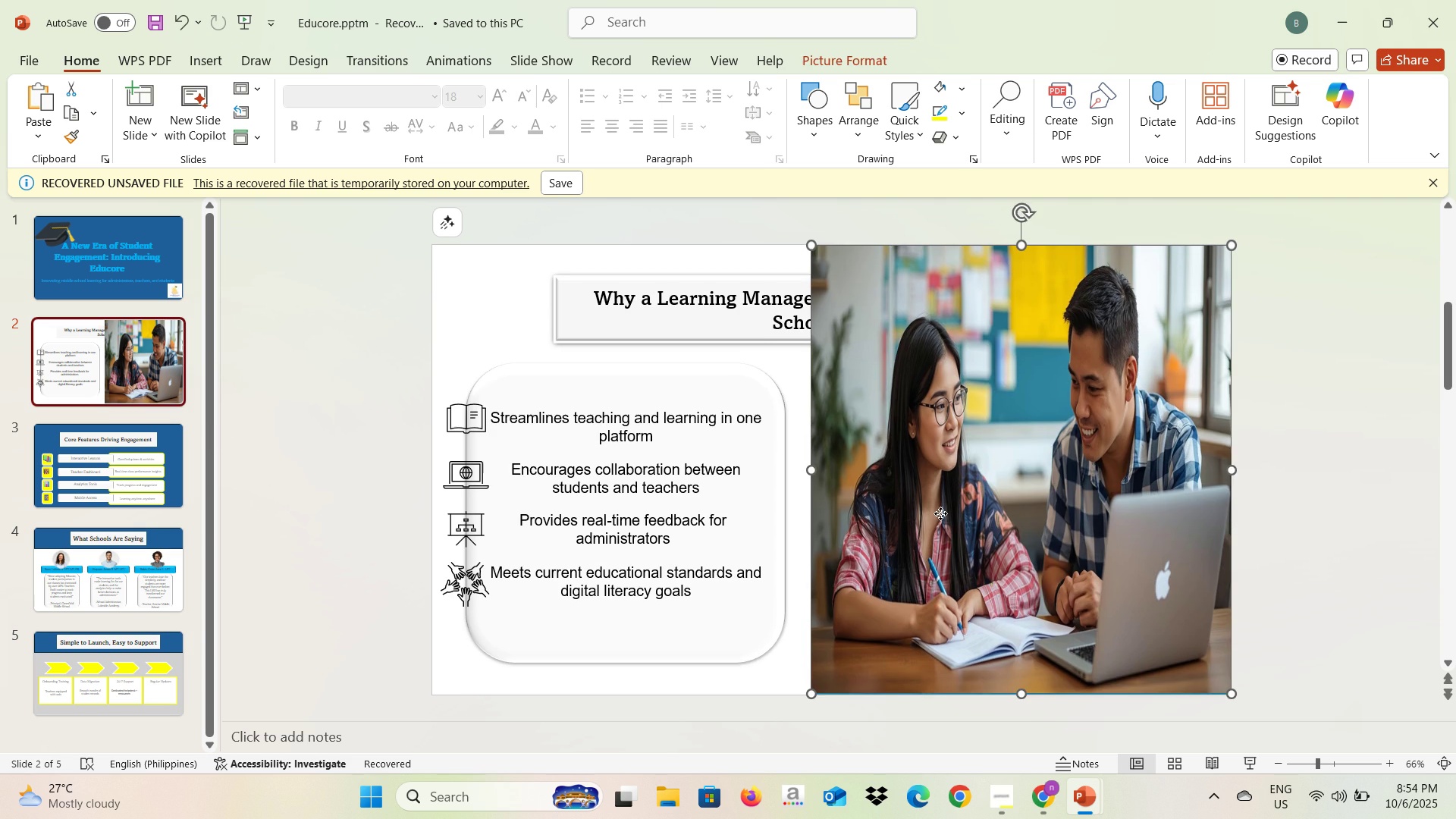 
left_click([940, 513])
 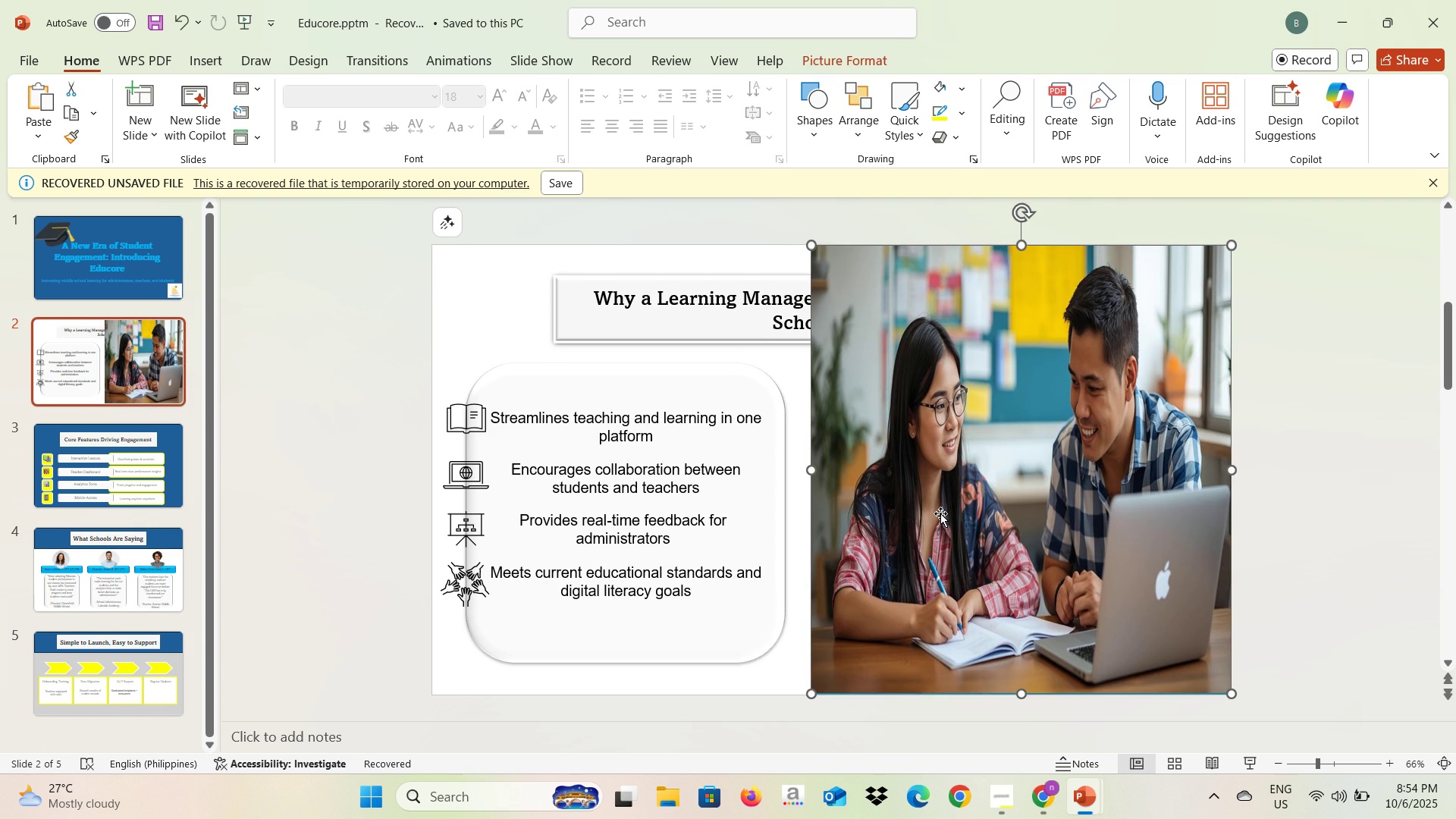 
key(Backspace)
 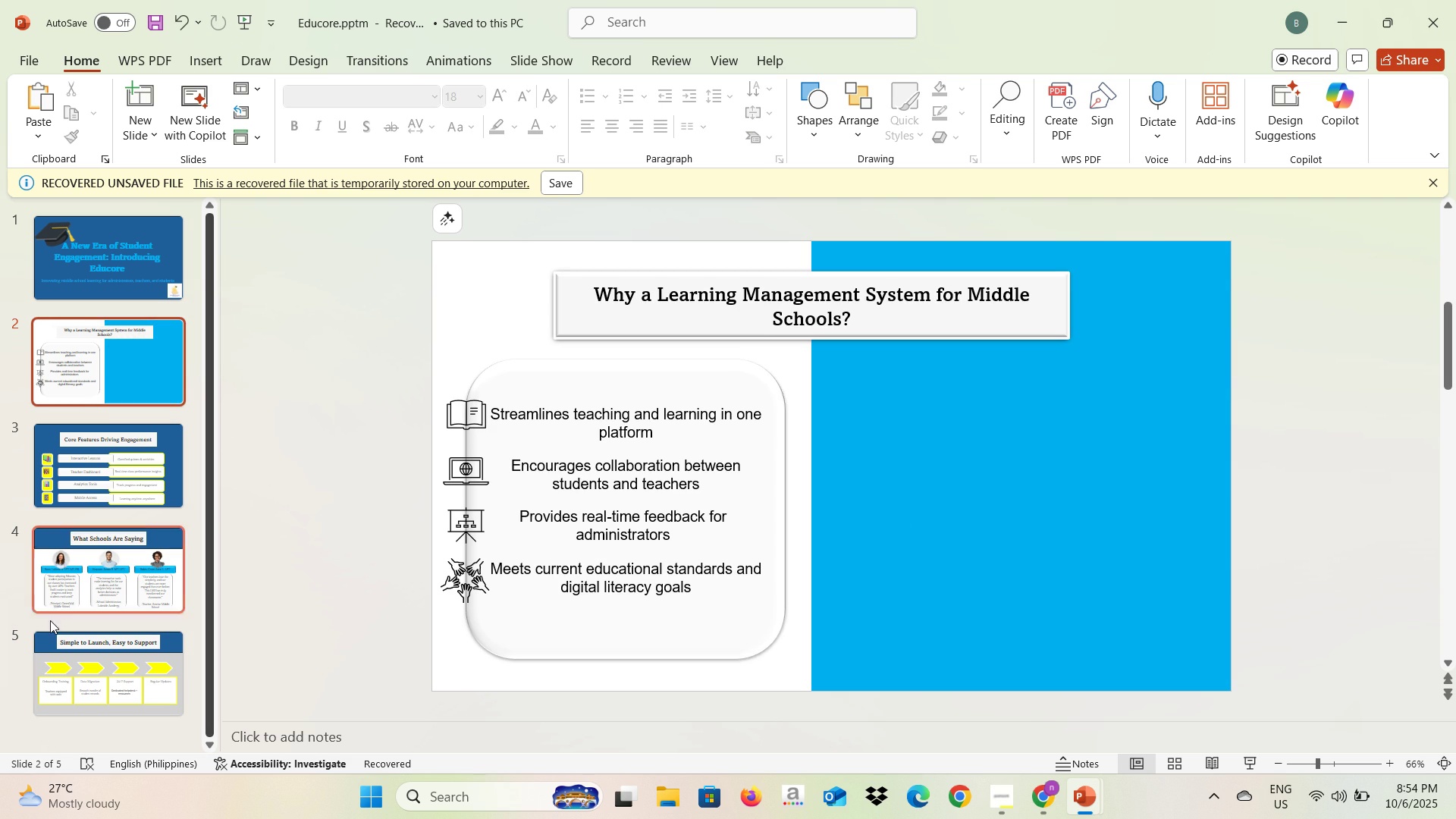 
left_click([73, 677])
 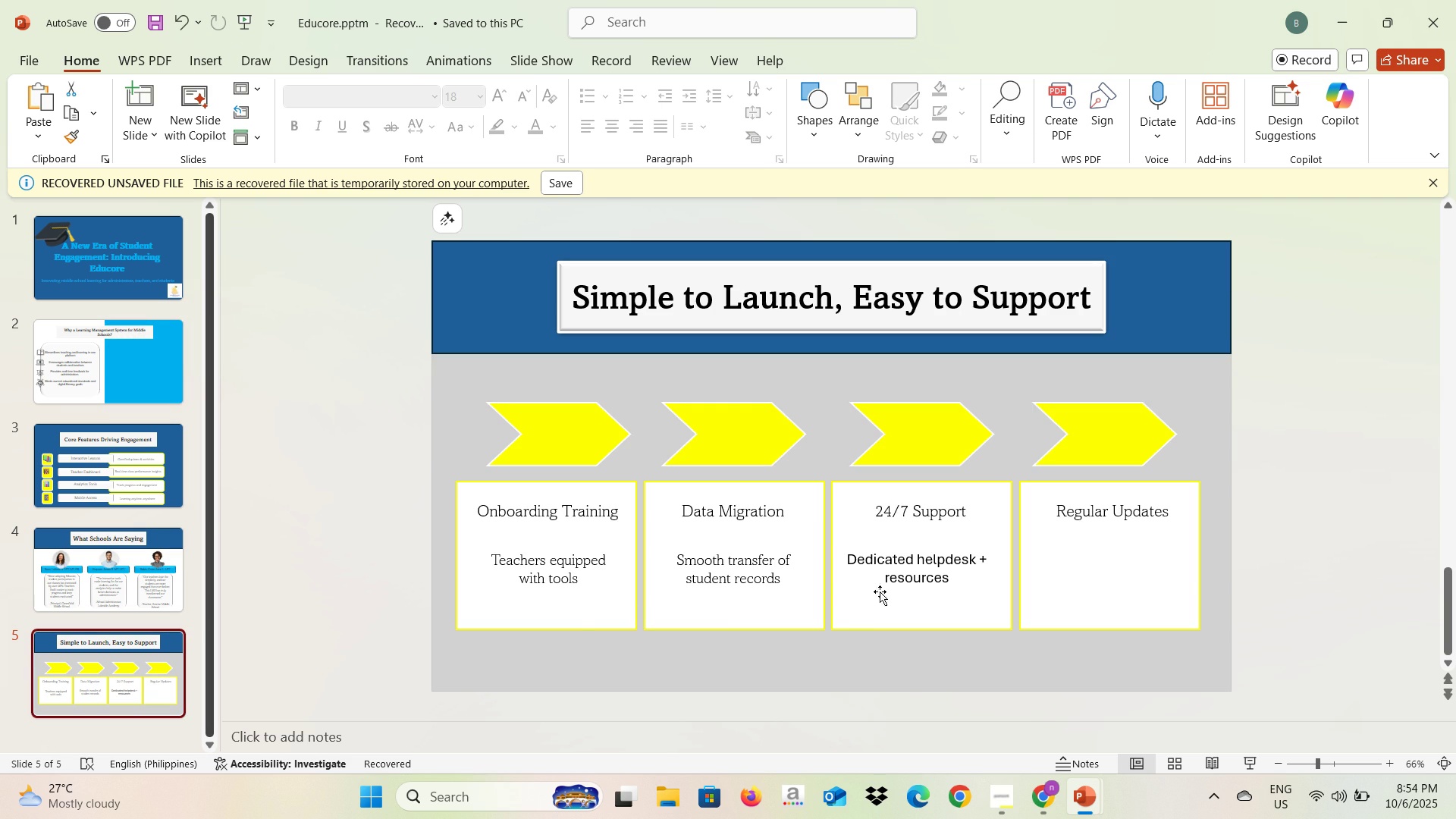 
left_click([890, 572])
 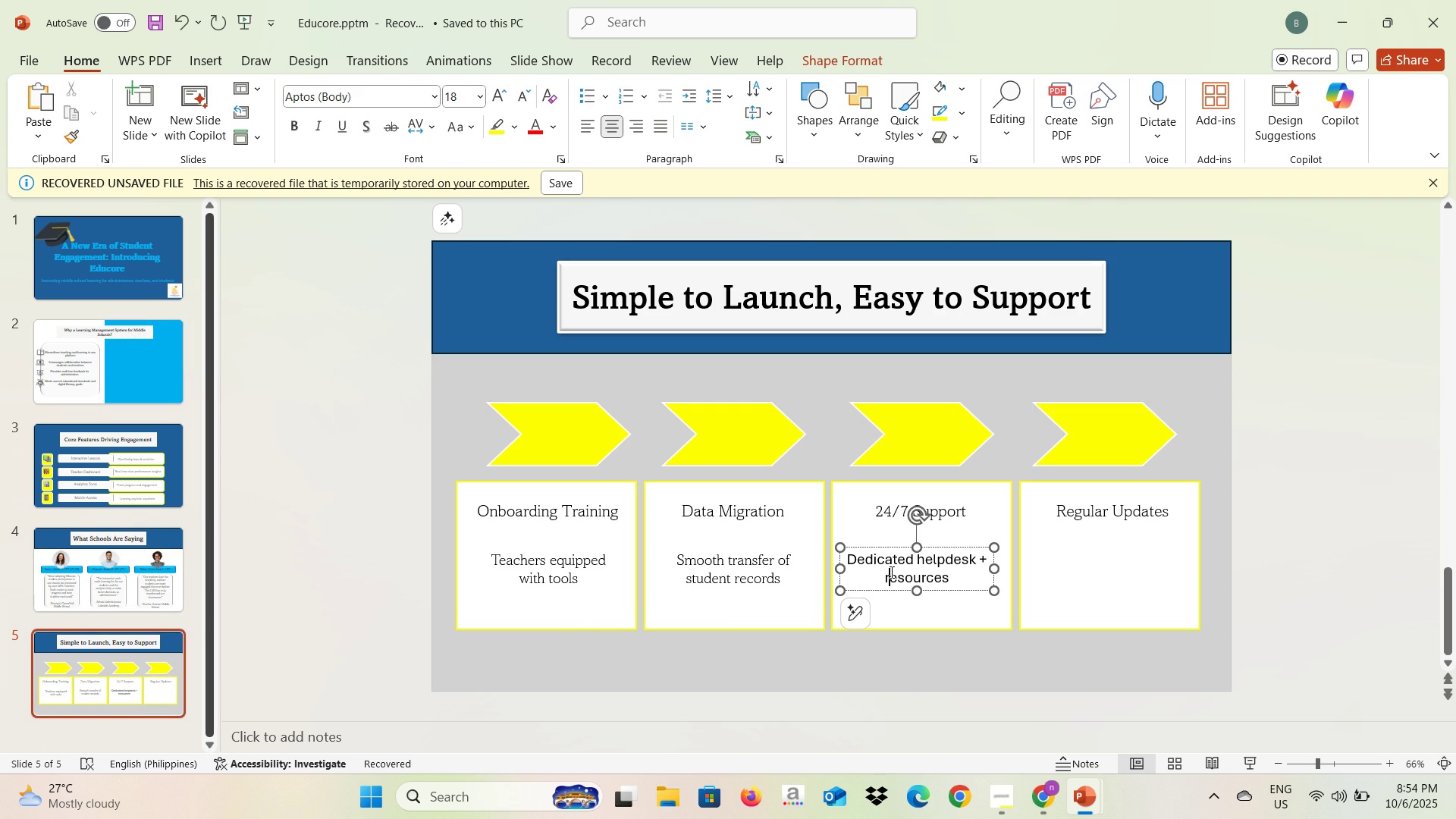 
key(Control+A)
 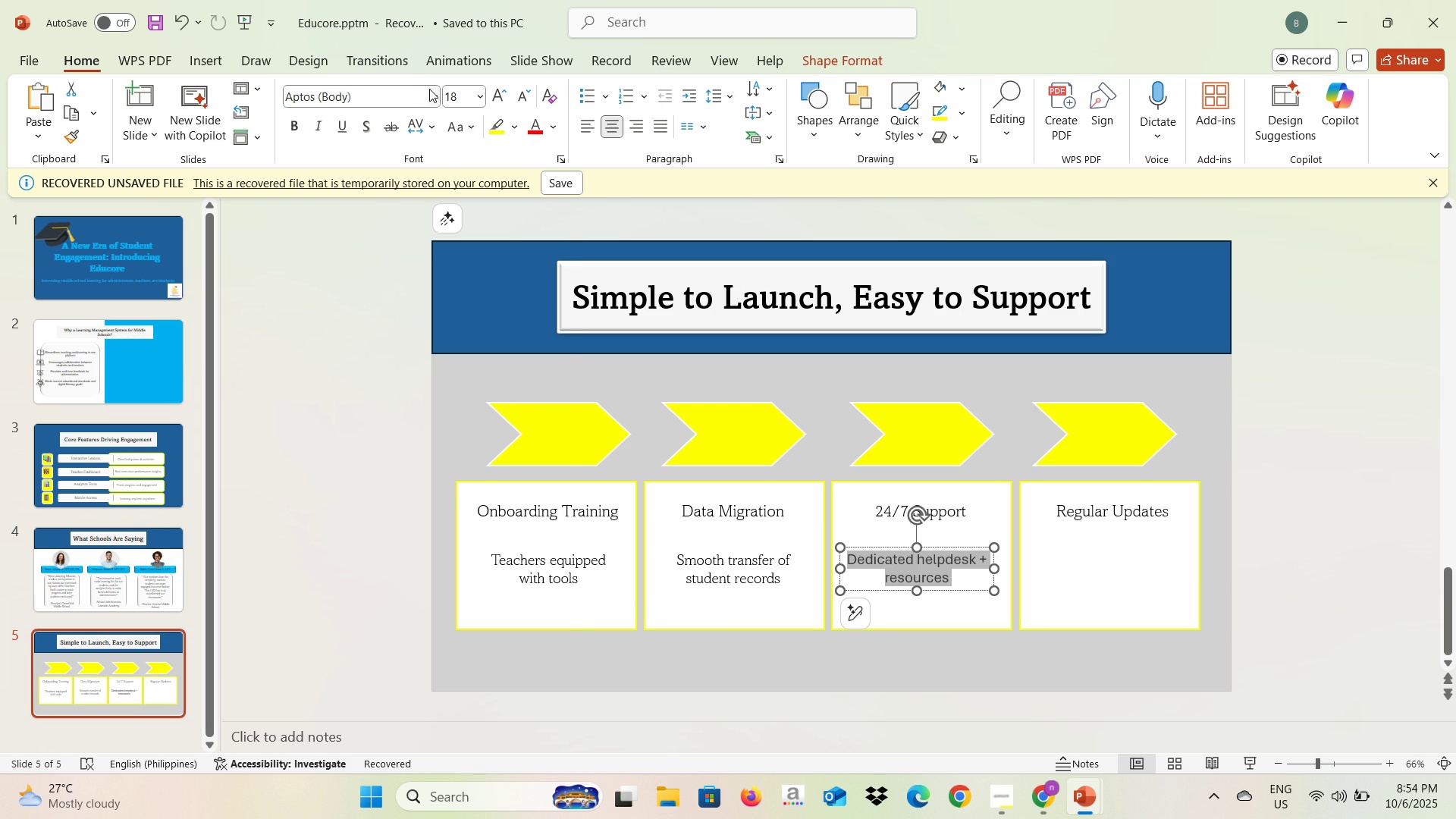 
left_click([430, 89])
 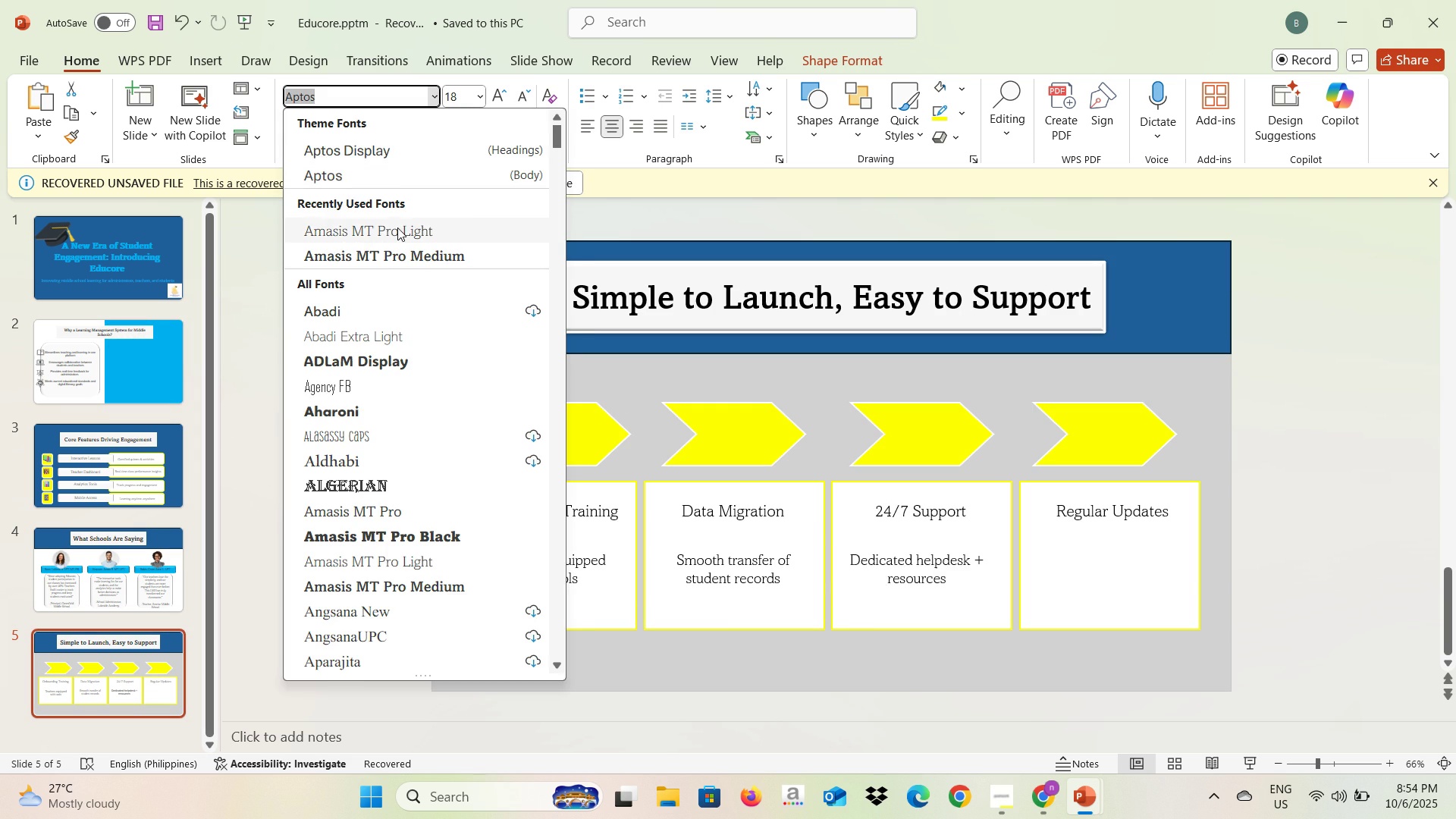 
left_click([397, 228])
 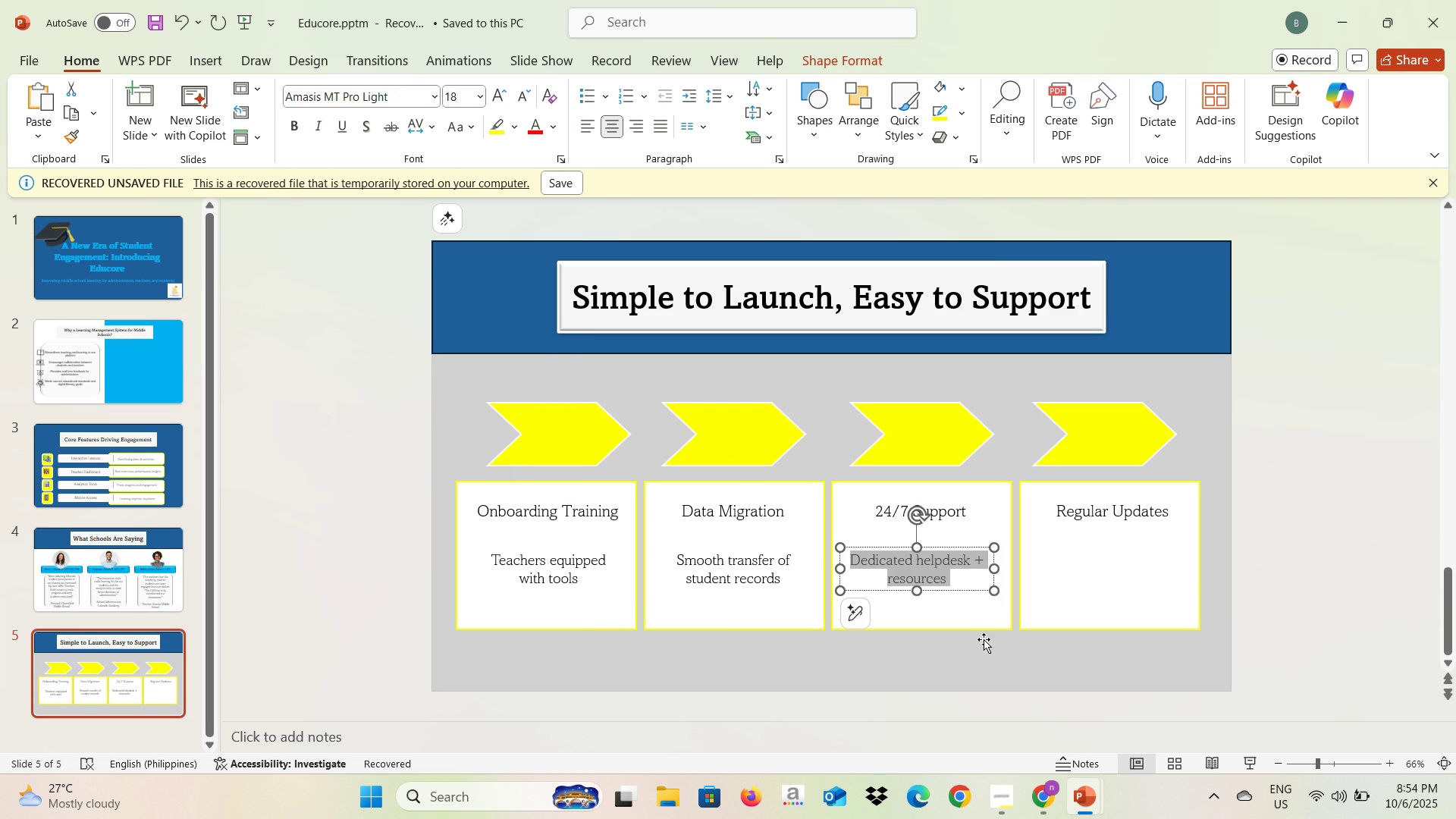 
left_click([988, 647])
 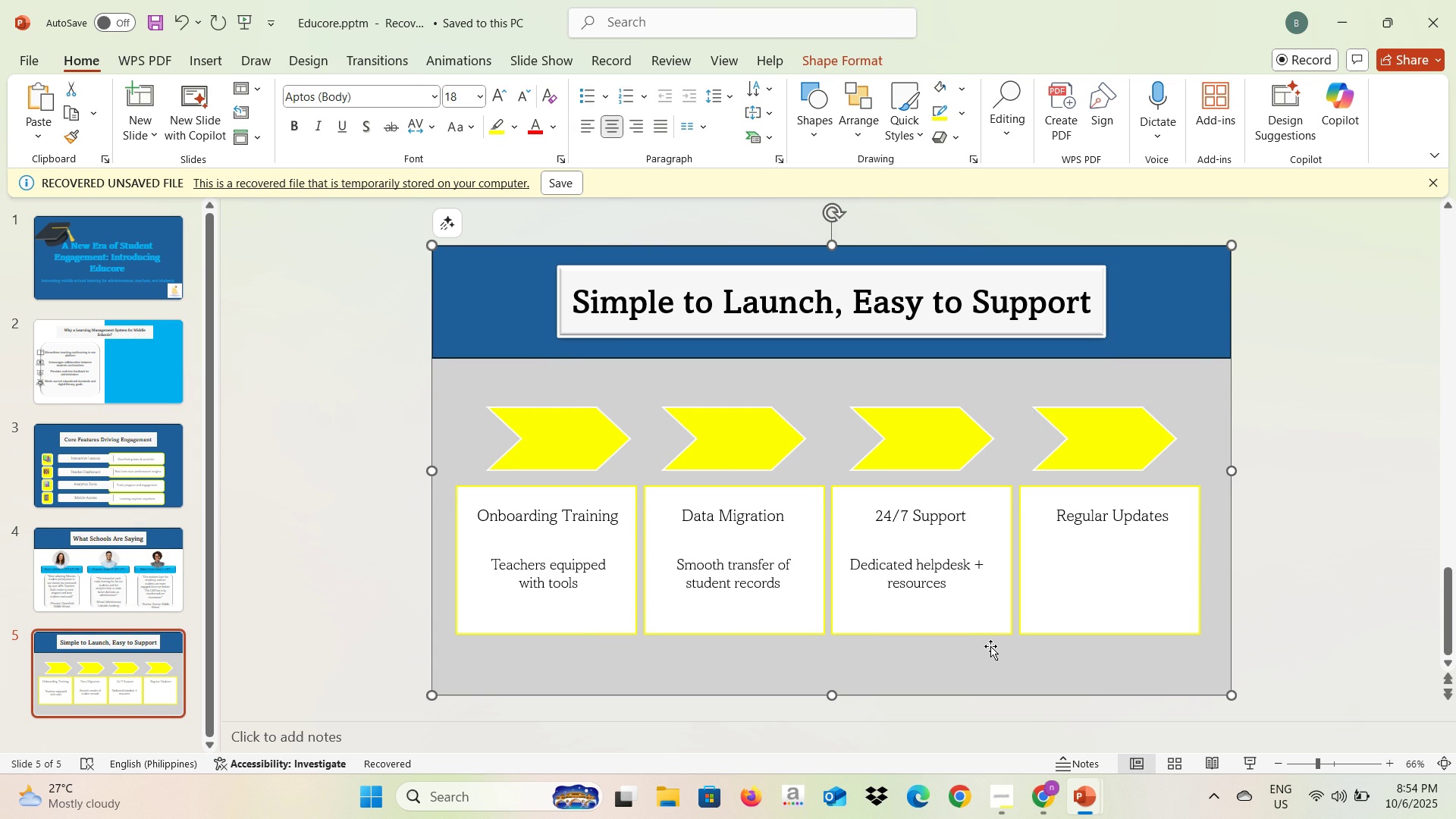 
key(Alt+AltLeft)
 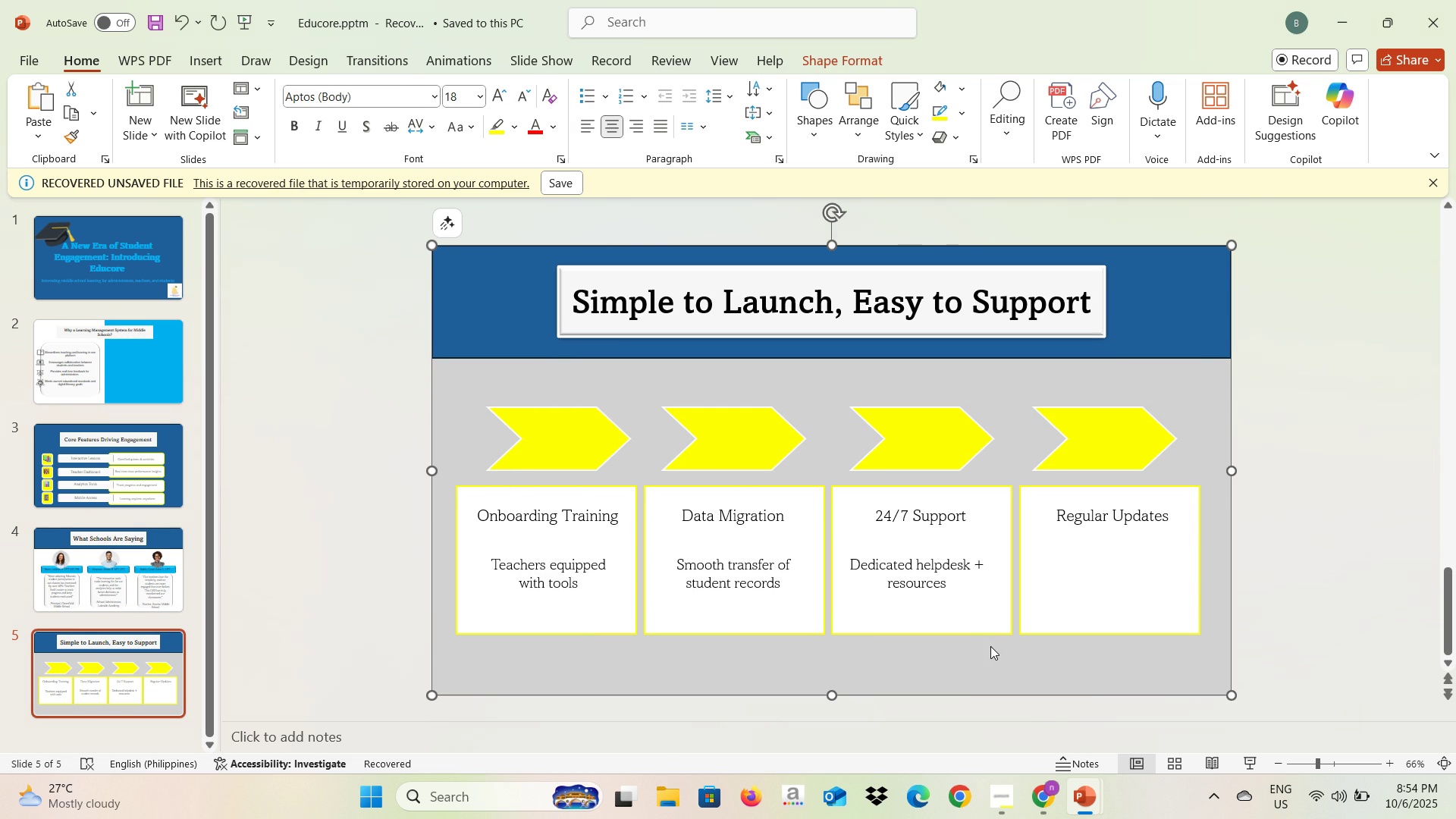 
key(Alt+Tab)
 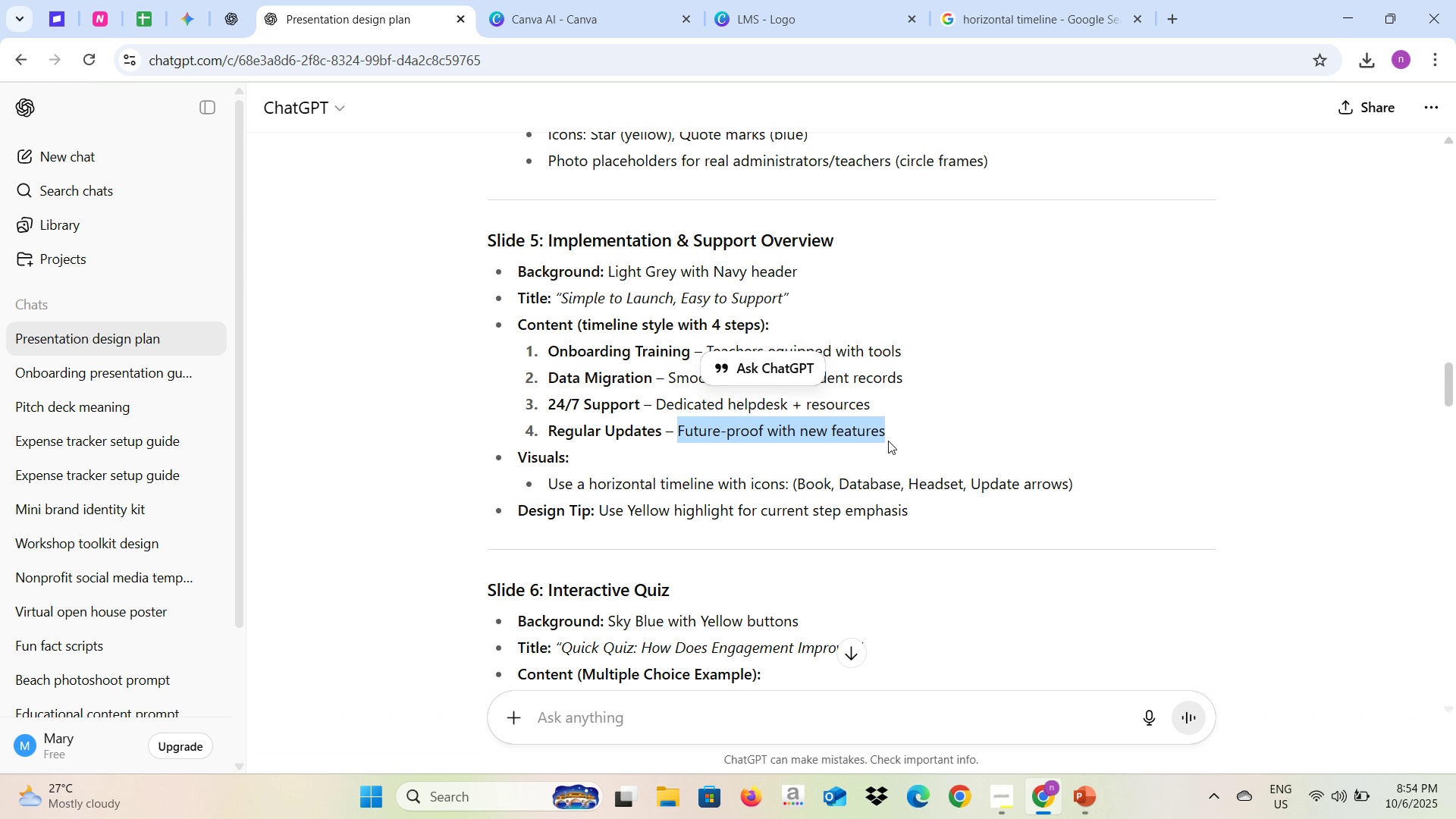 
key(Control+C)
 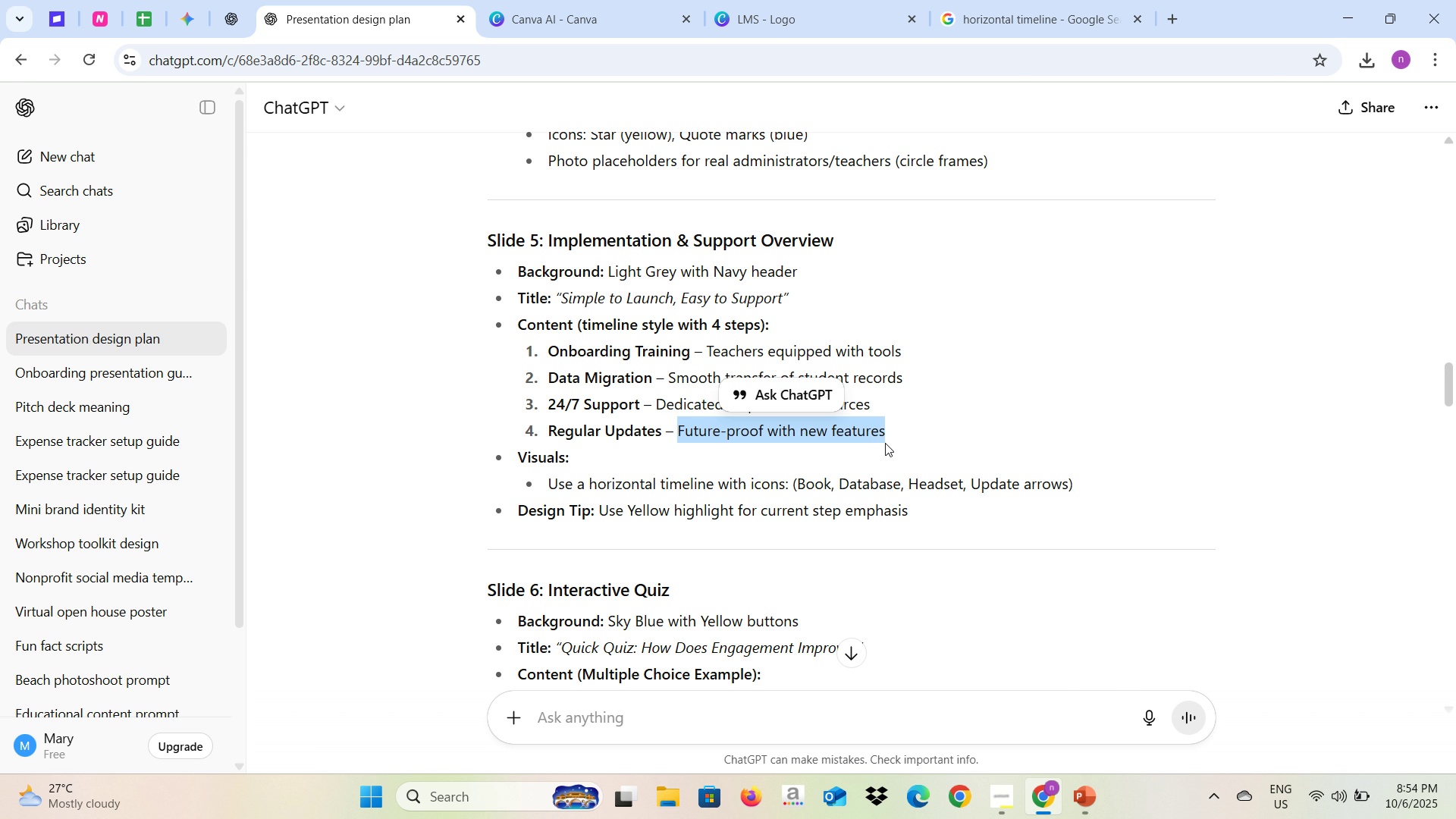 
wait(6.03)
 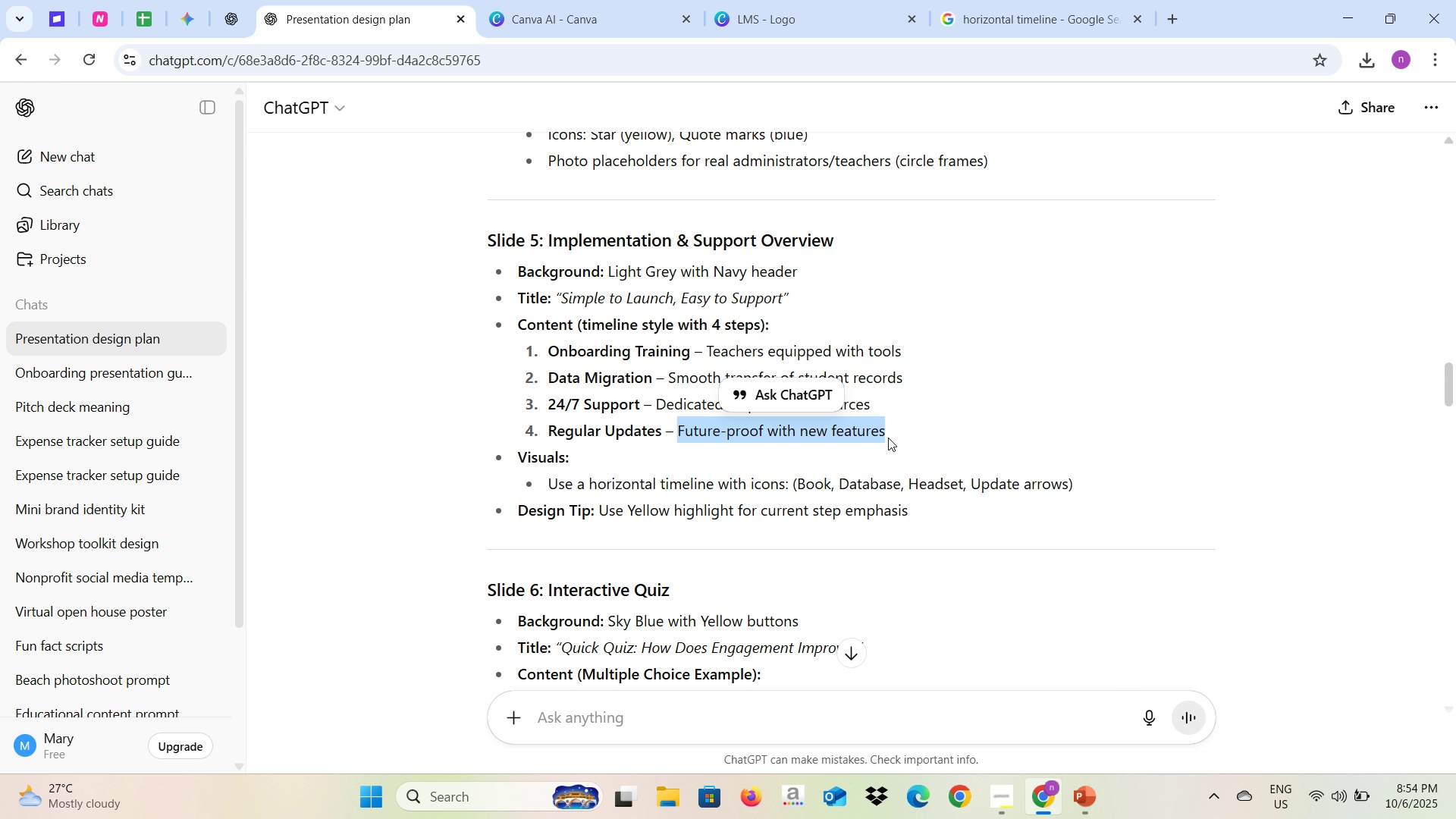 
key(Alt+AltLeft)
 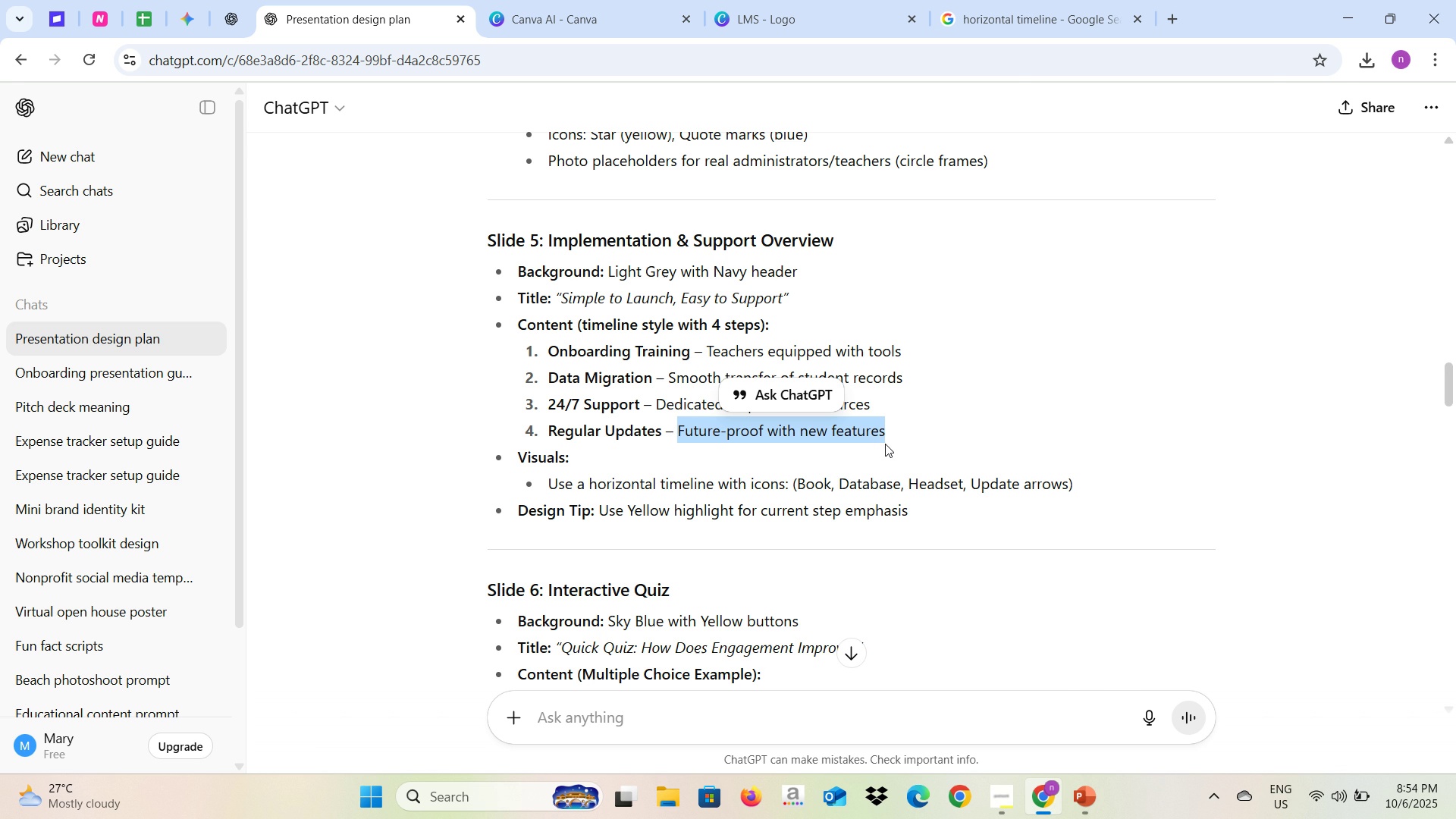 
key(Alt+Tab)
 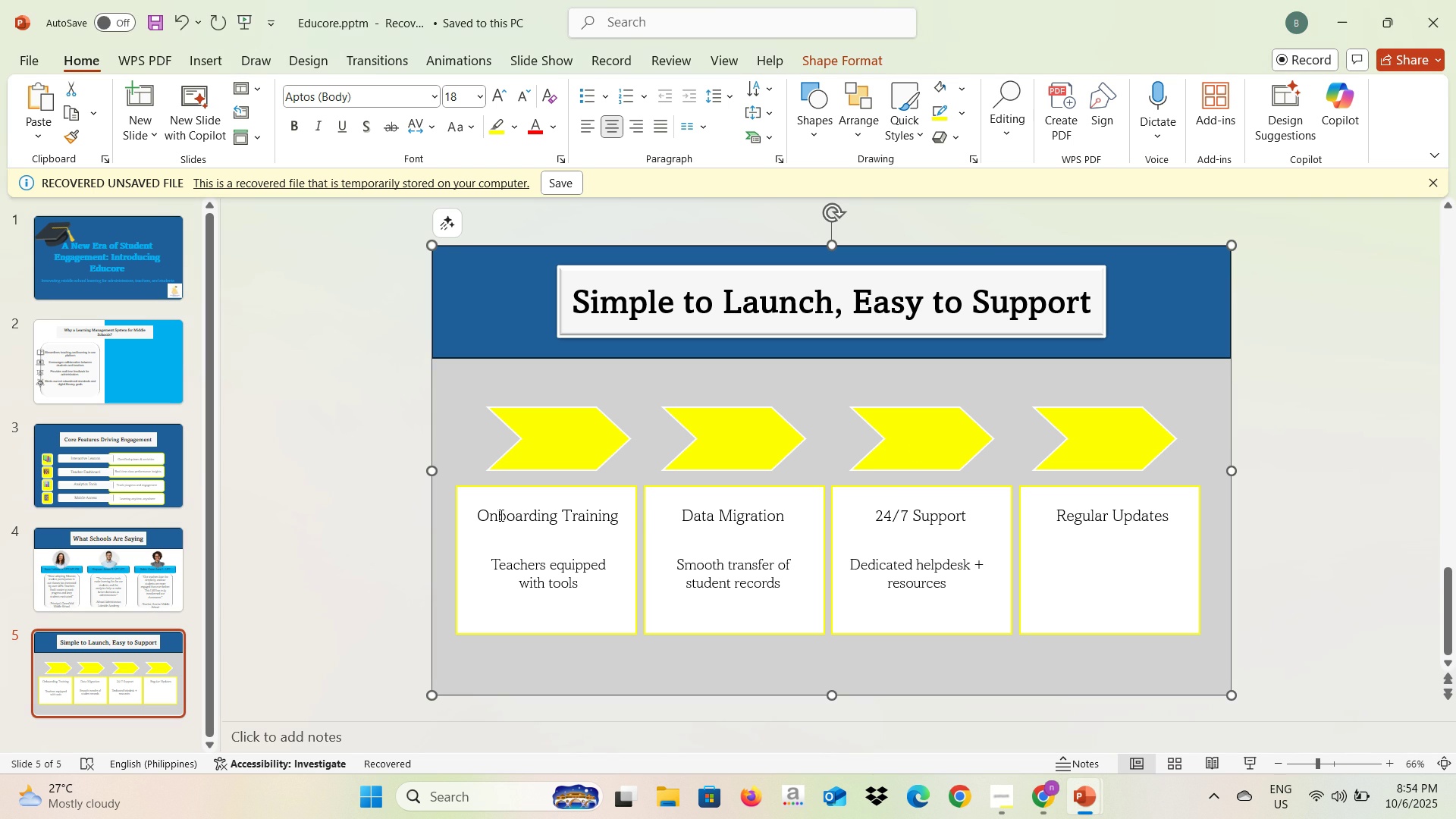 
key(Control+V)
 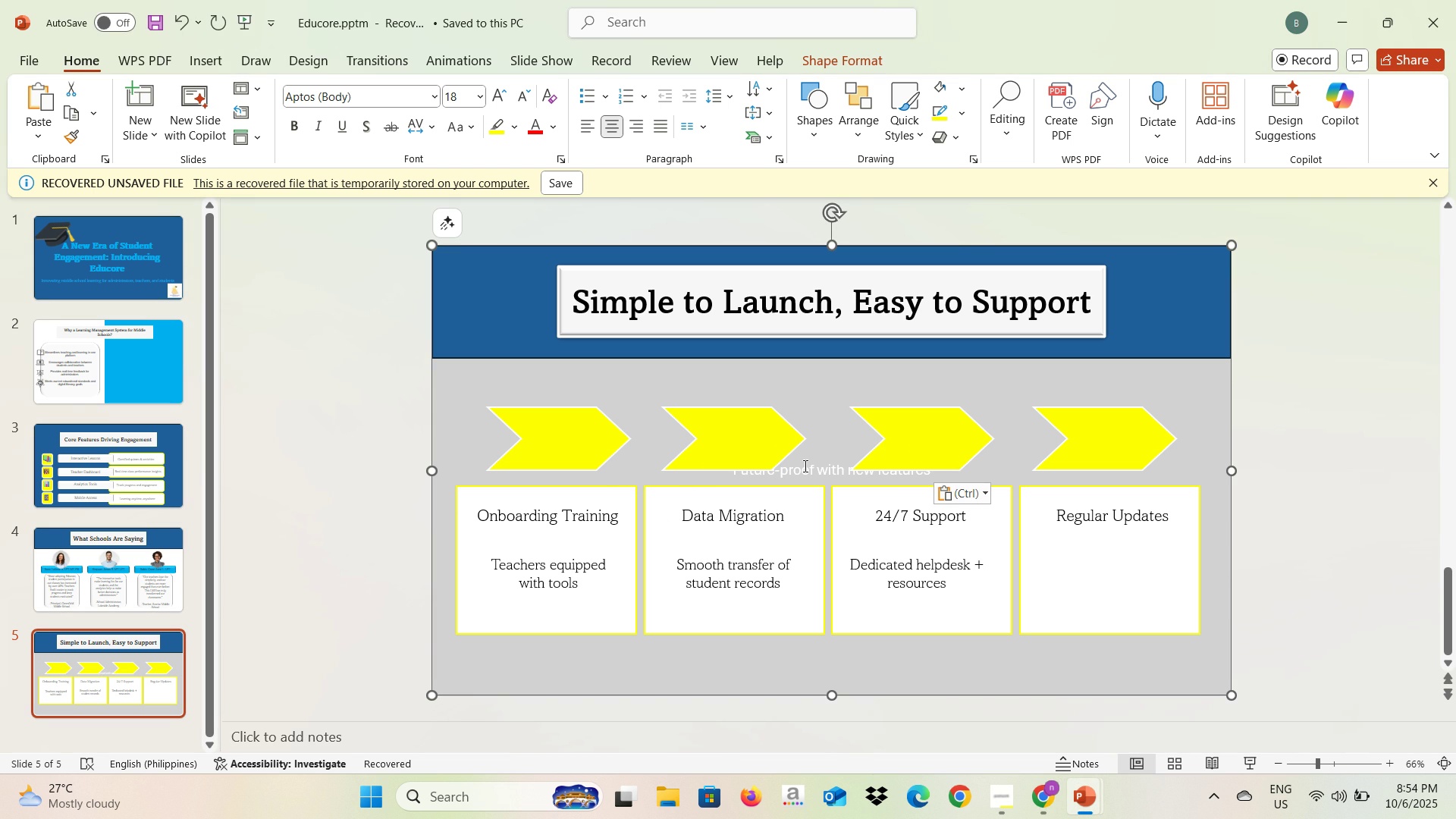 
left_click([804, 466])
 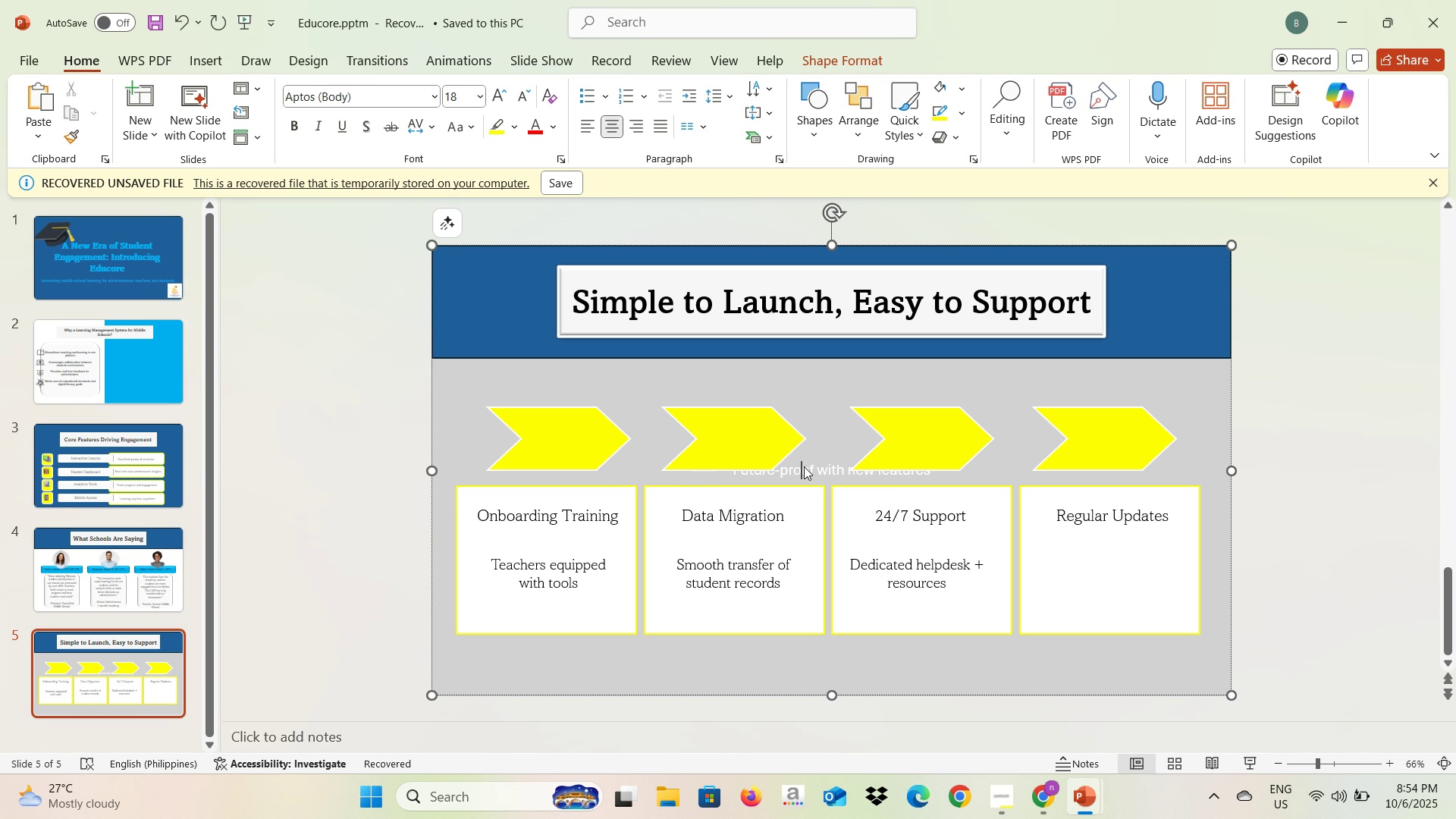 
key(Control+A)
 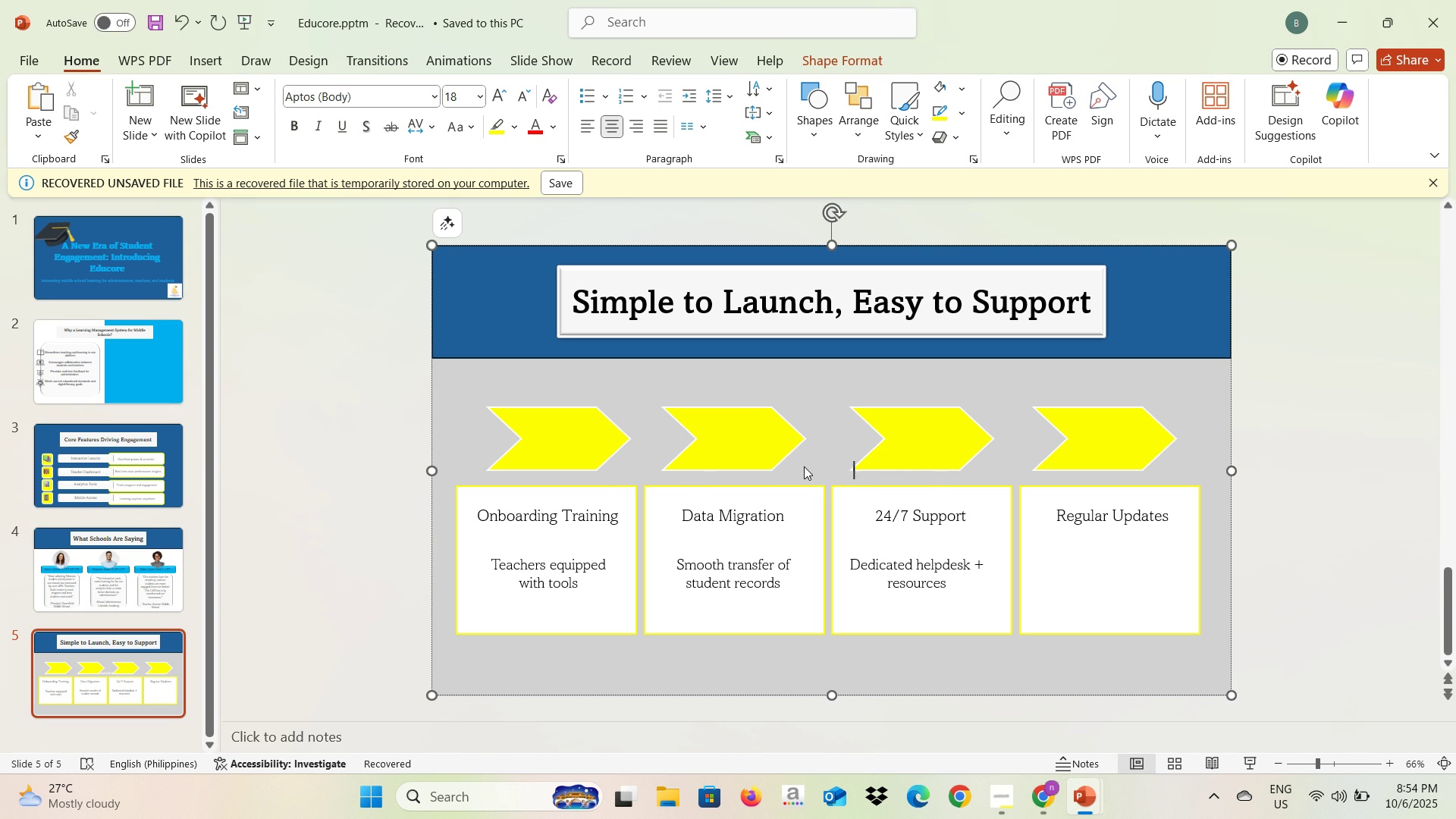 
key(Backspace)
 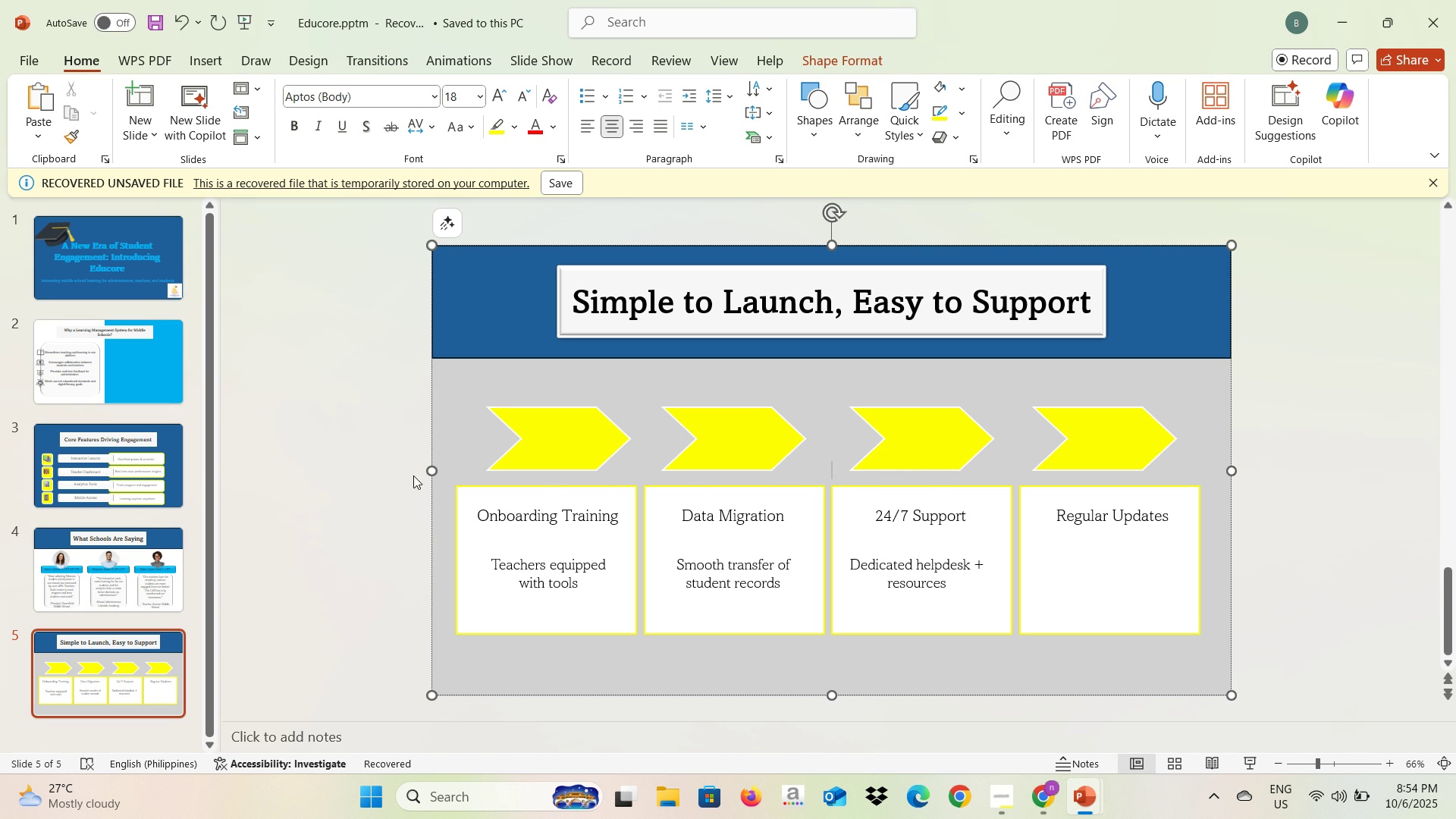 
left_click([388, 475])
 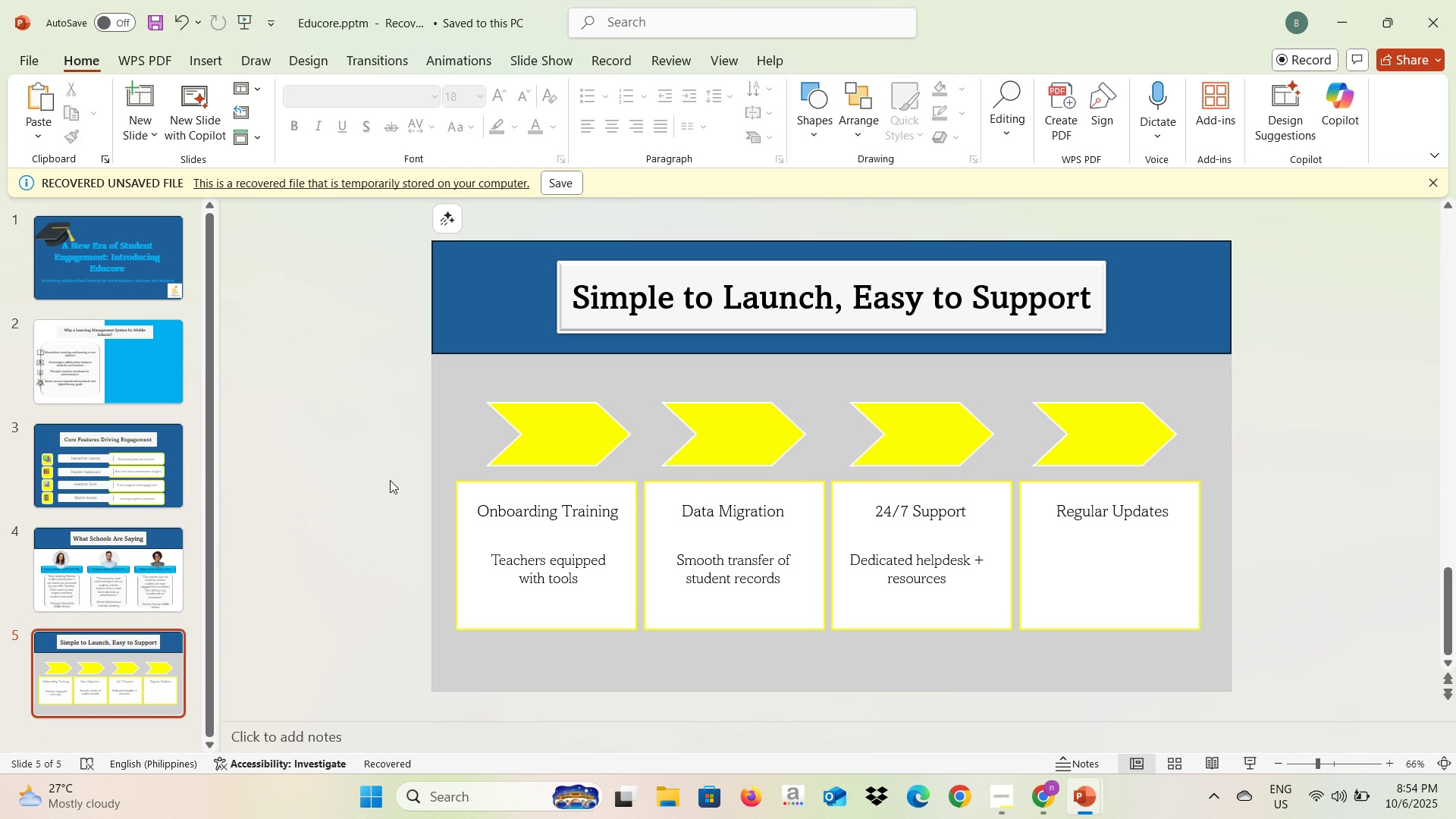 
key(Control+V)
 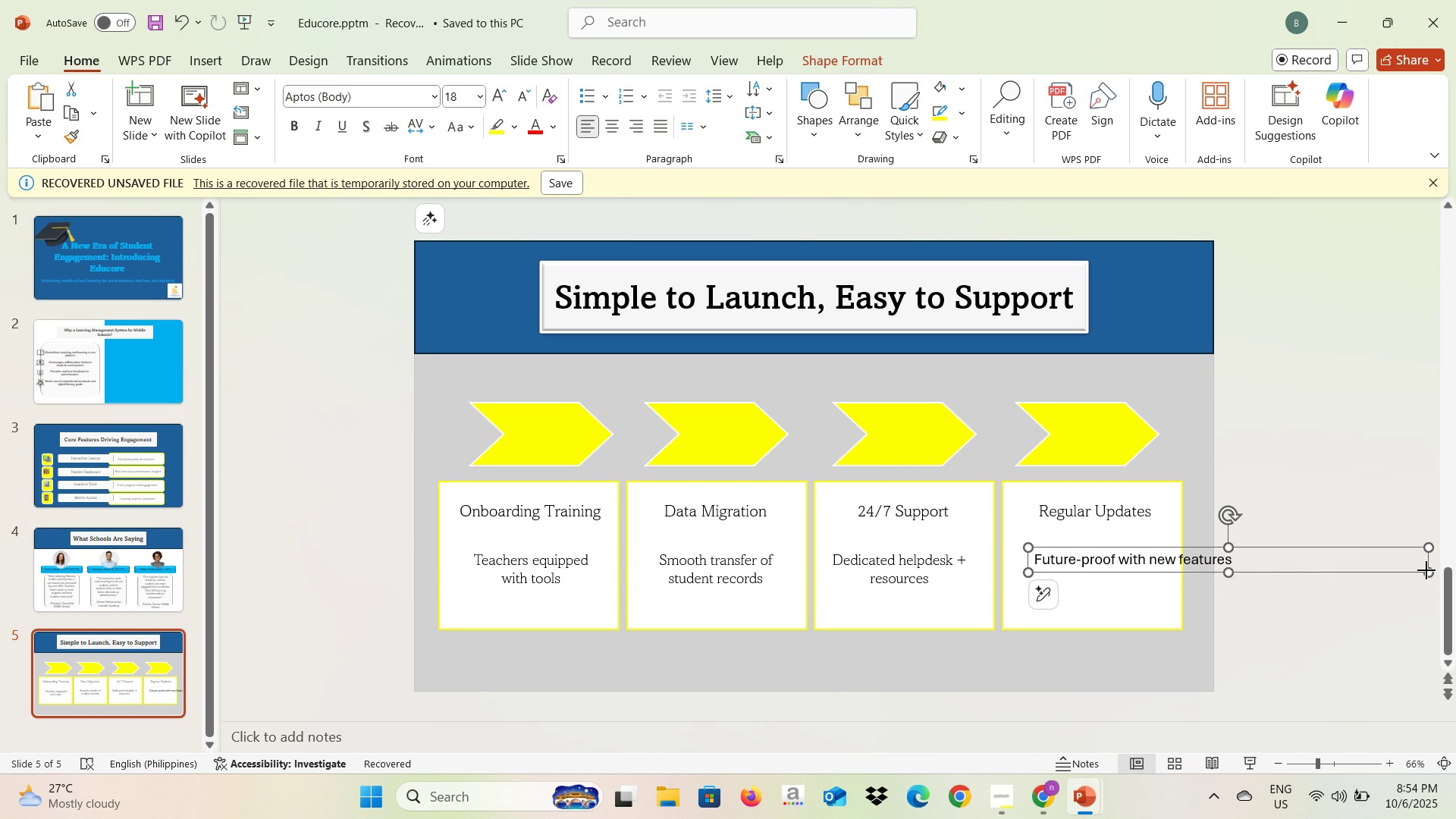 
wait(9.61)
 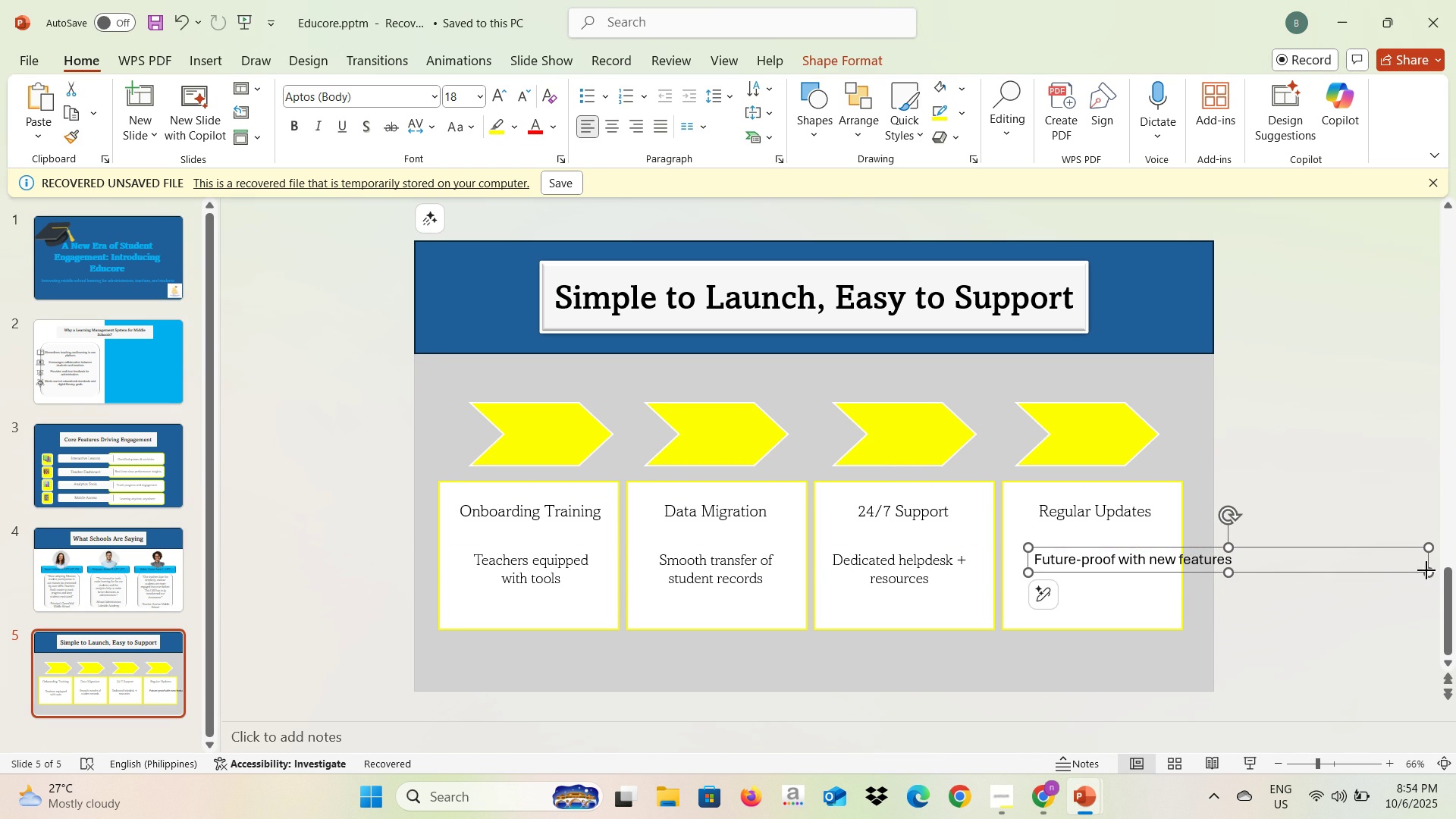 
left_click([432, 93])
 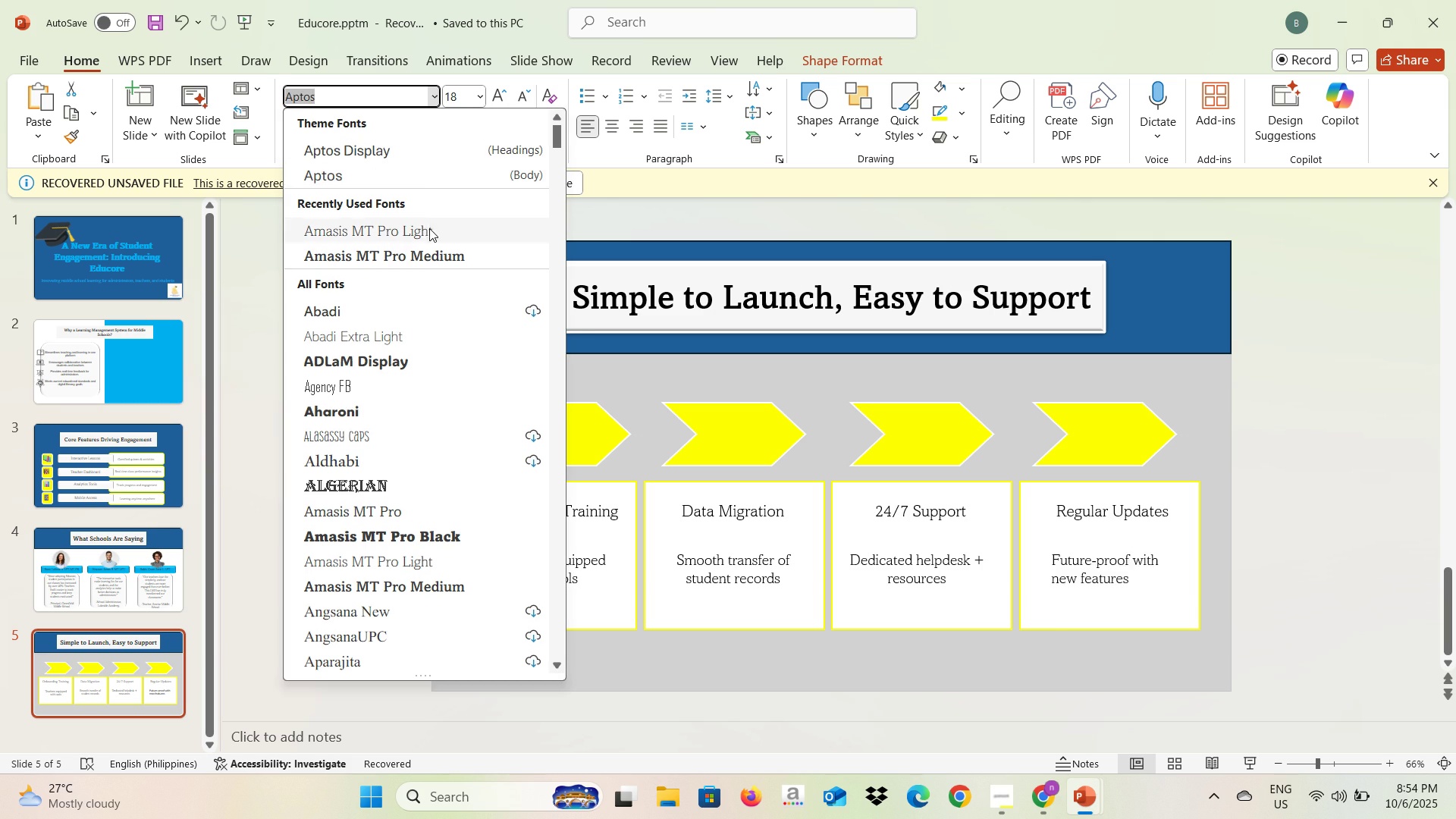 
left_click([429, 228])
 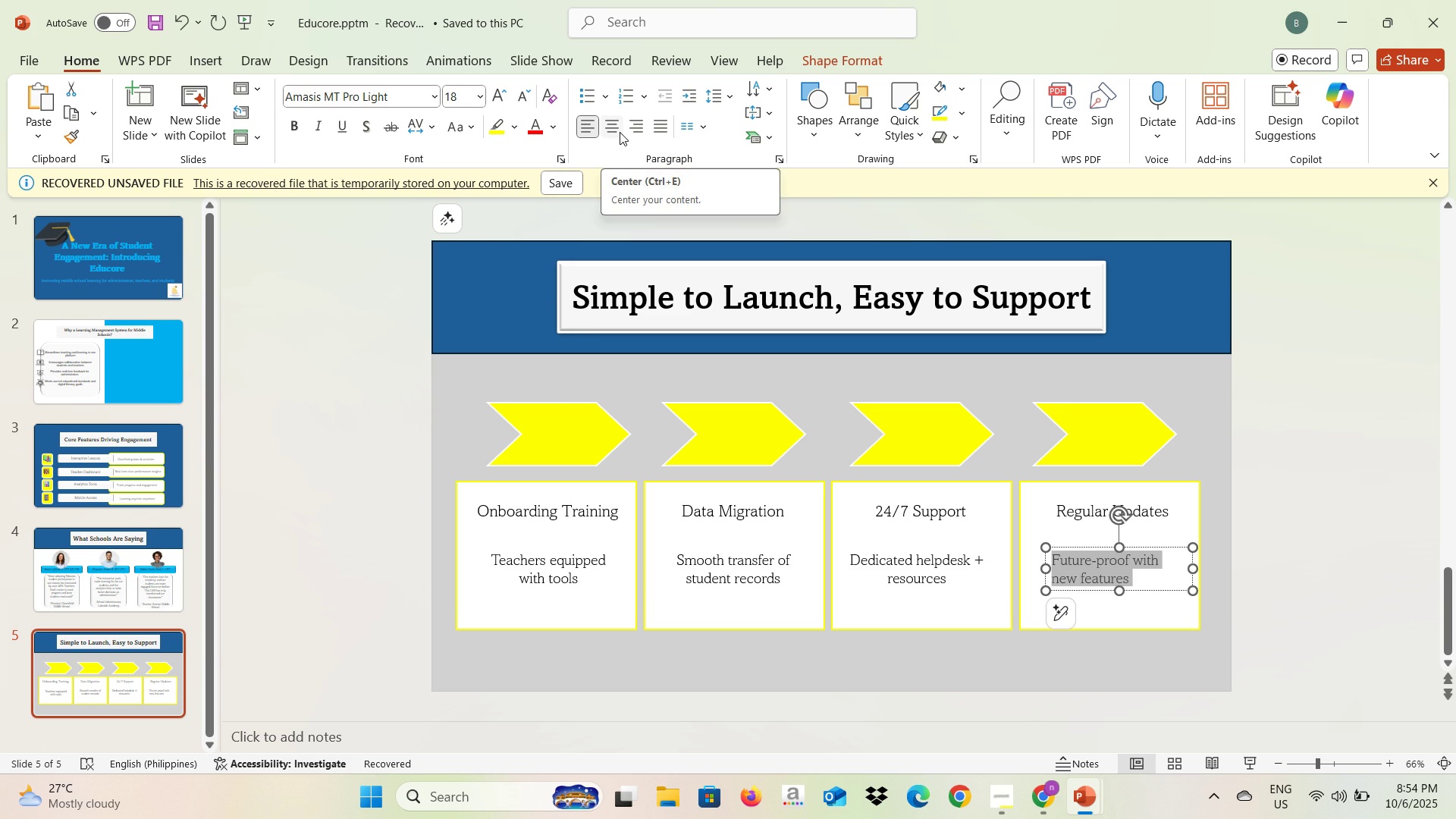 
left_click([620, 132])
 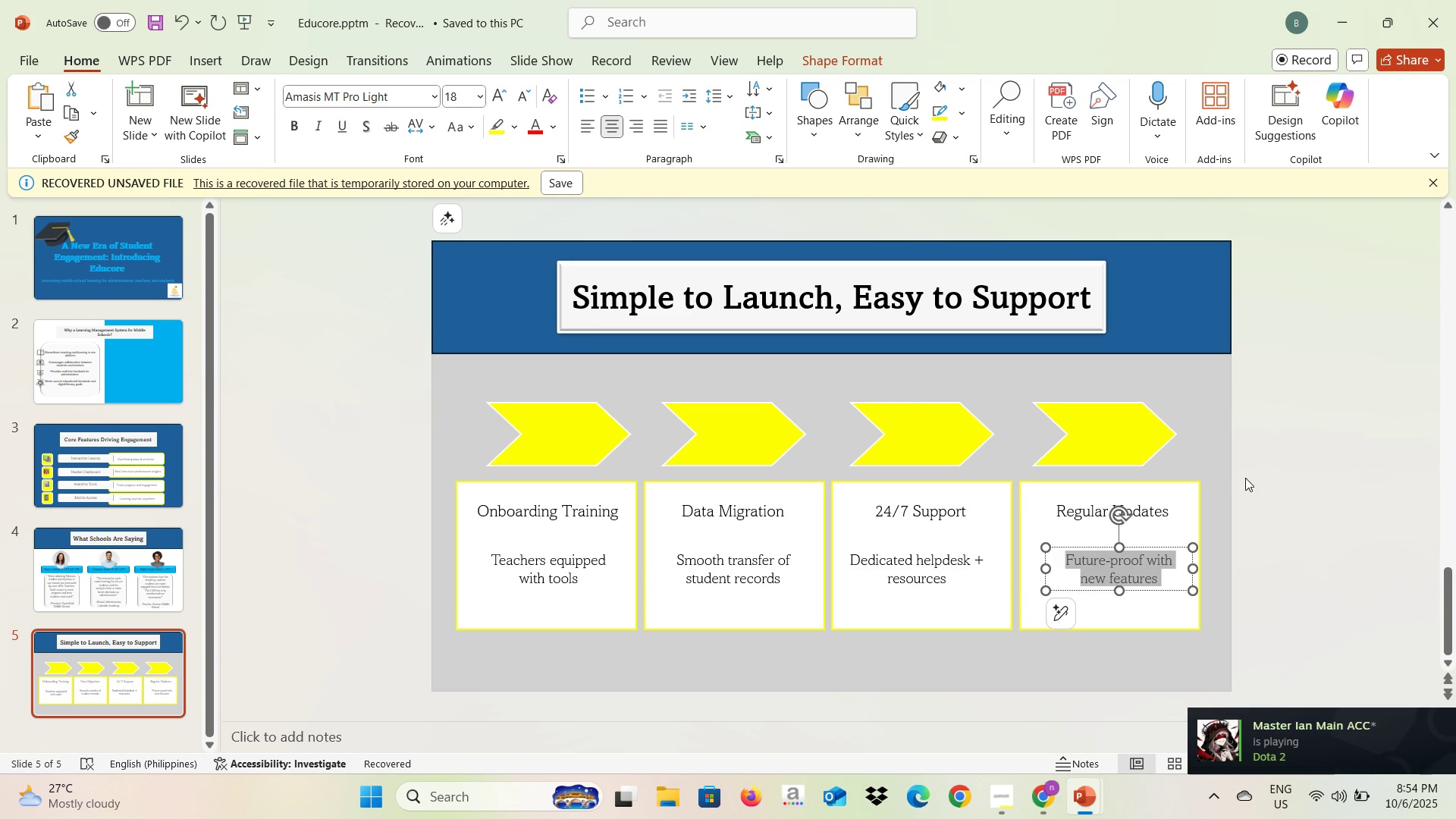 
left_click([1250, 479])
 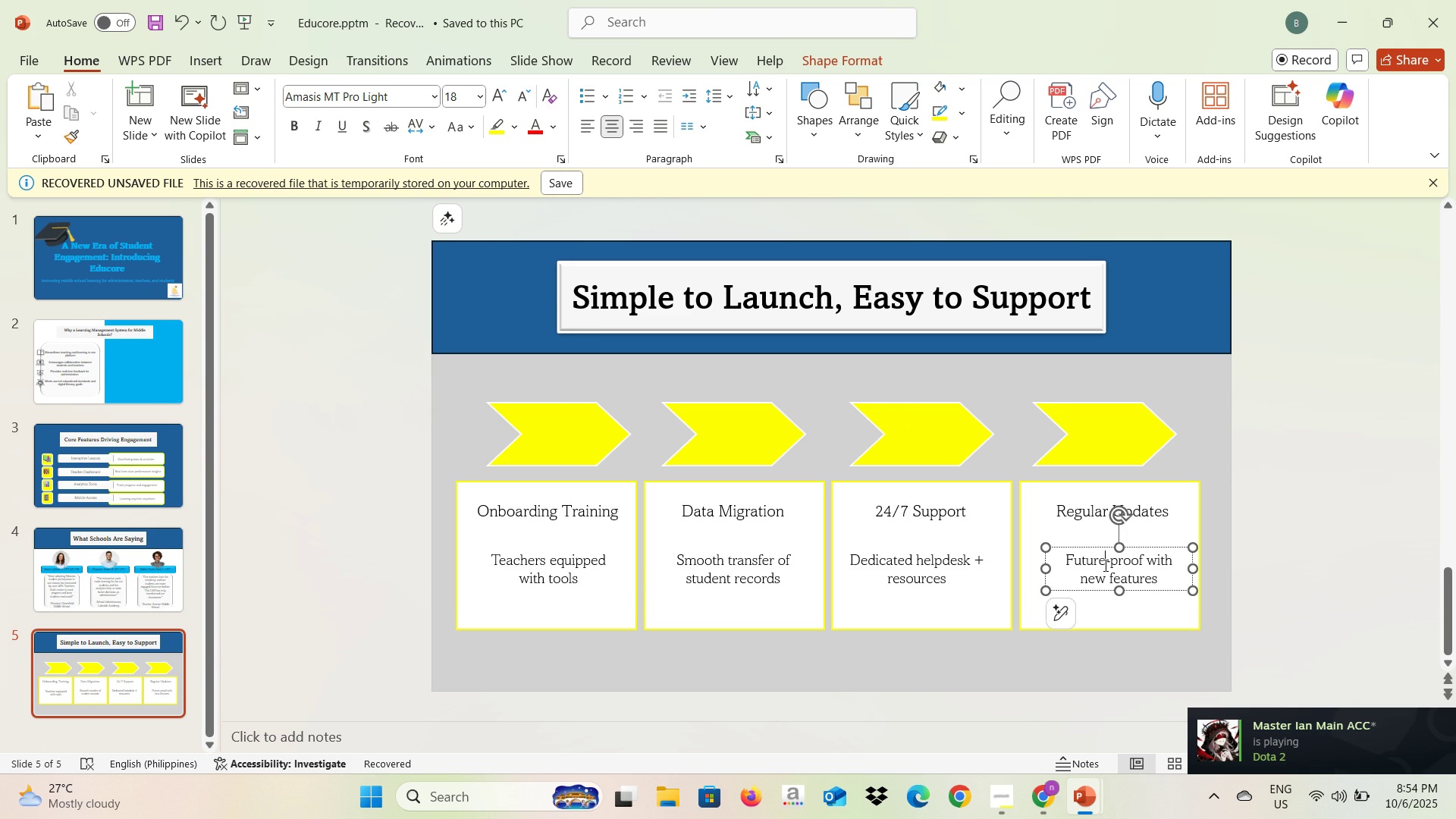 
left_click([1104, 565])
 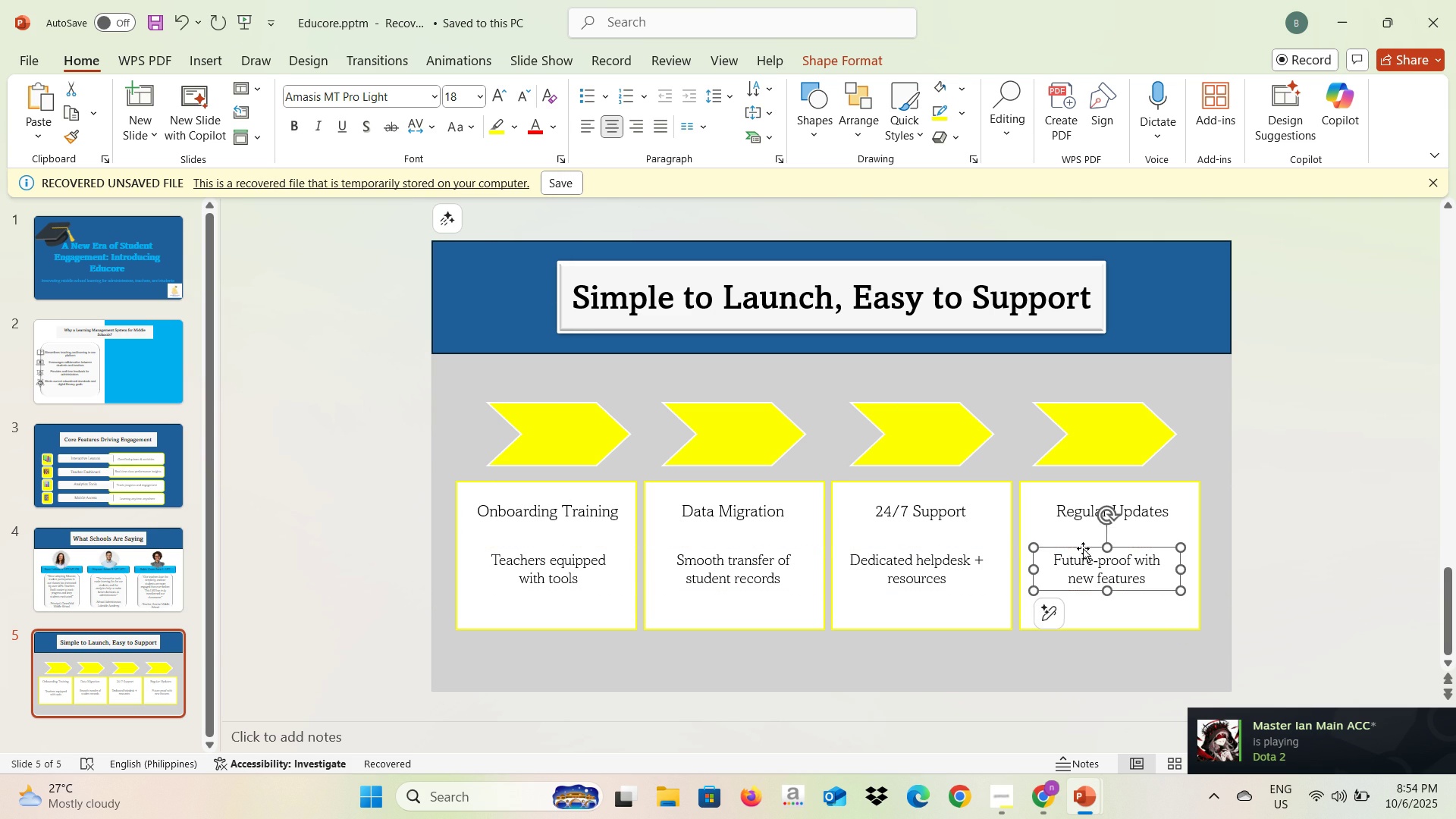 
left_click([1256, 526])
 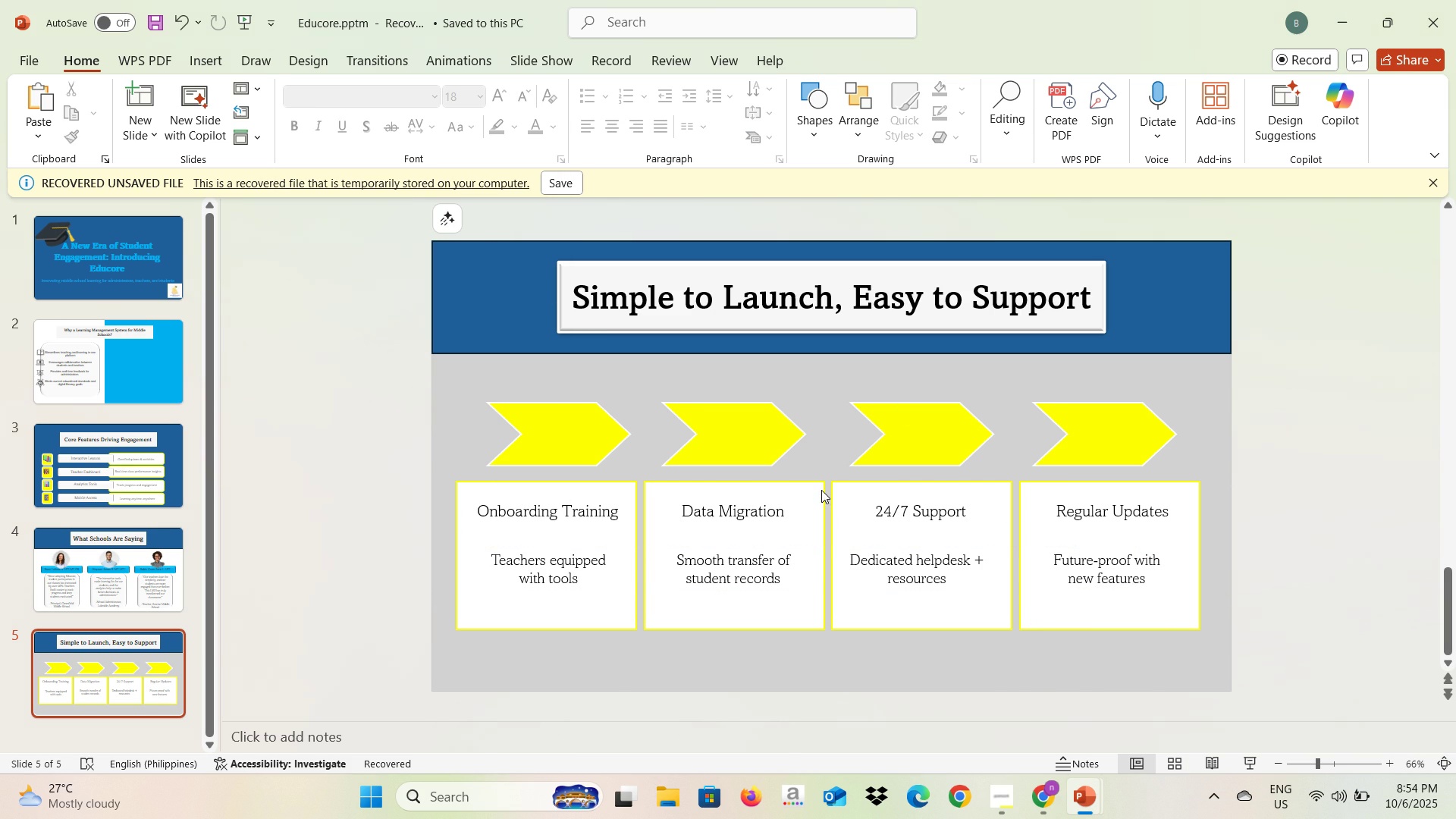 
key(Alt+AltLeft)
 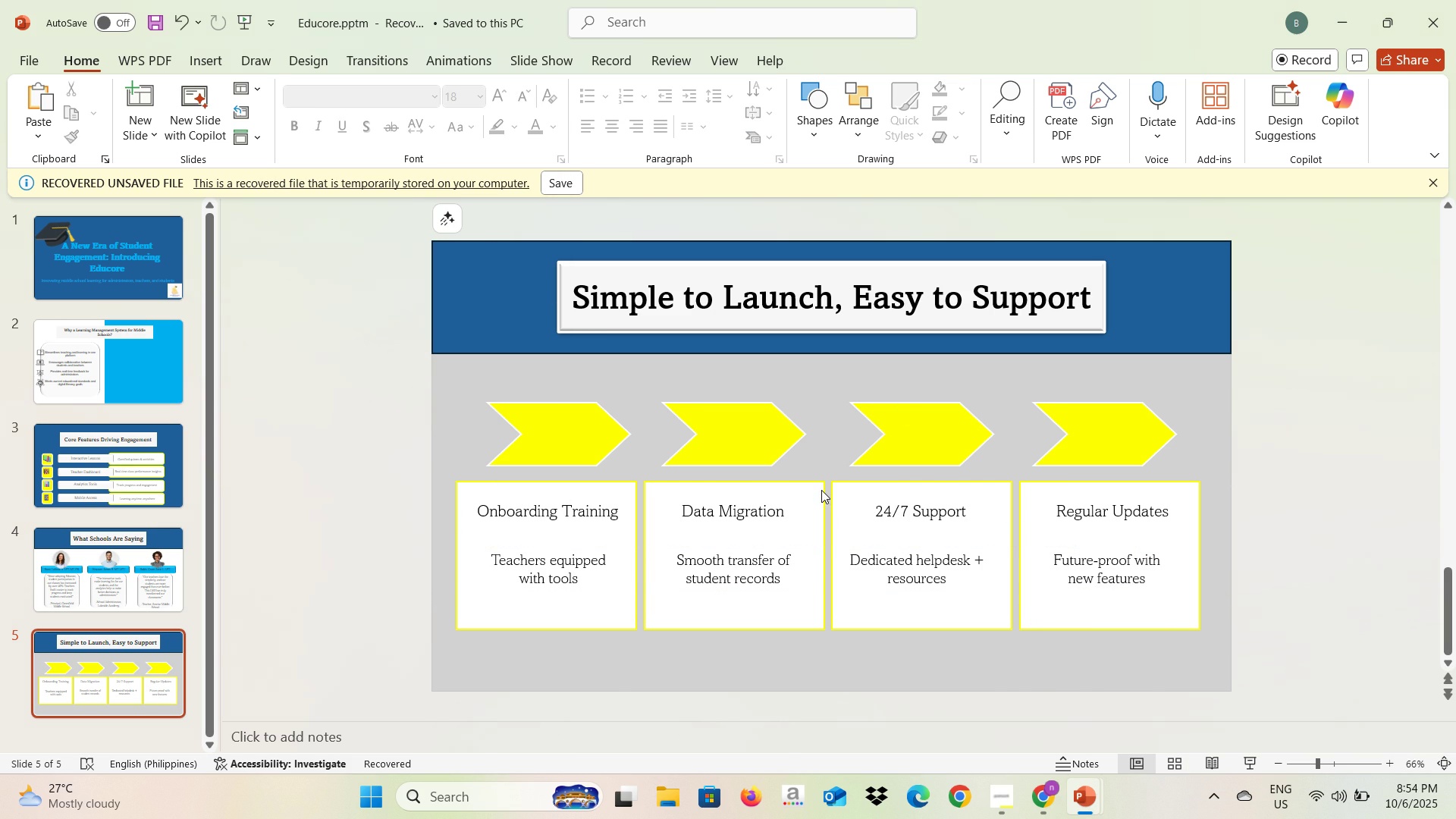 
key(Alt+Tab)
 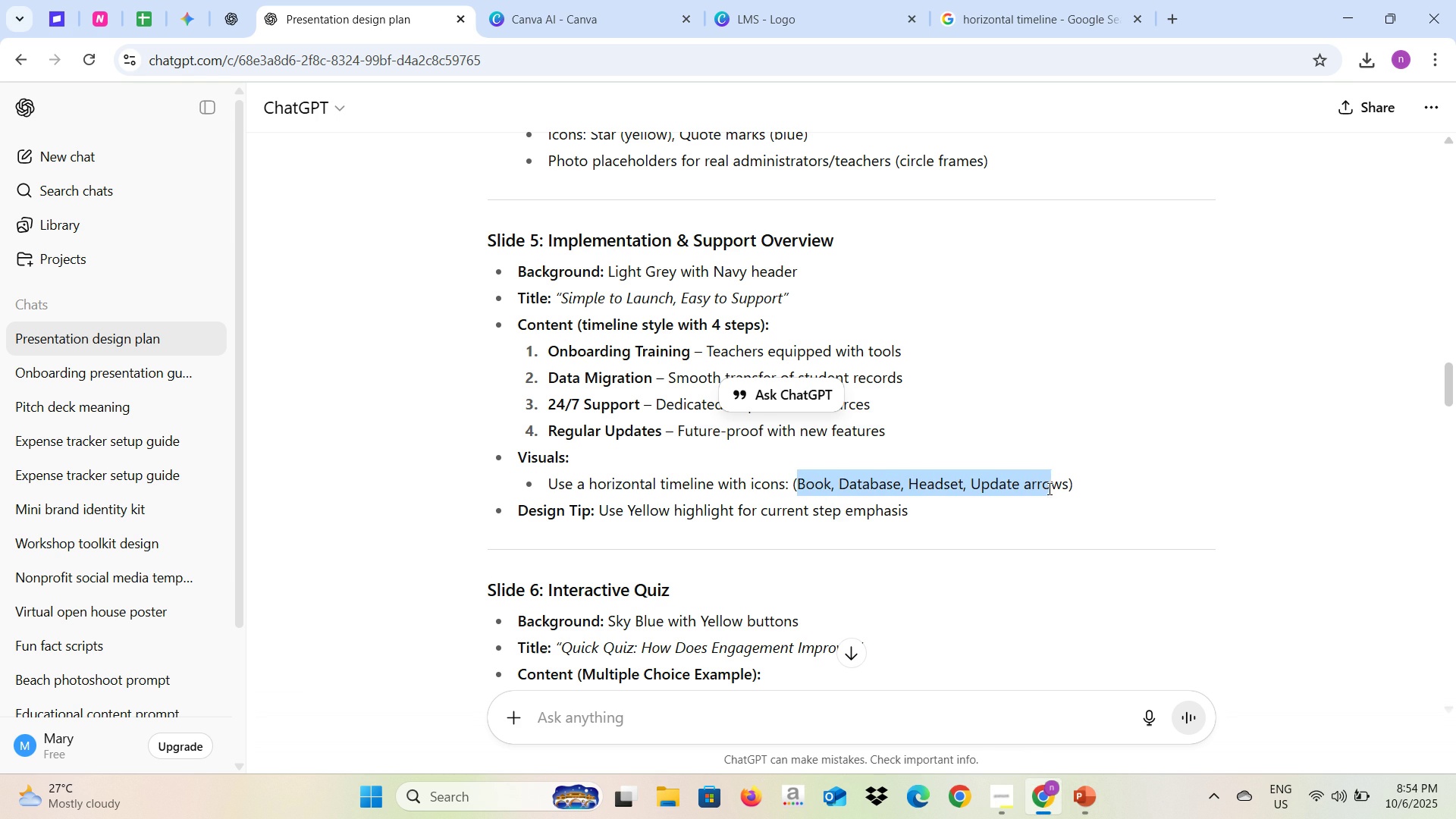 
wait(5.22)
 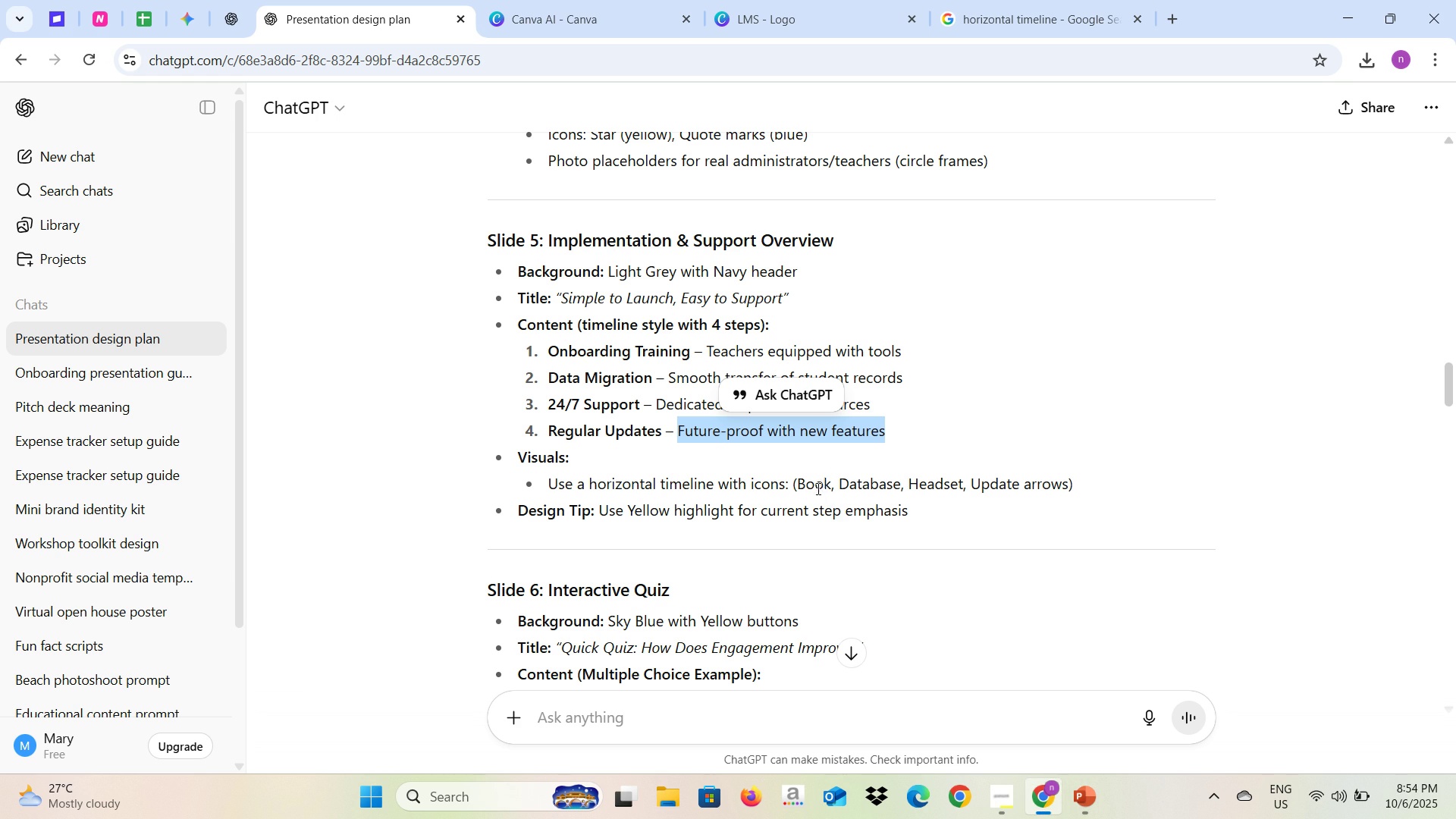 
key(Control+C)
 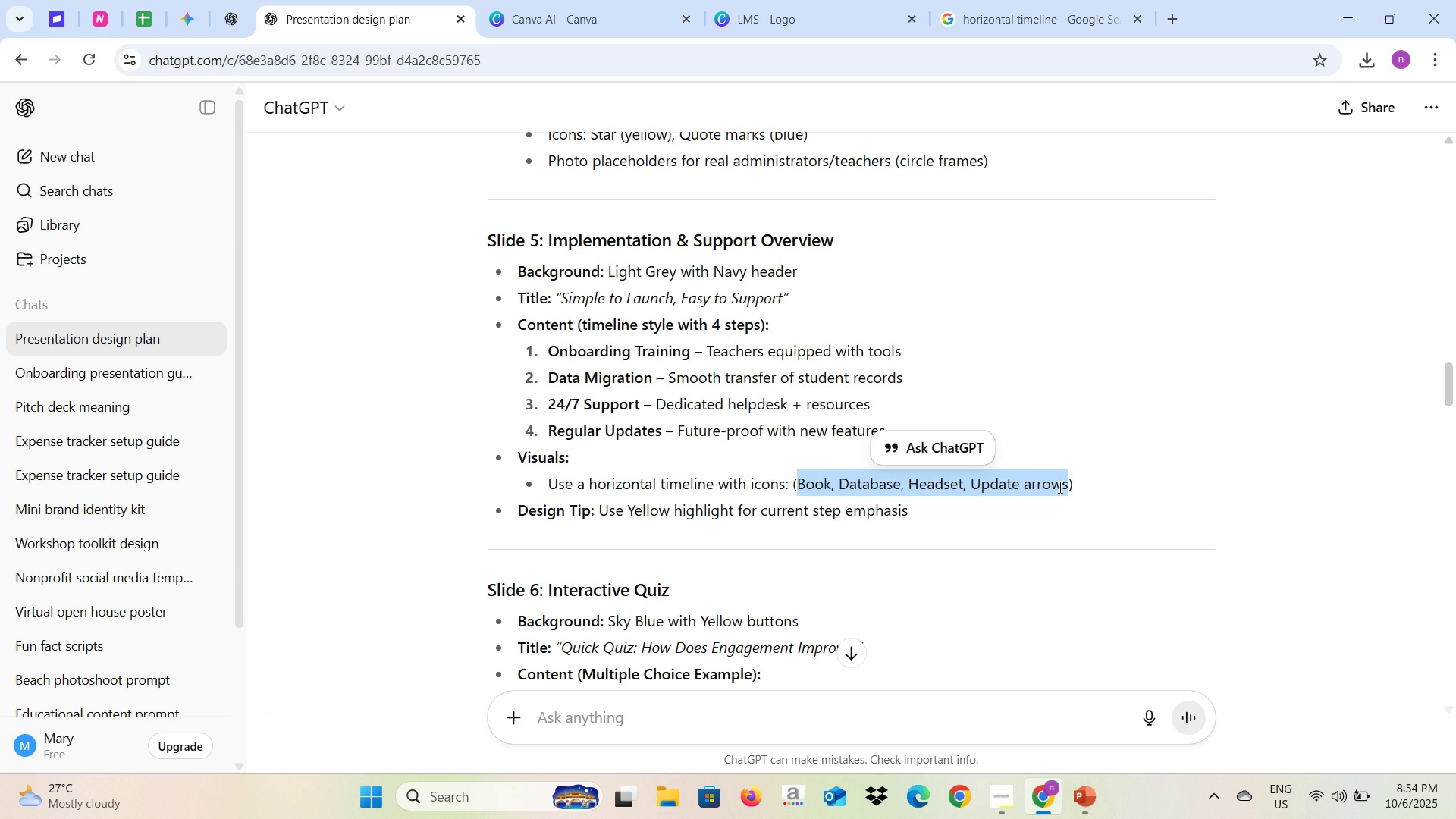 
key(Alt+Tab)
 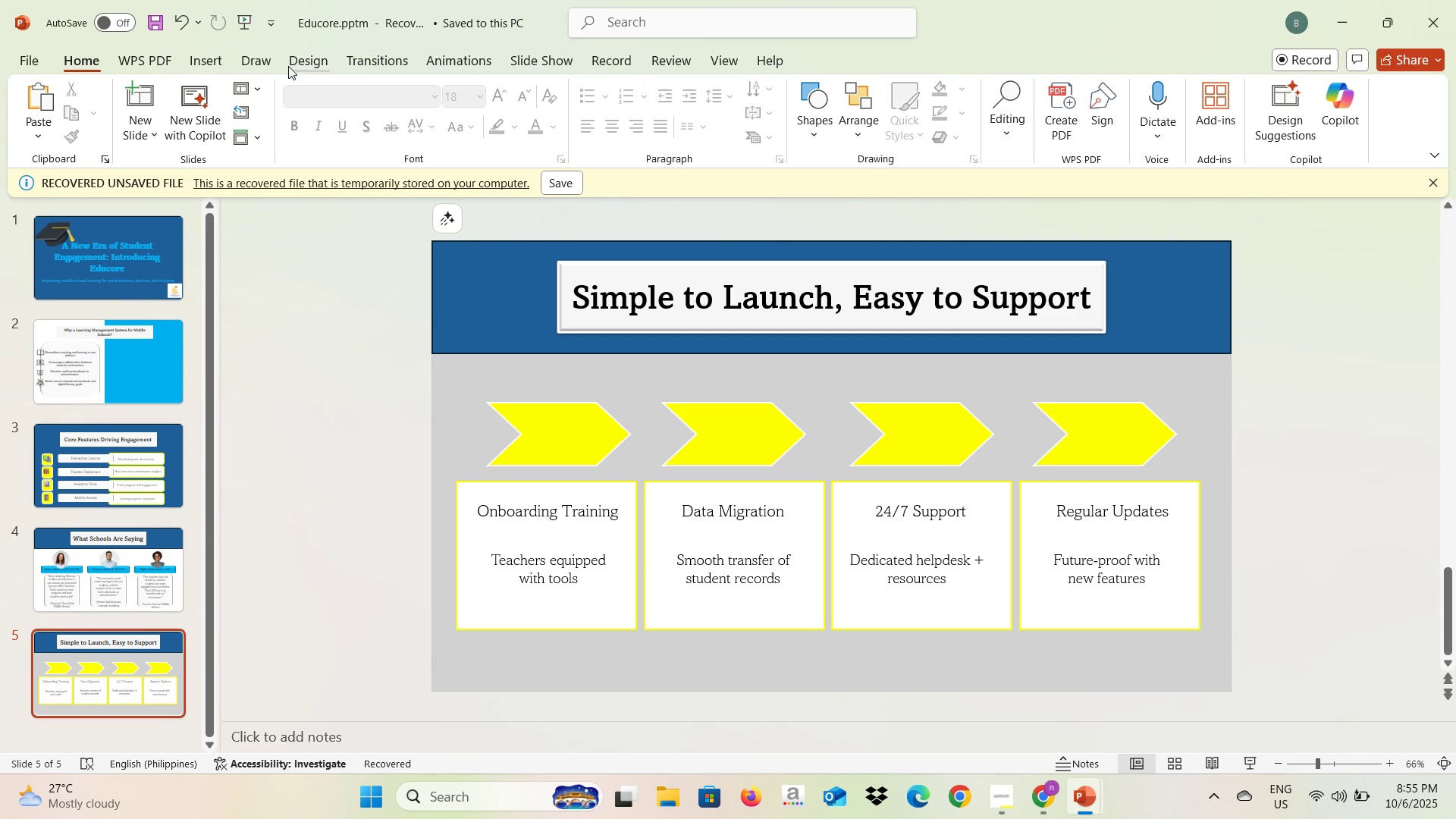 
left_click([206, 52])
 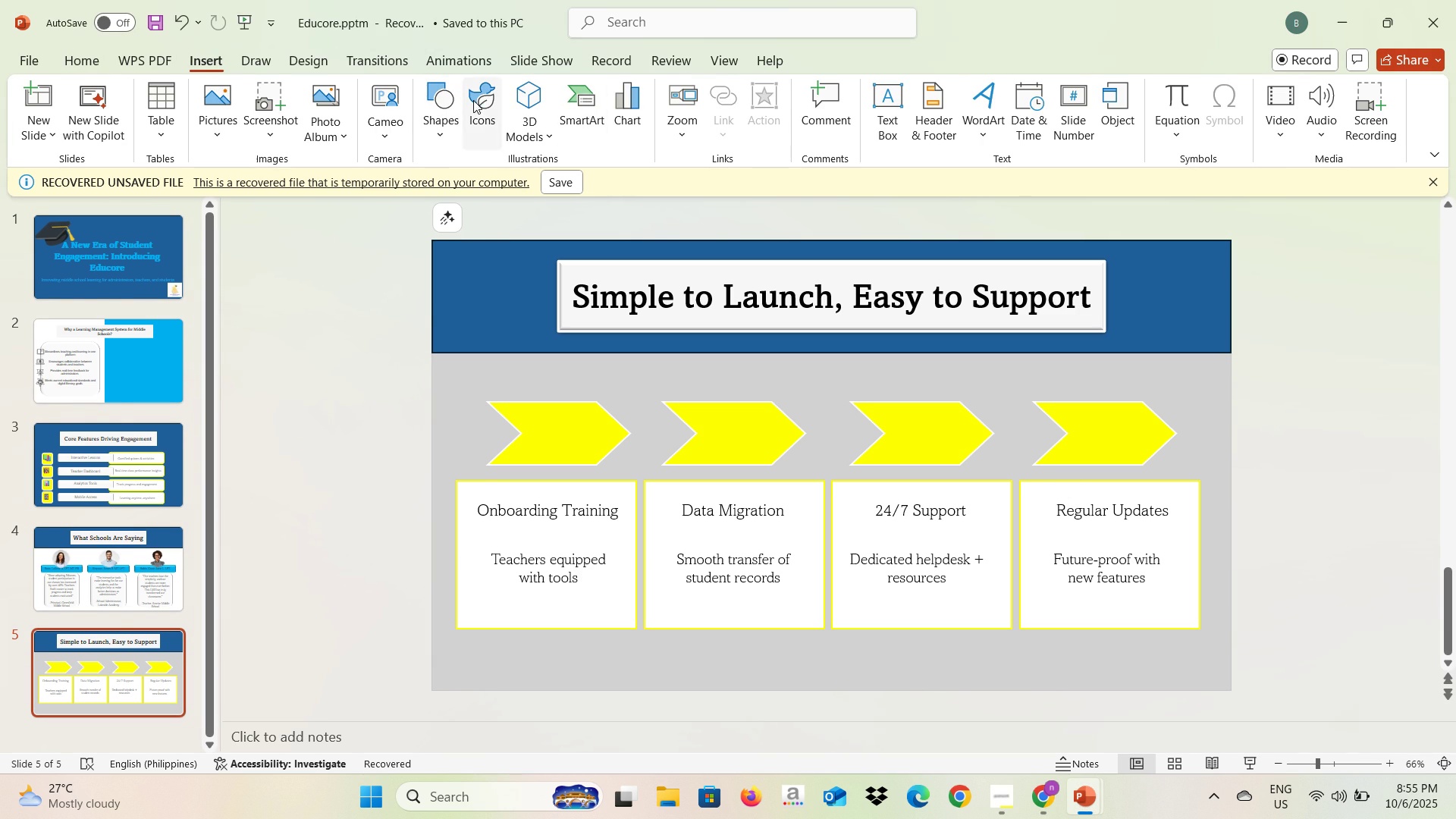 
left_click([477, 100])
 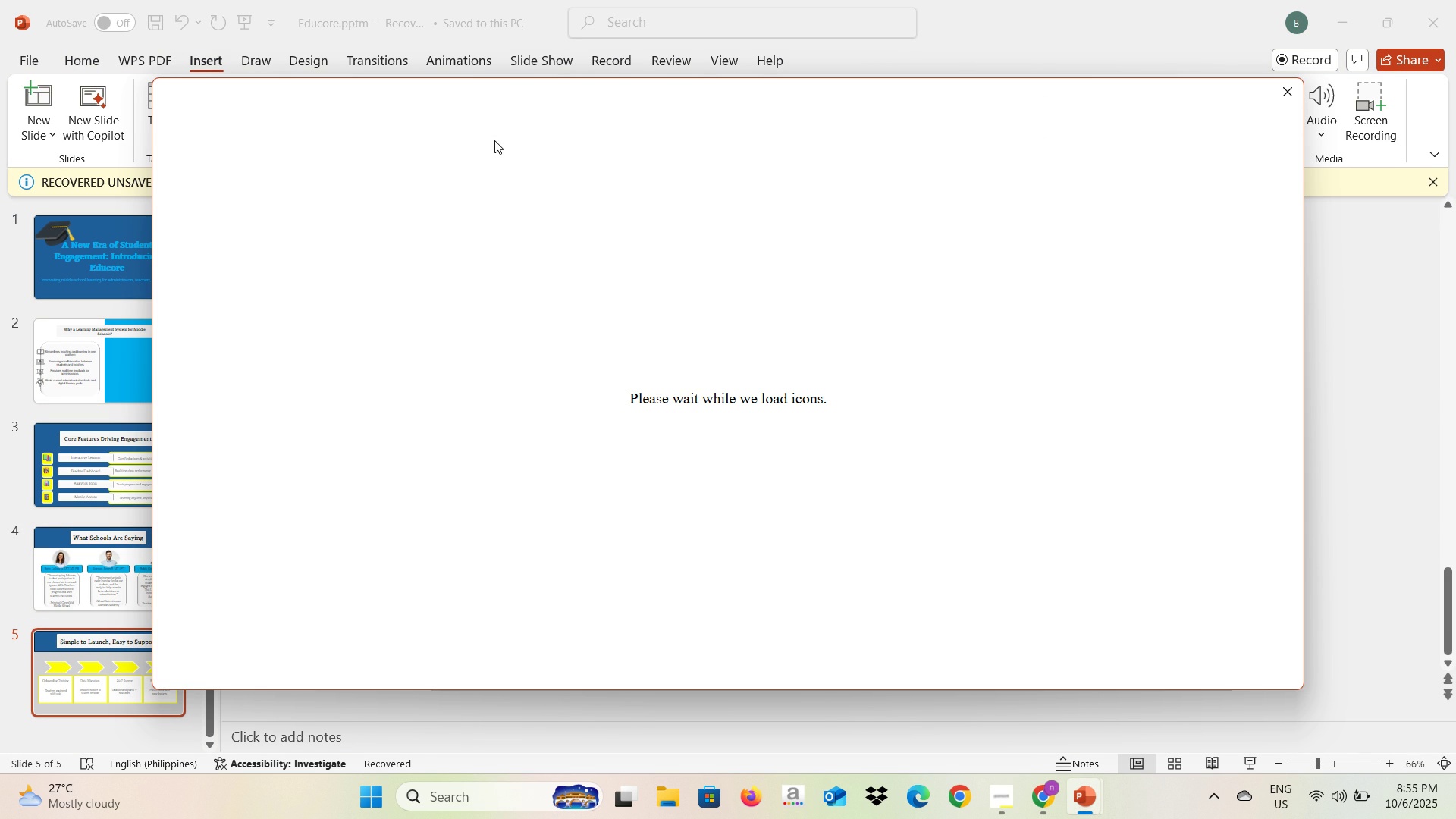 
mouse_move([493, 187])
 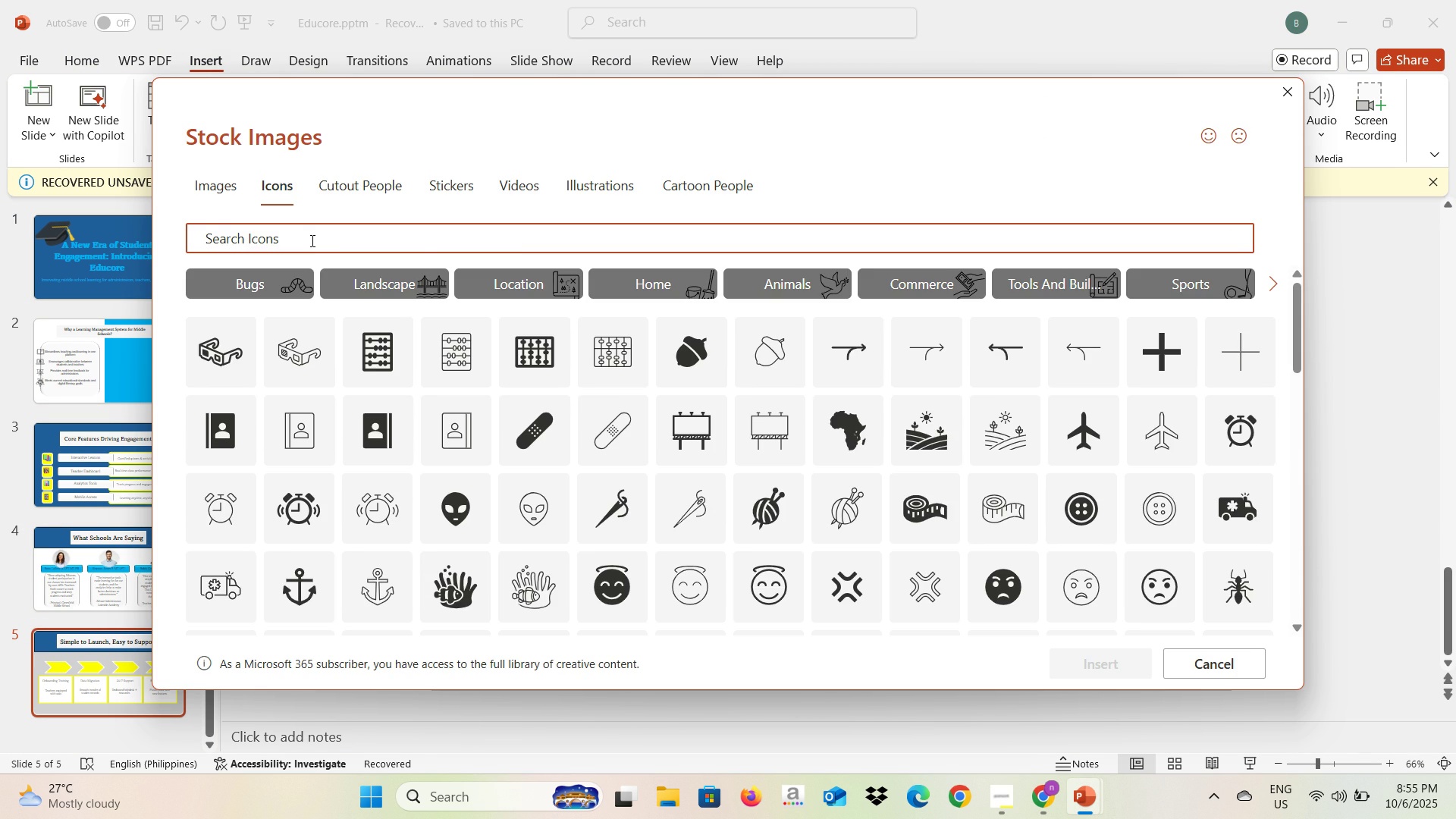 
key(Control+V)
 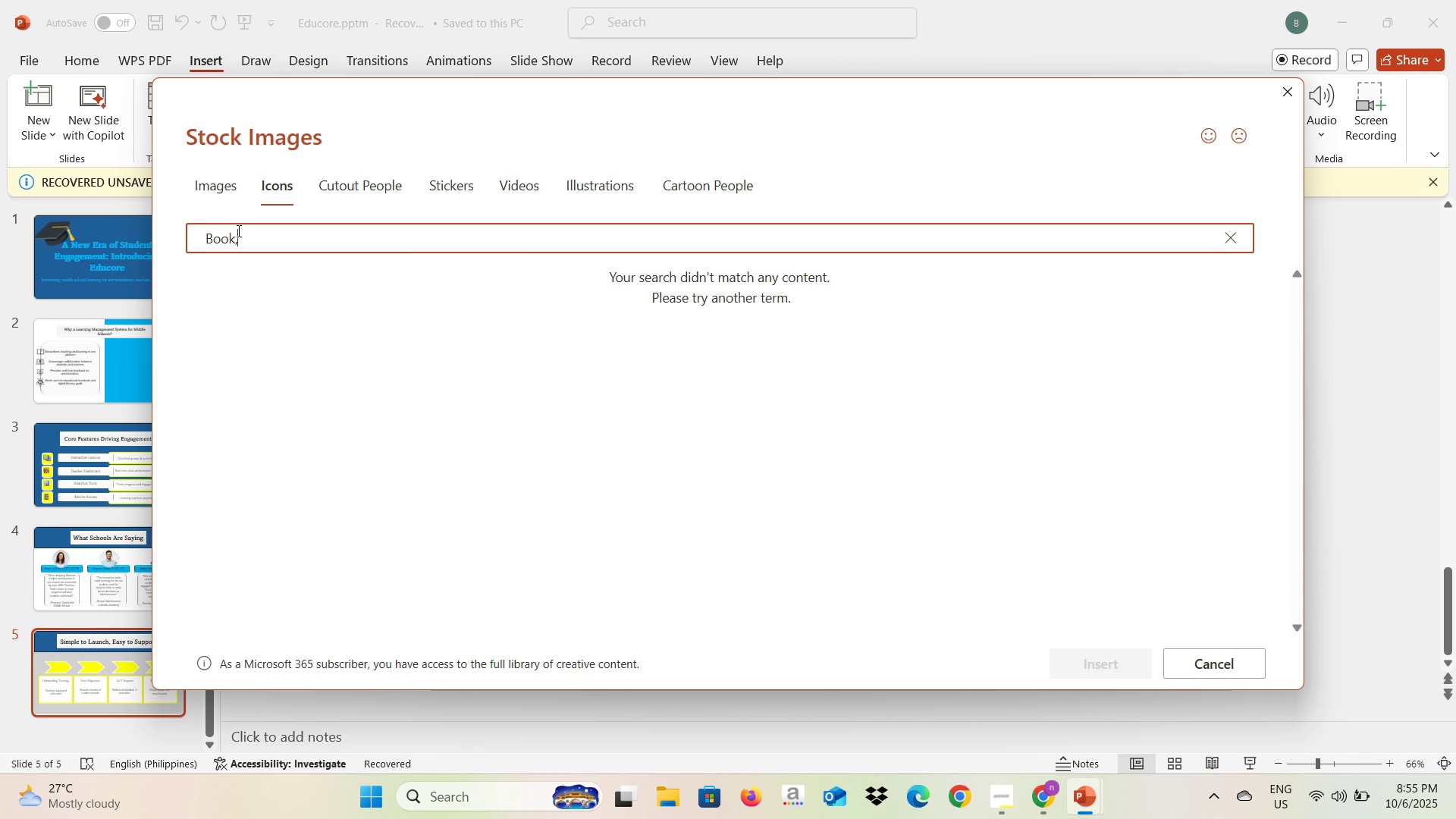 
key(Backspace)
 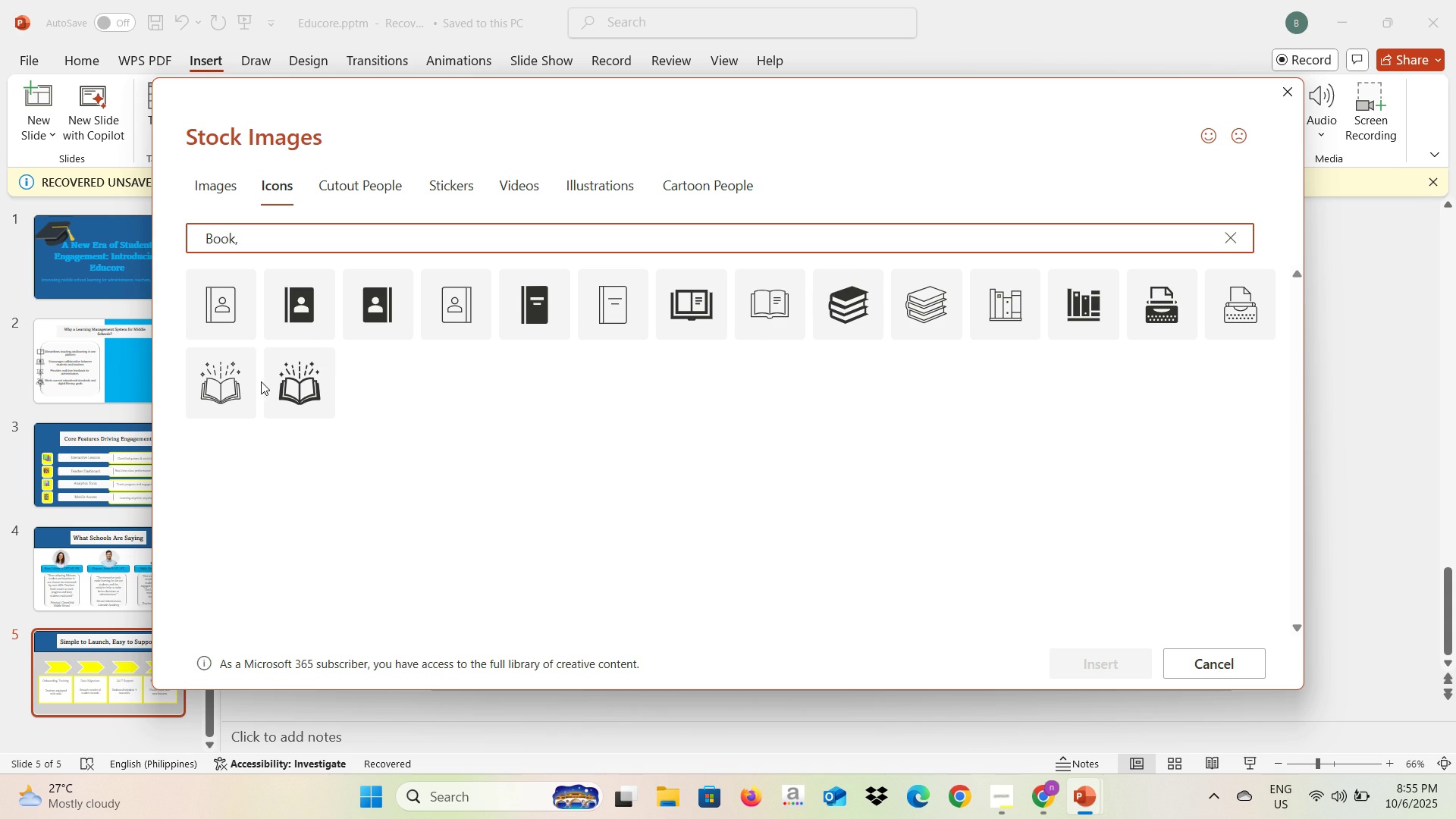 
left_click([244, 368])
 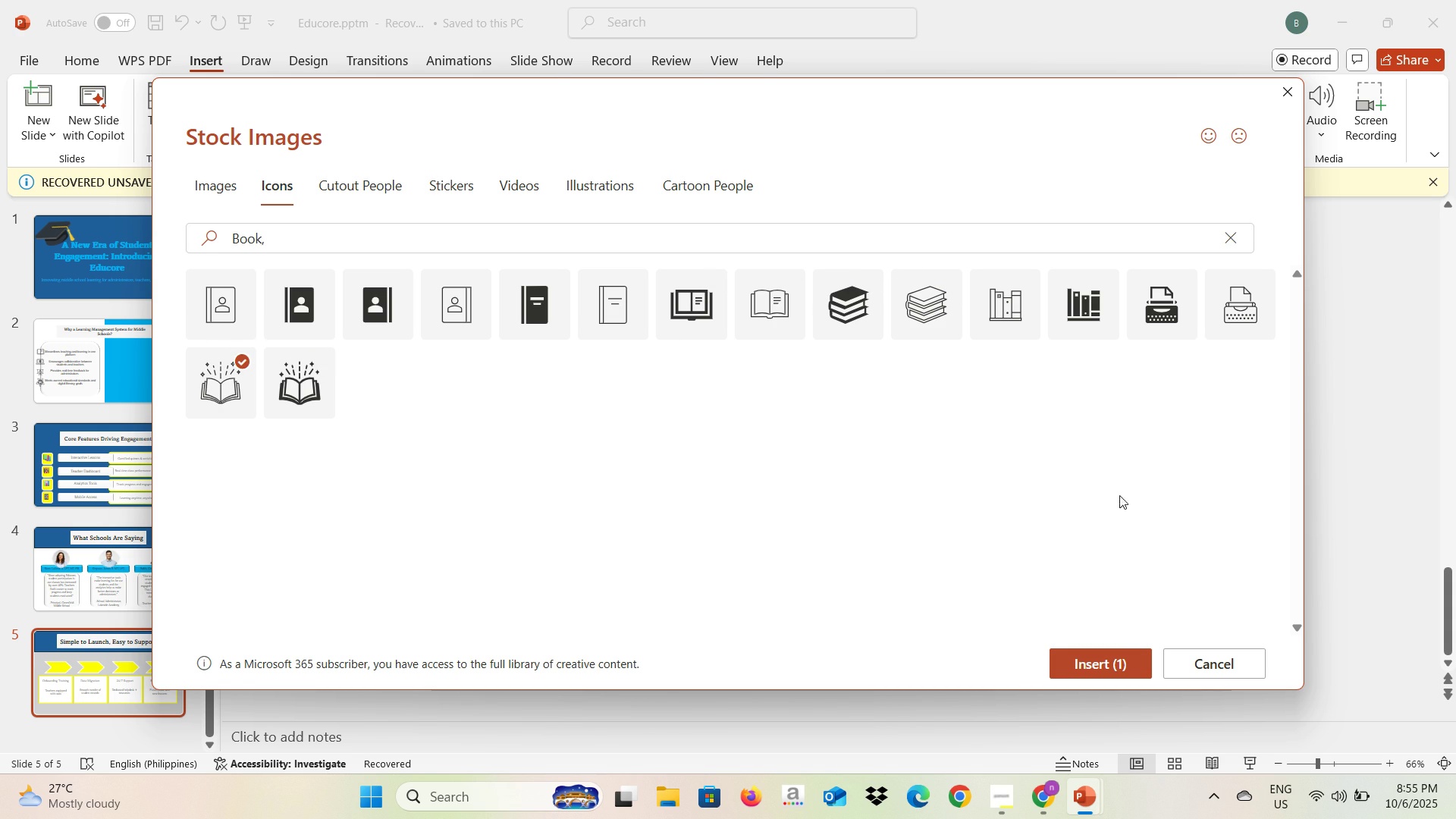 
wait(8.12)
 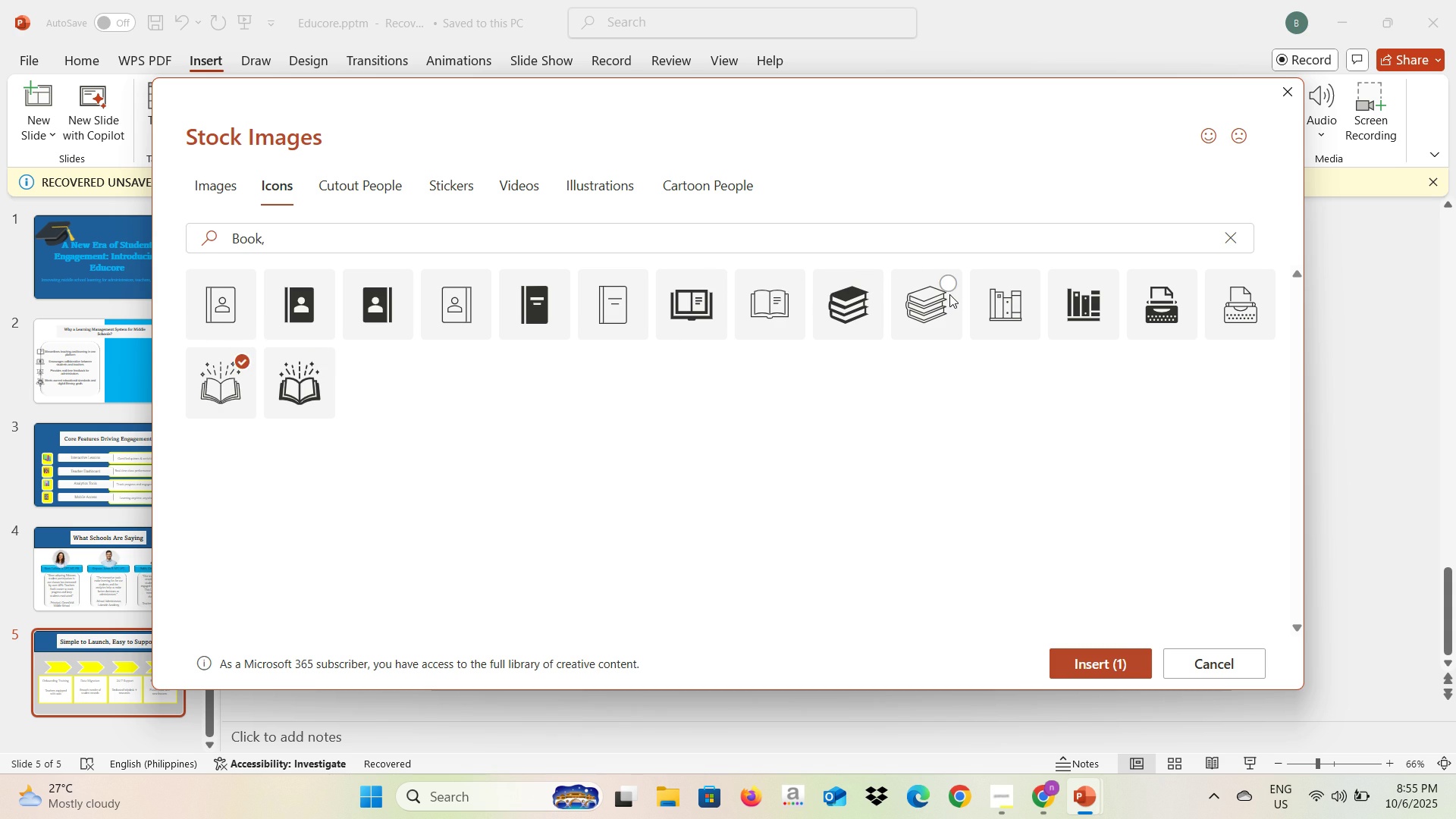 
key(Control+V)
 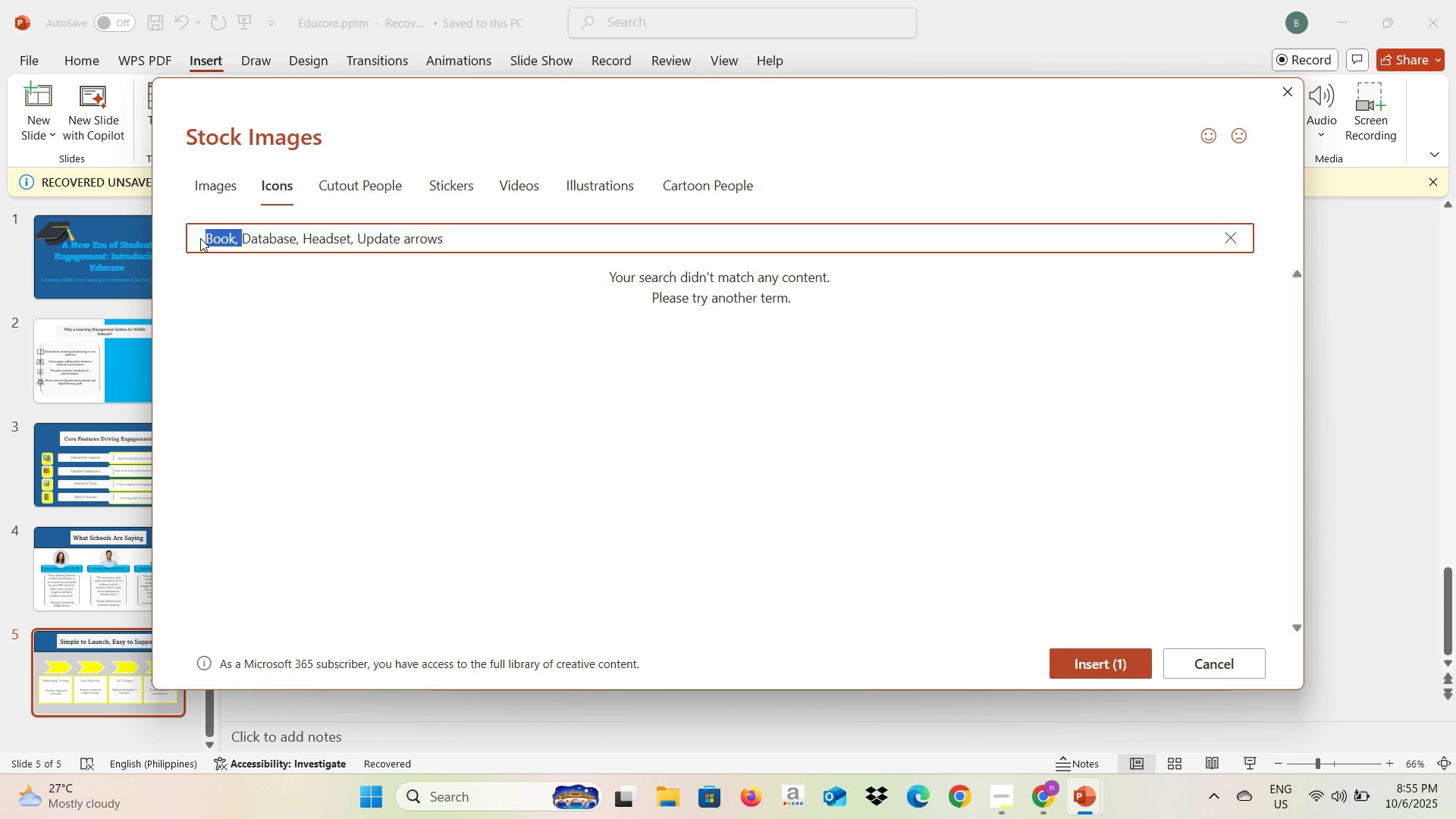 
key(Backspace)
 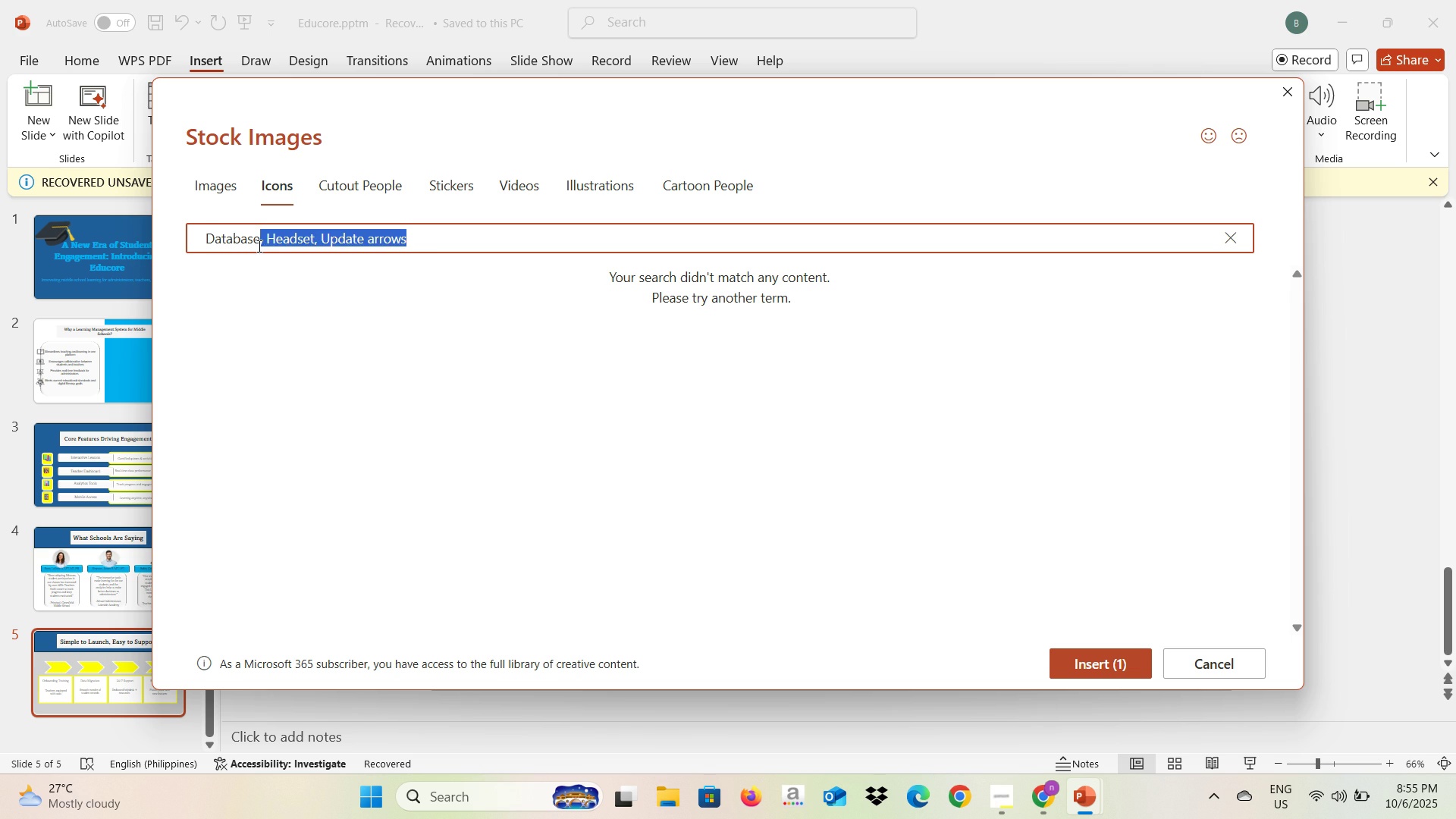 
key(Backspace)
 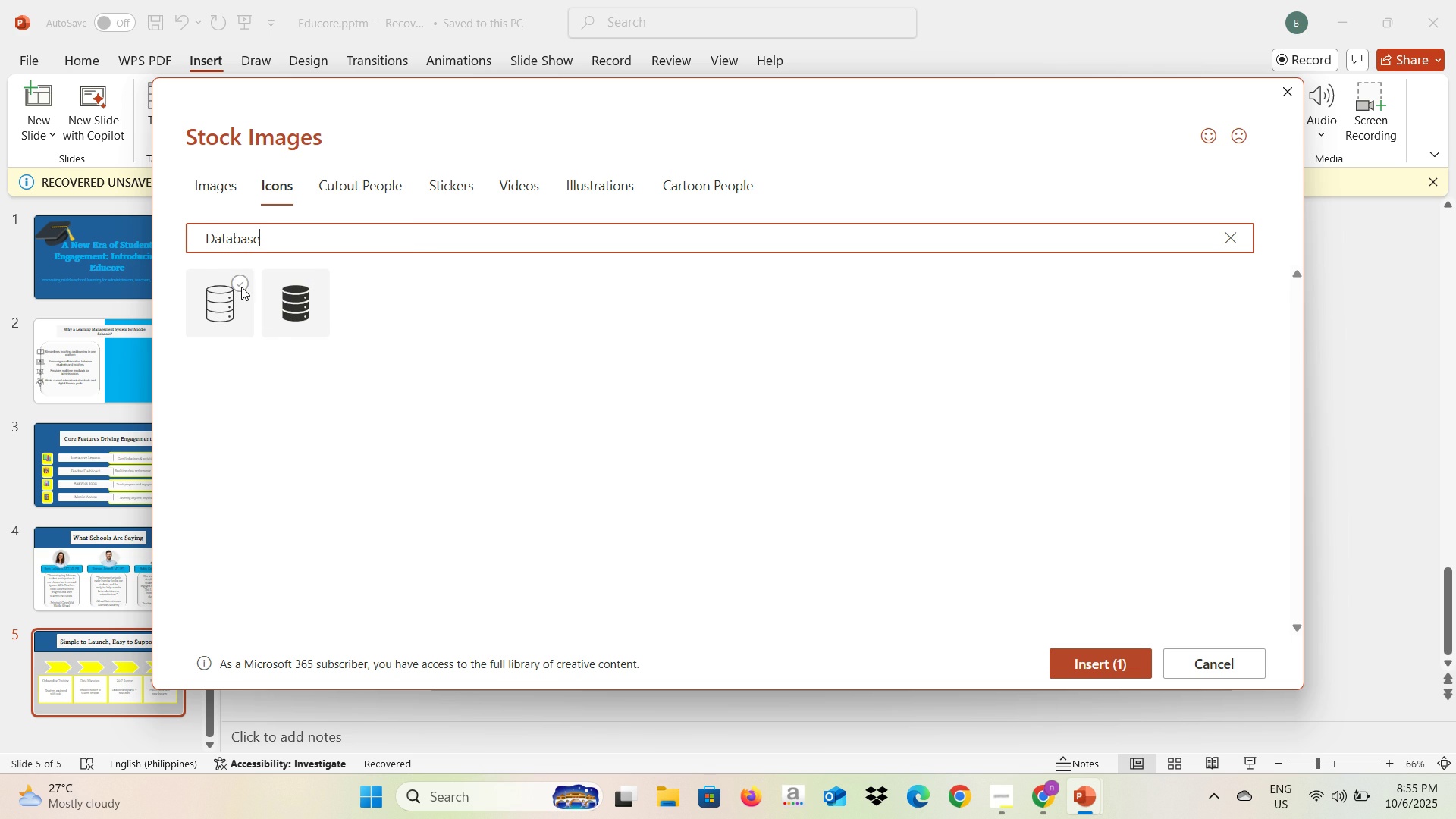 
left_click([241, 287])
 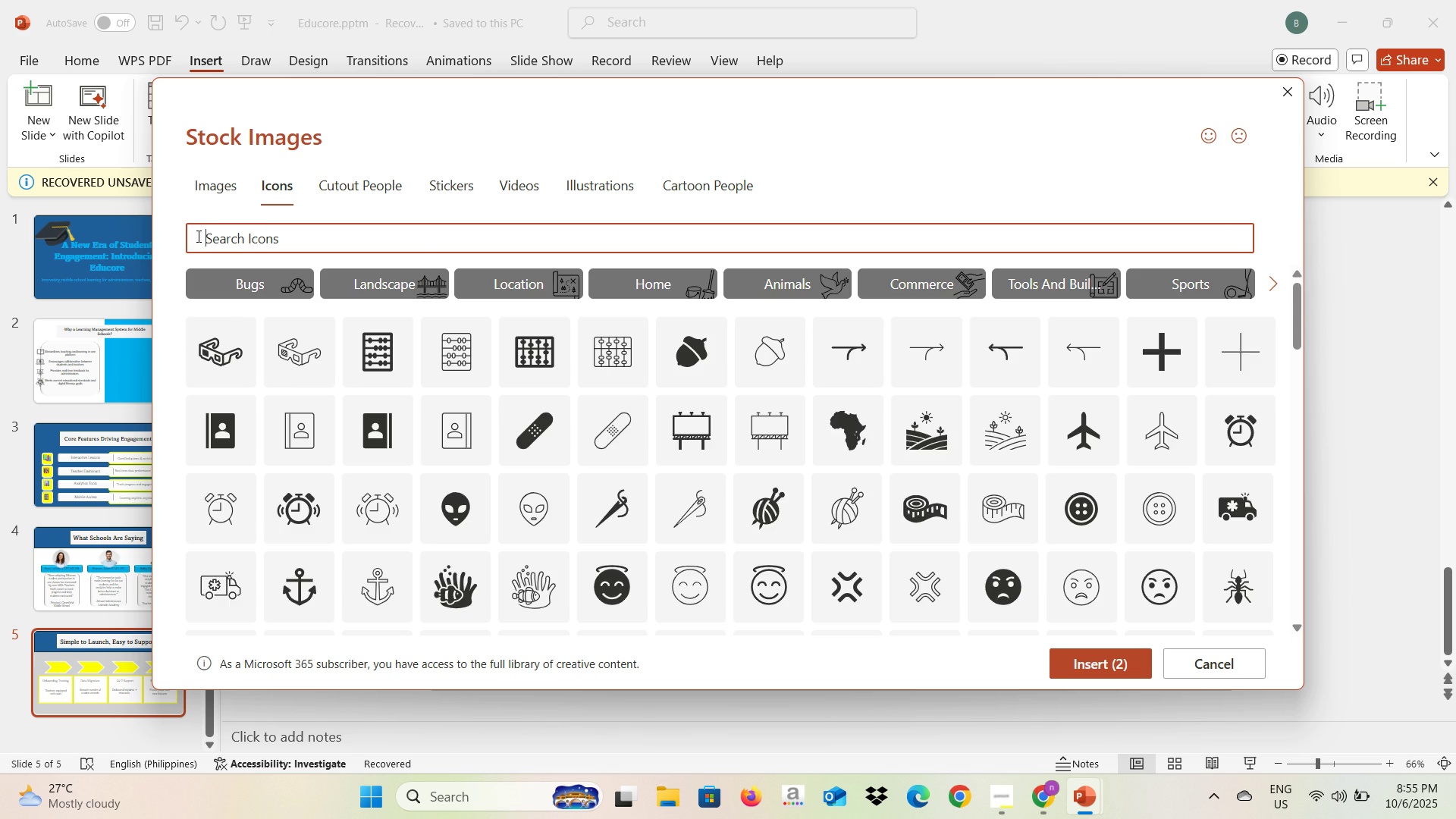 
key(Backspace)
 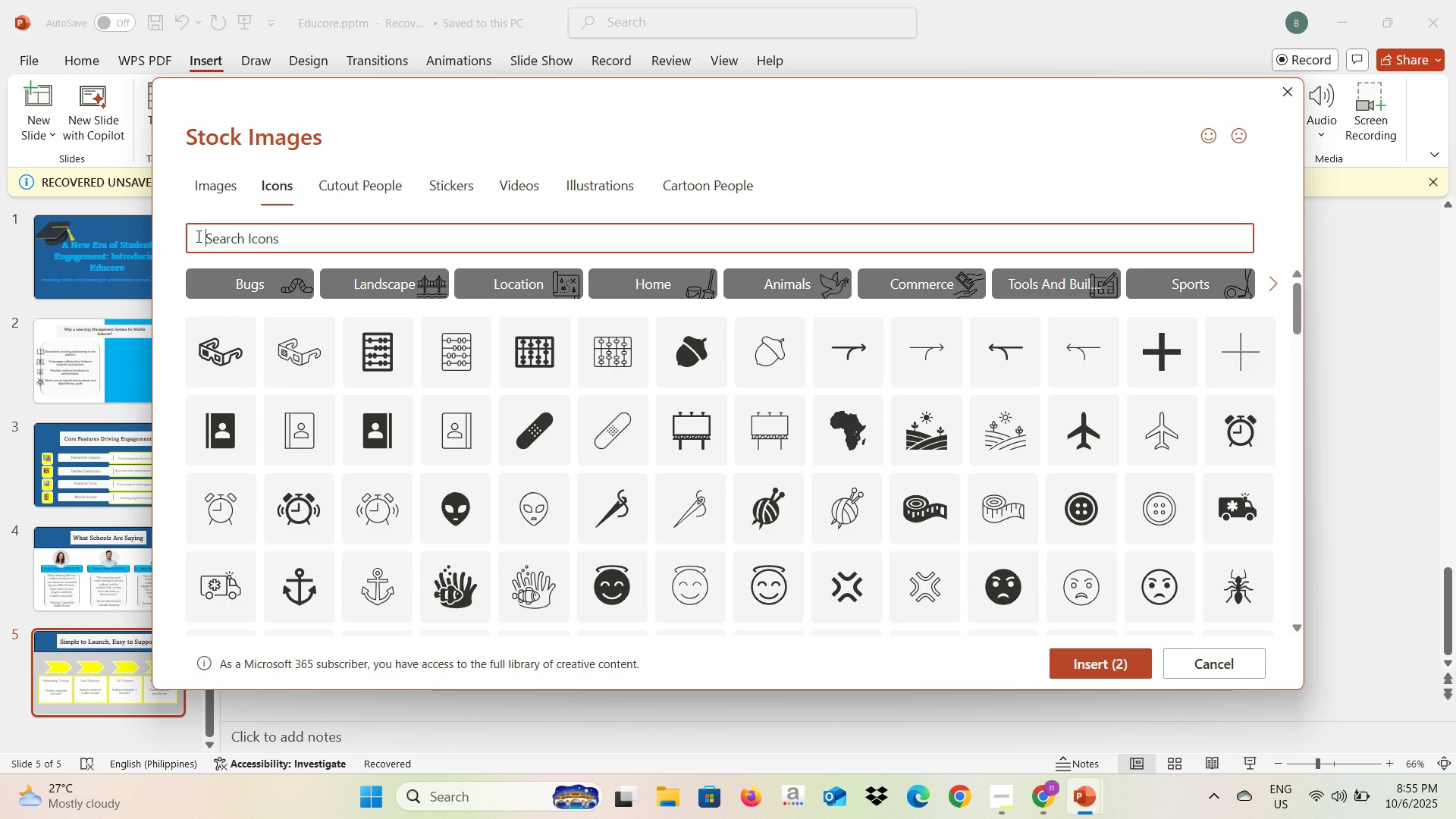 
key(Control+V)
 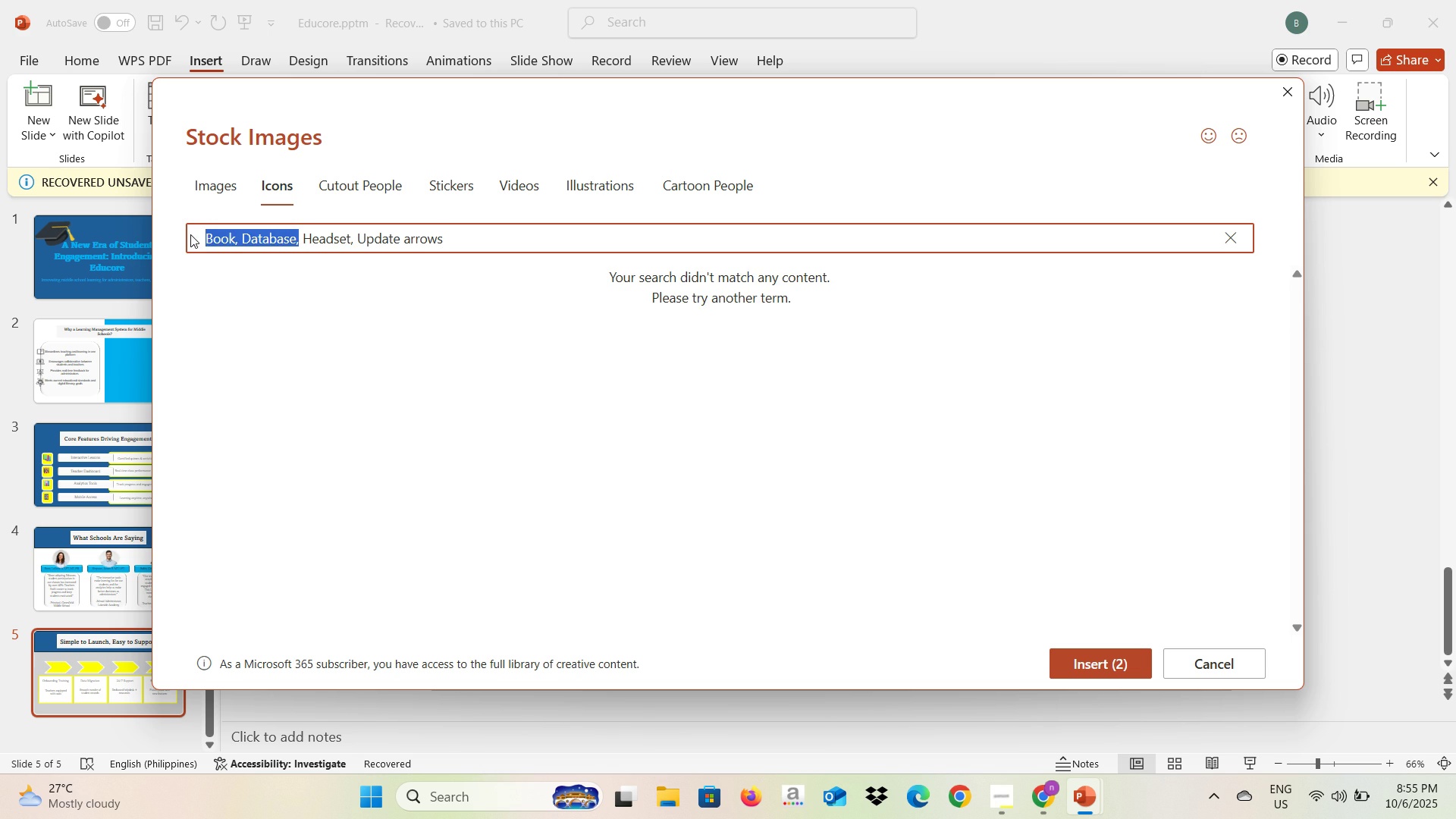 
key(Backspace)
 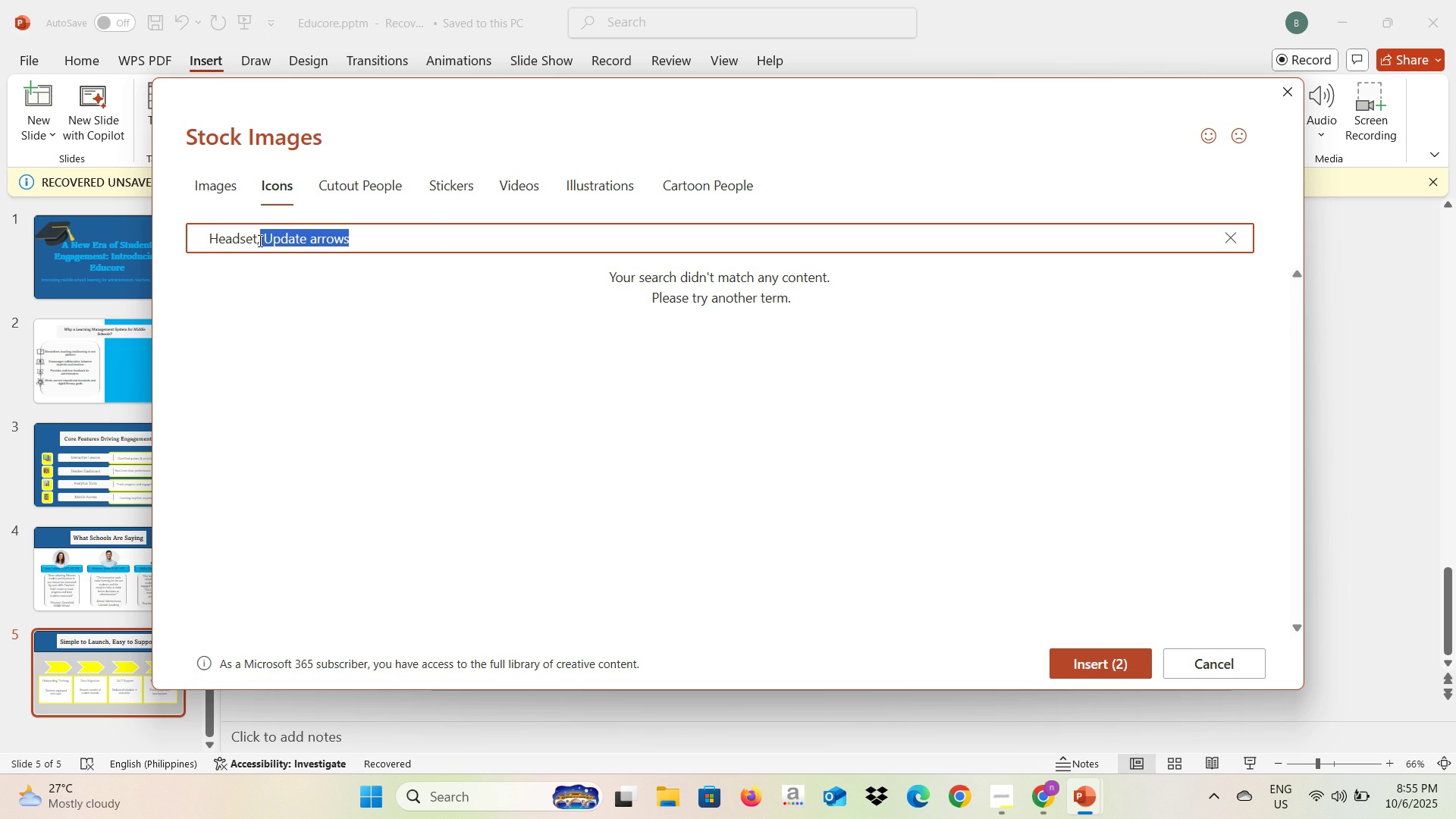 
key(Backspace)
 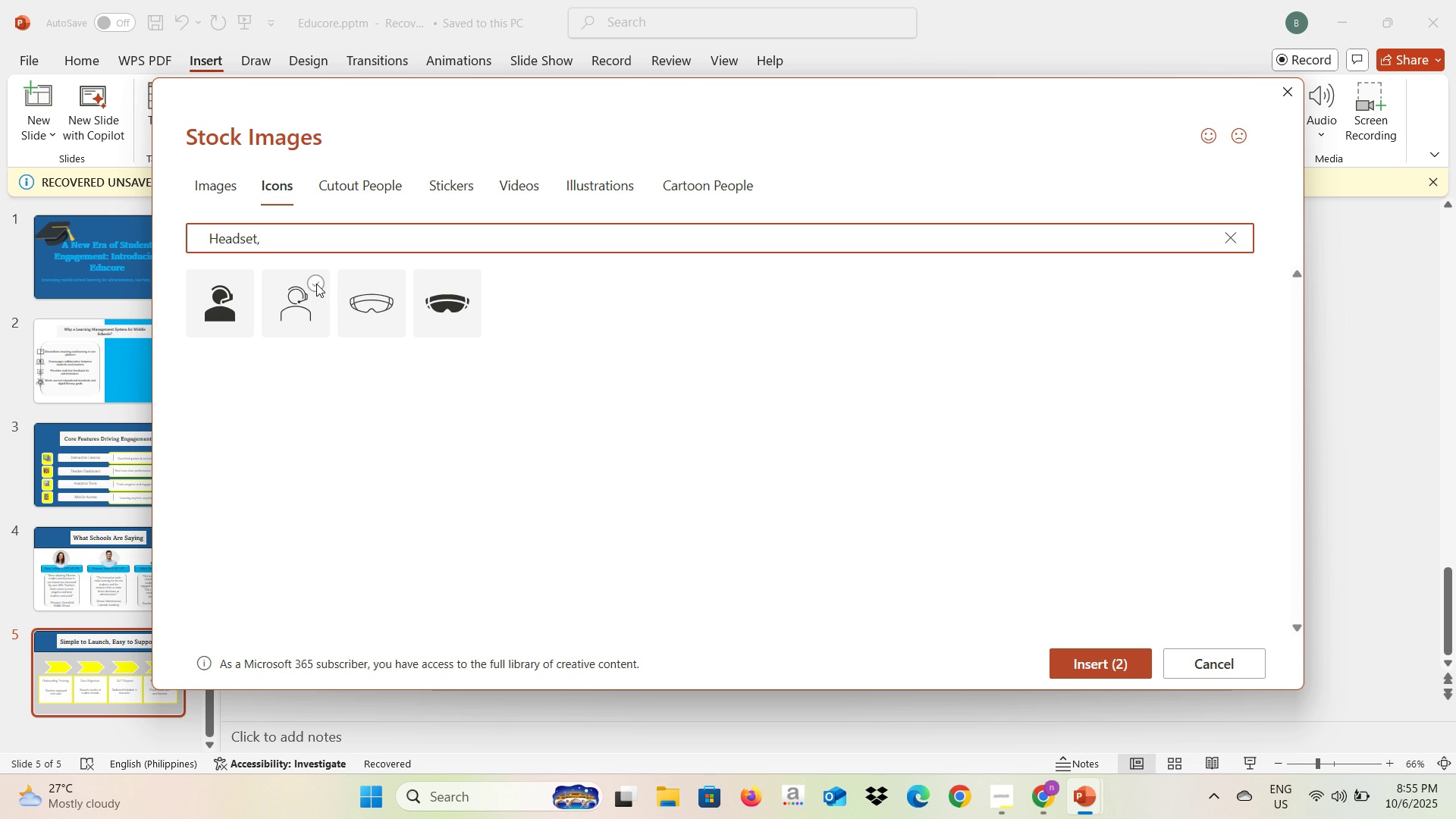 
wait(5.87)
 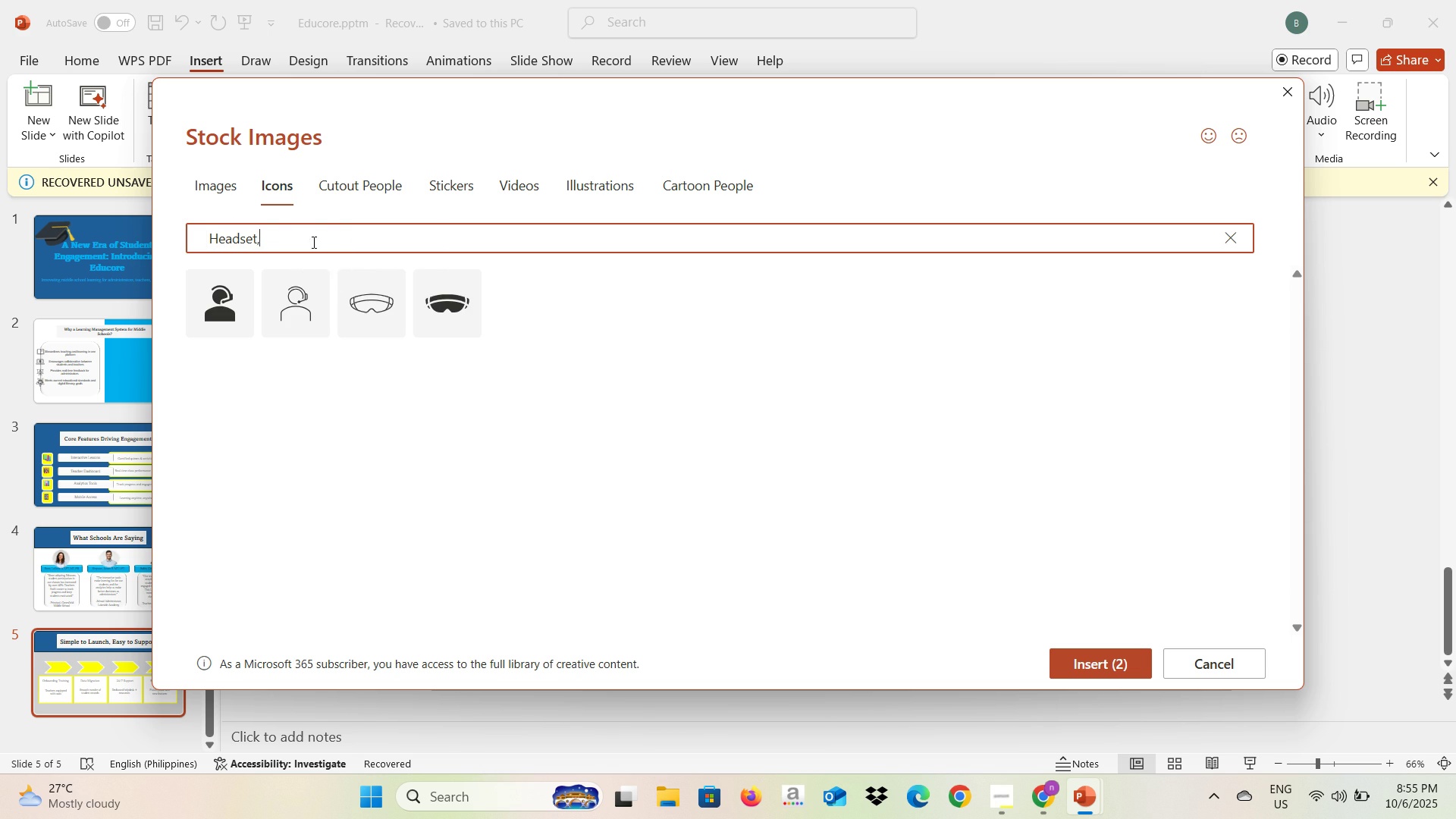 
left_click([284, 243])
 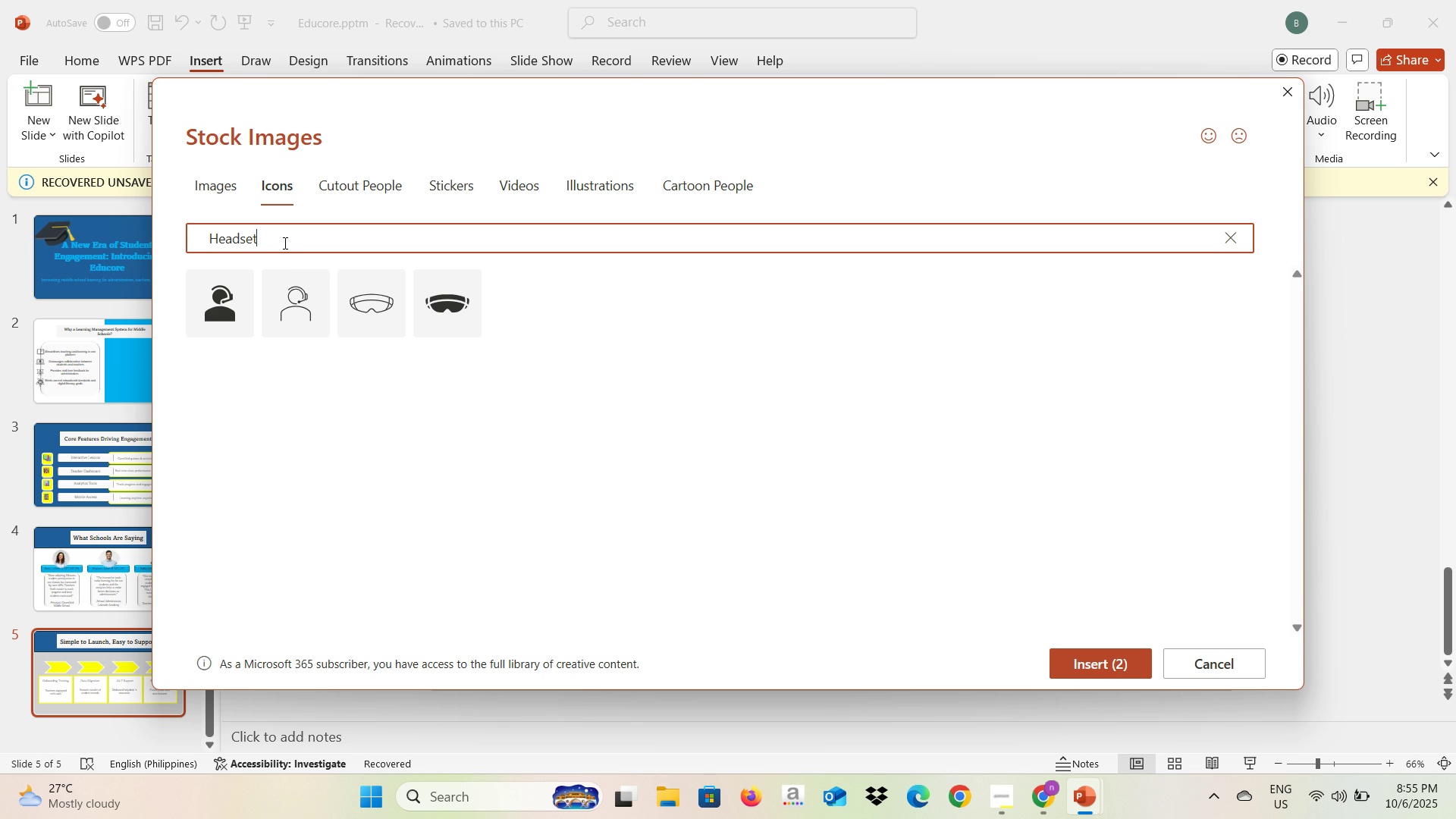 
key(Backspace)
 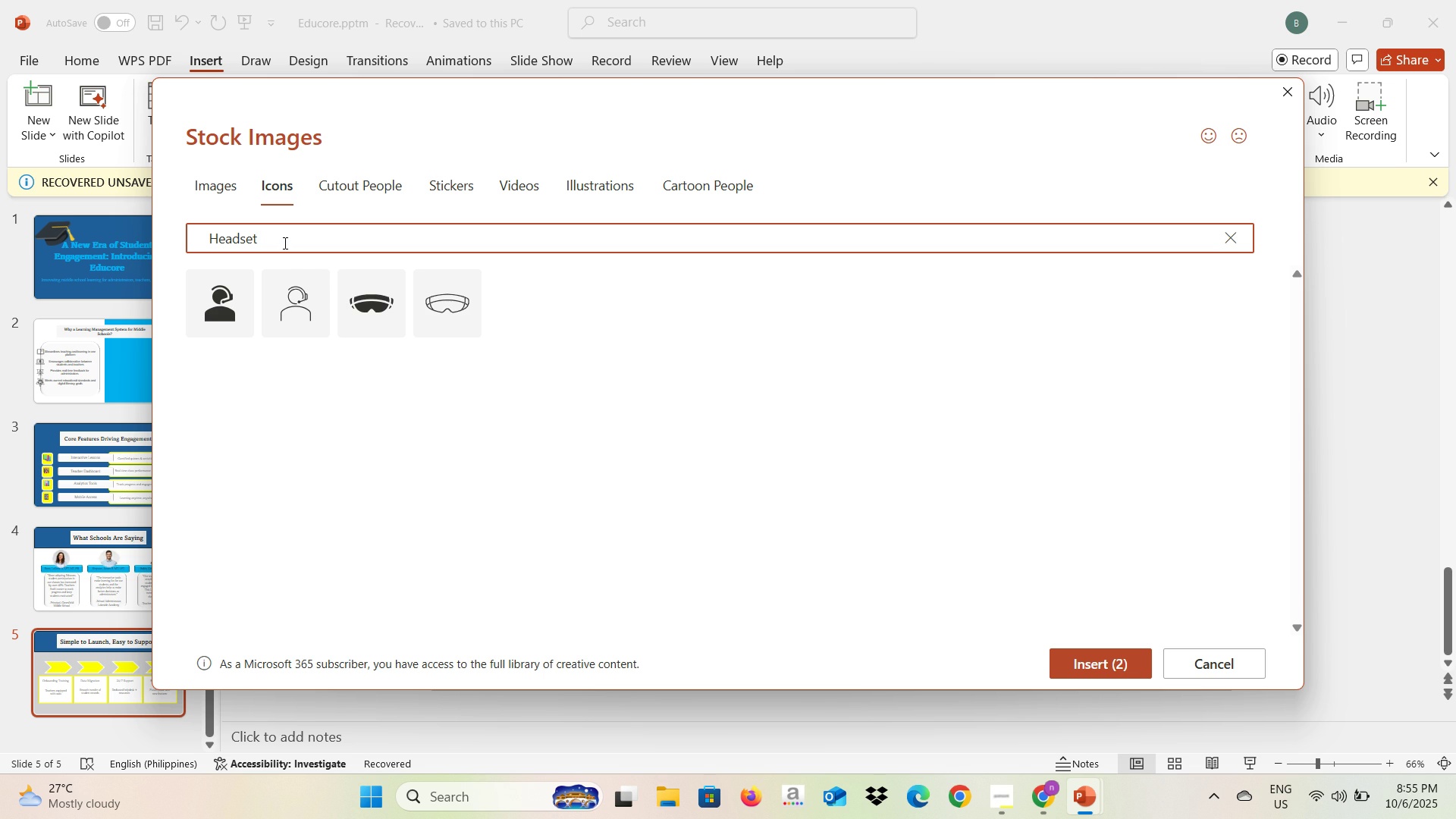 
key(Enter)
 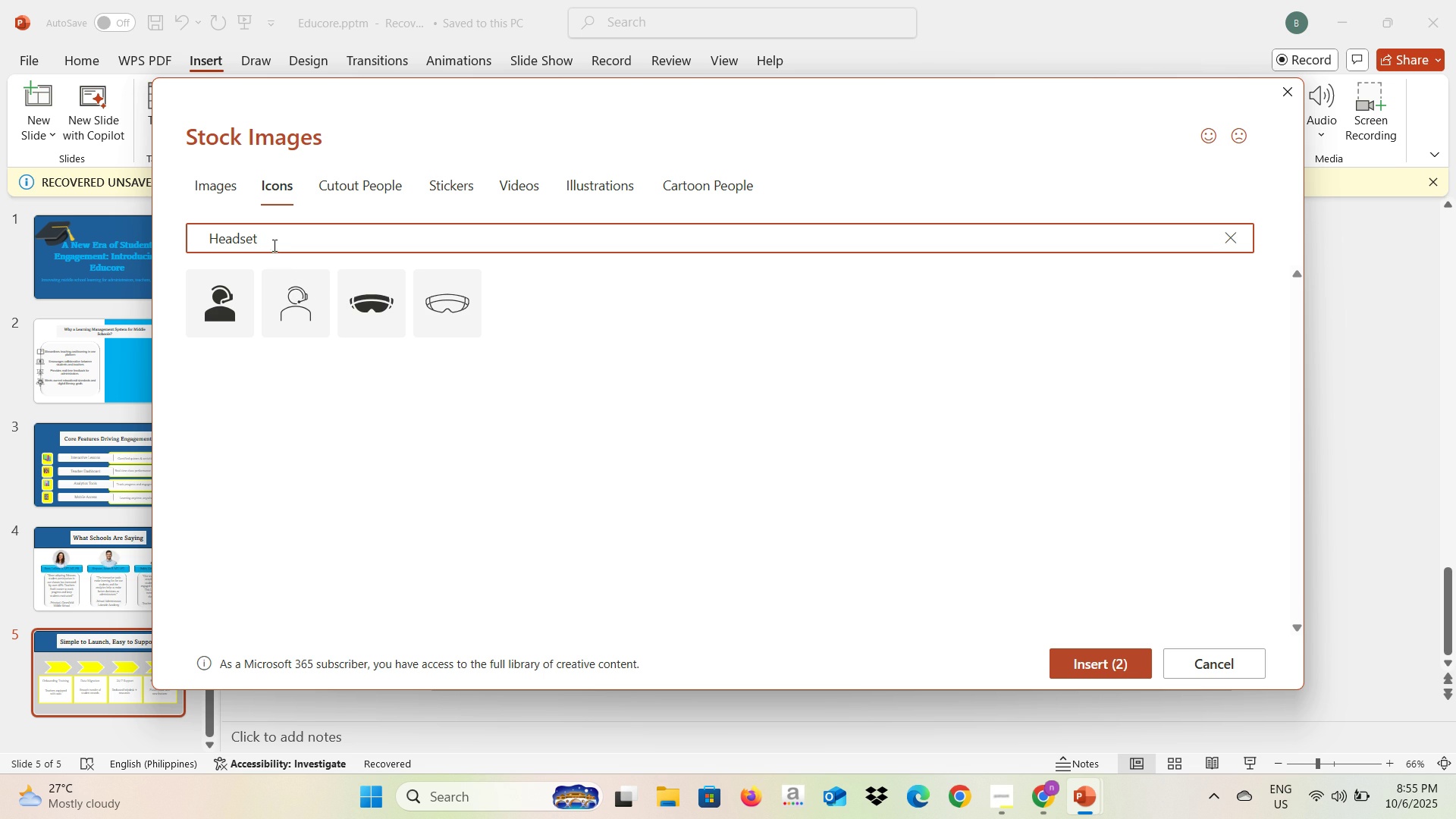 
wait(6.25)
 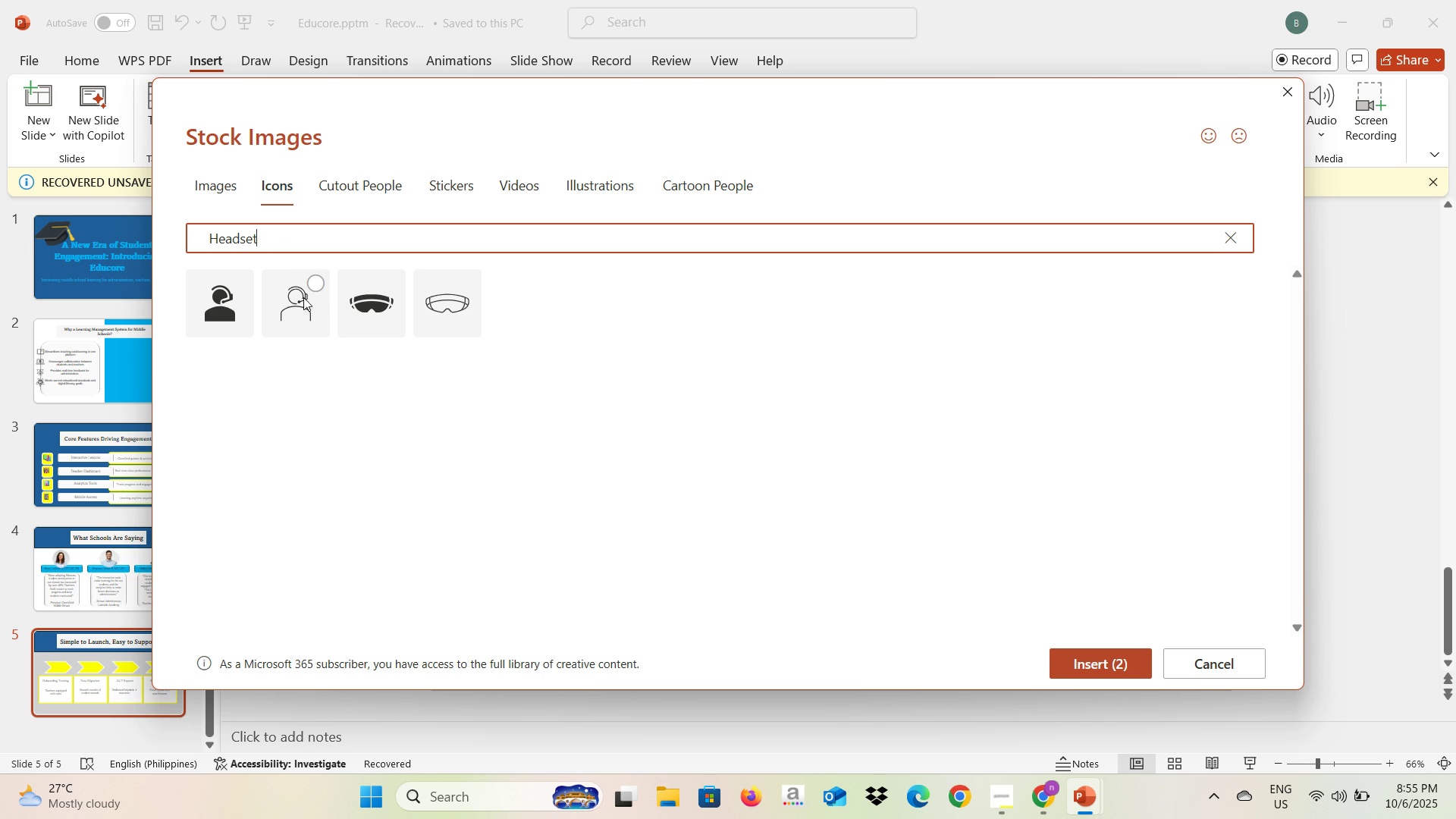 
type(D)
key(Backspace)
key(Backspace)
type(Headset)
 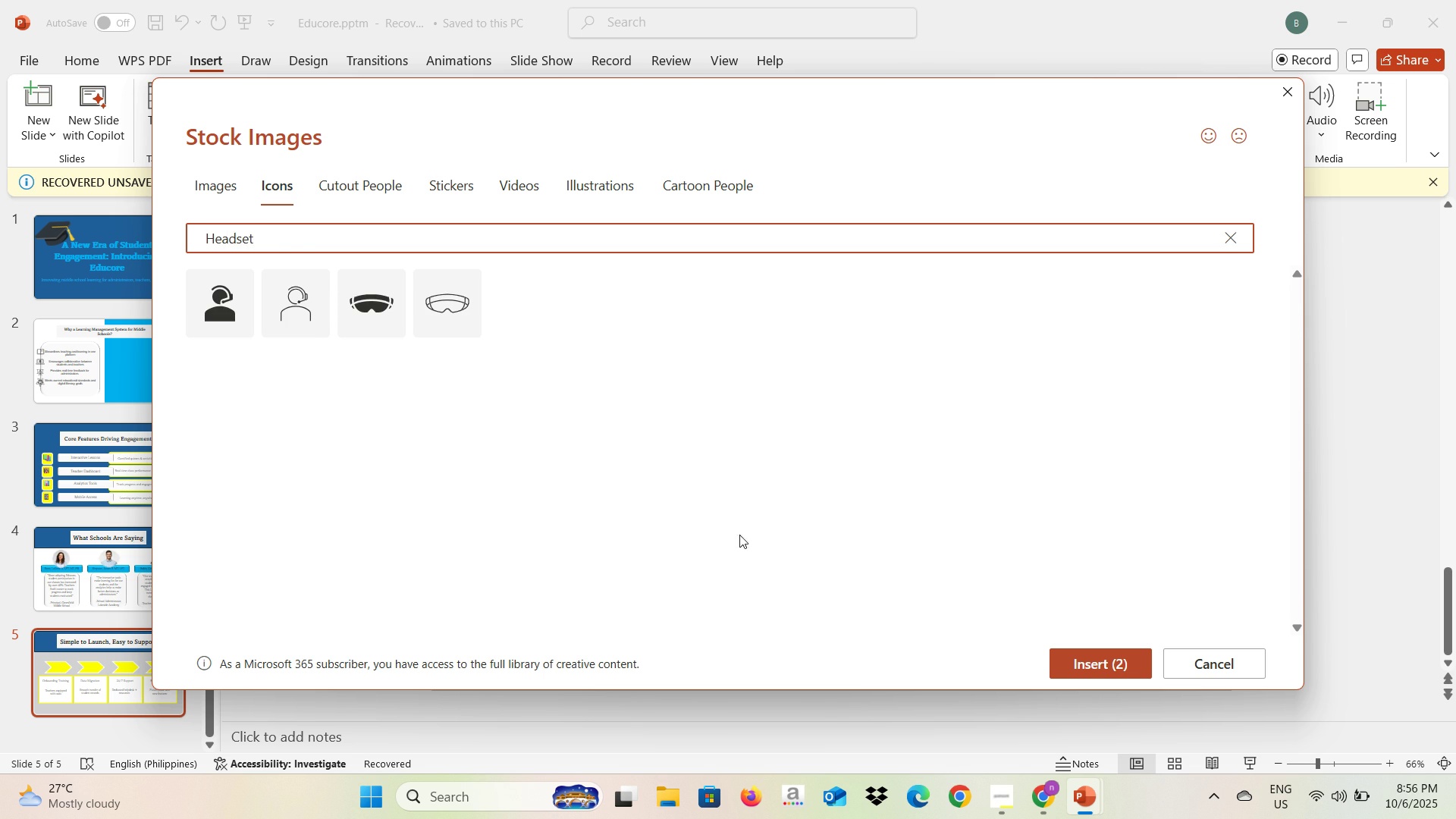 
left_click([320, 284])
 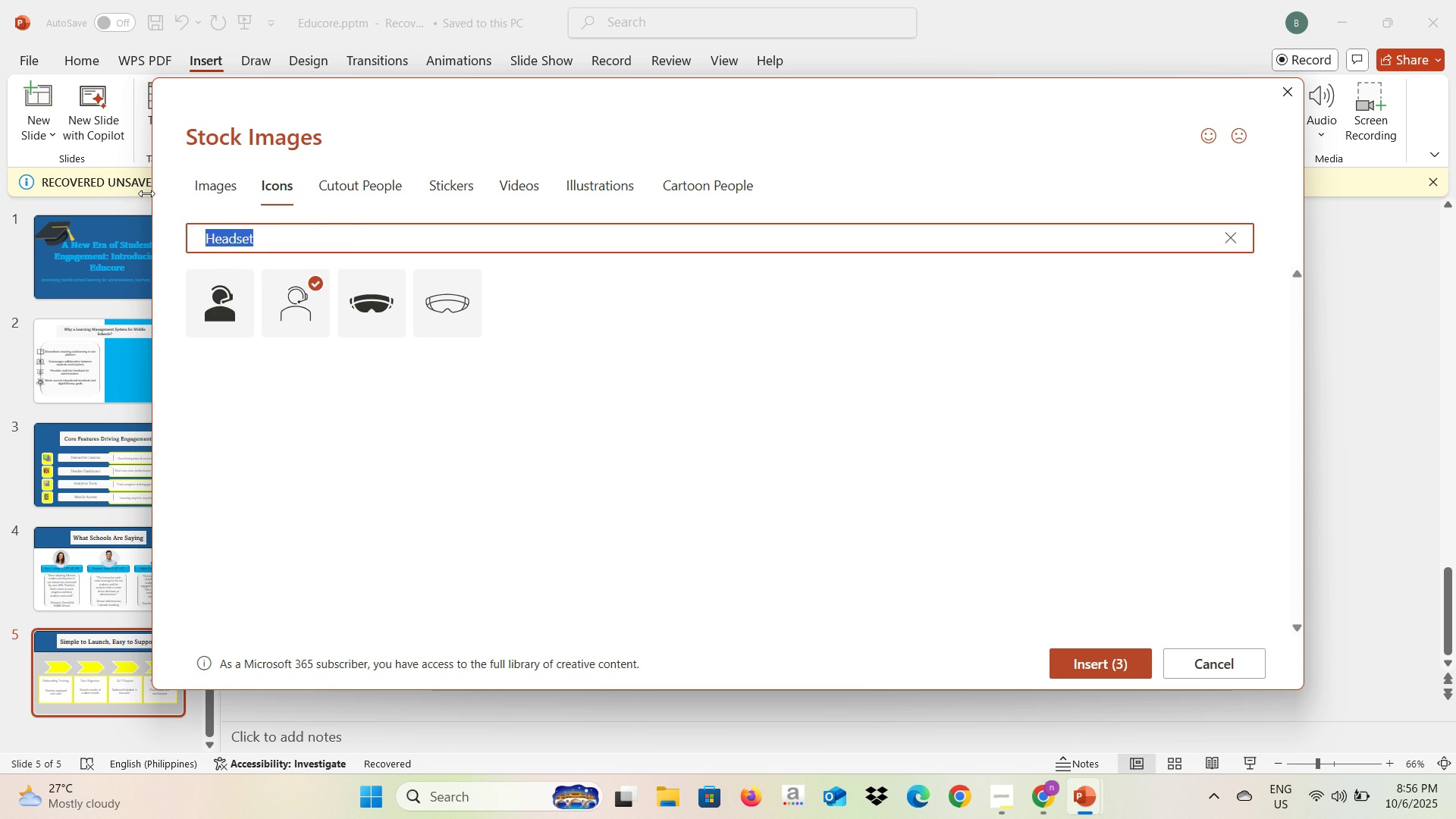 
key(Control+V)
 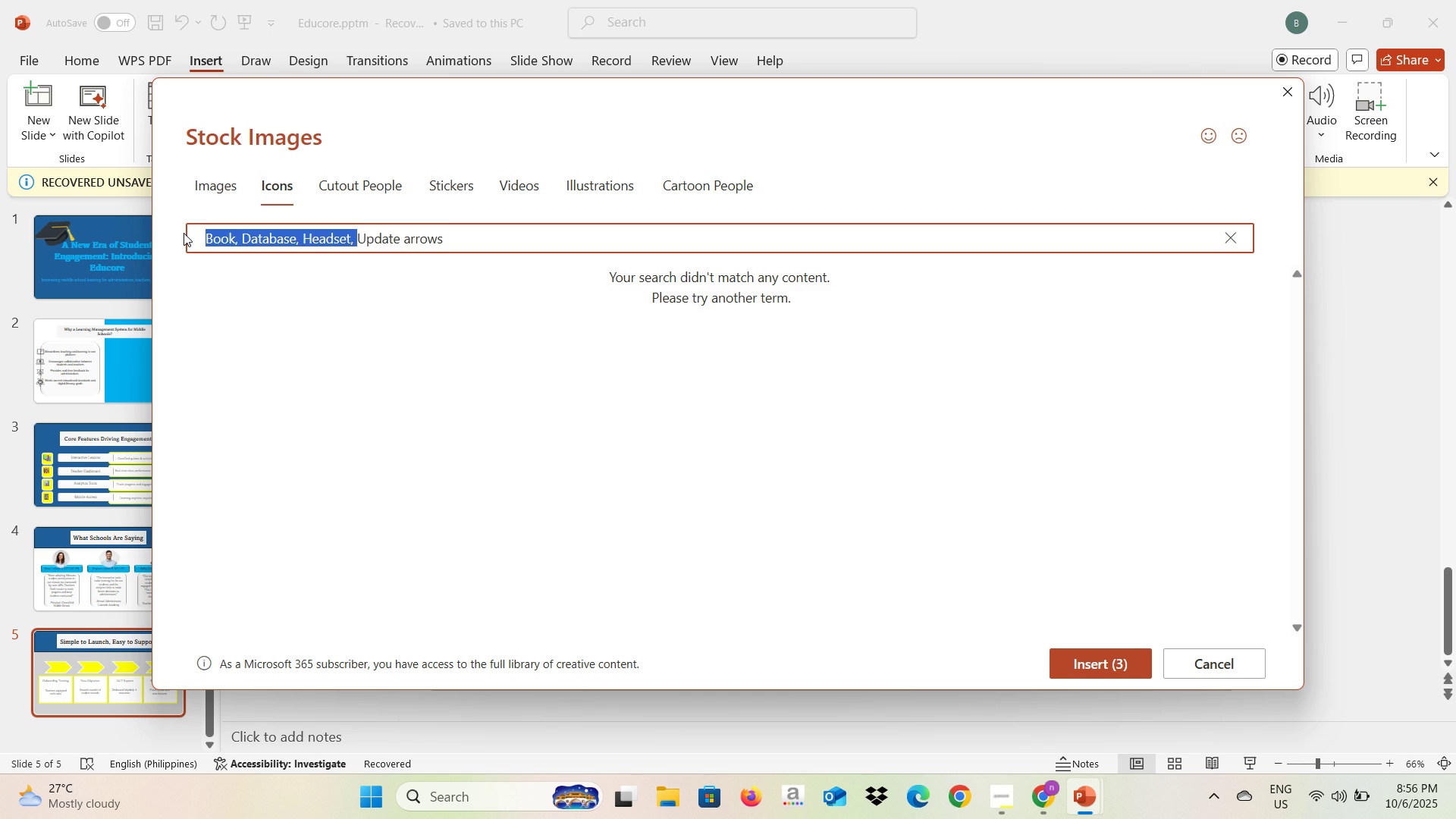 
key(Backspace)
 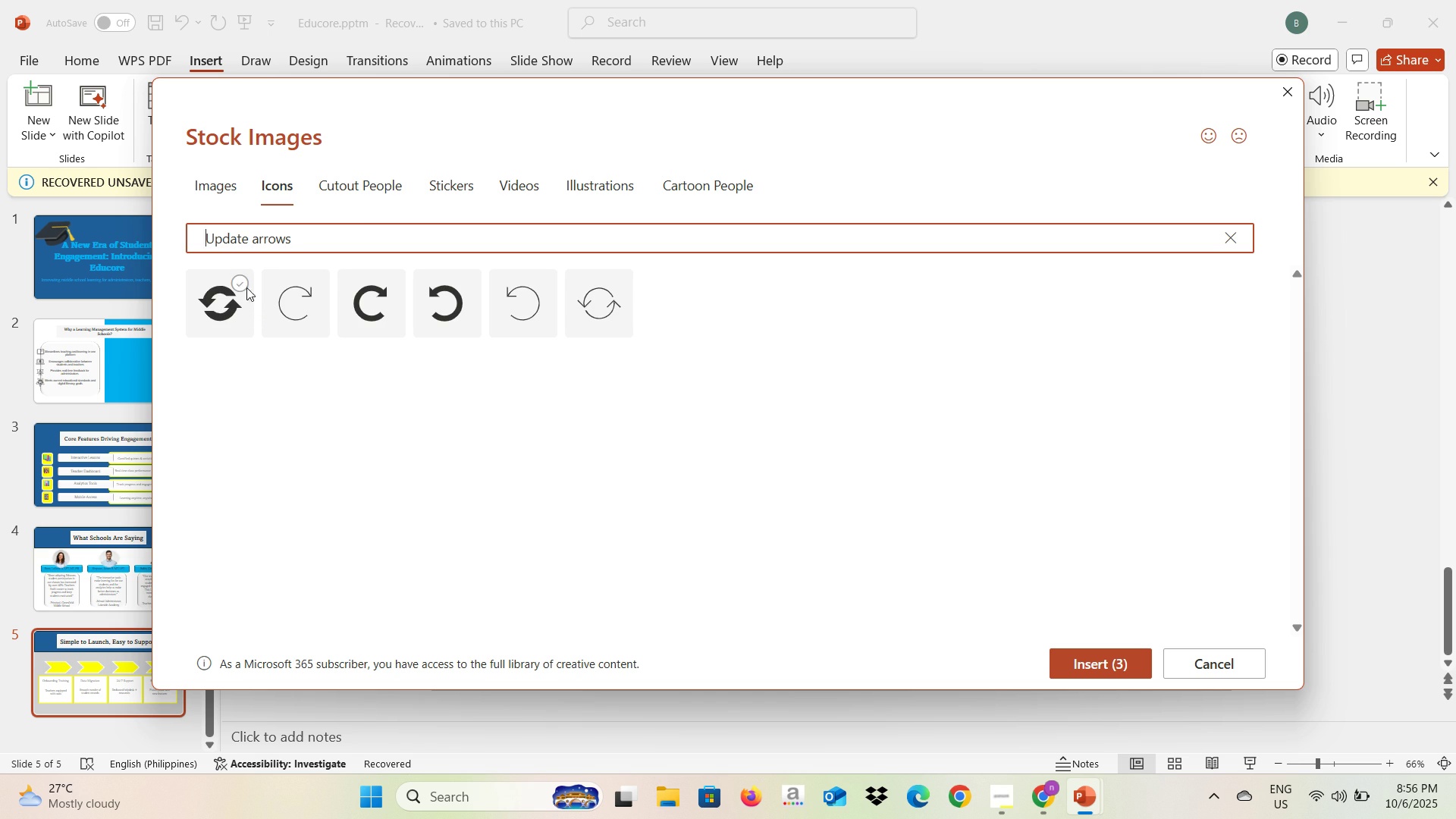 
wait(5.89)
 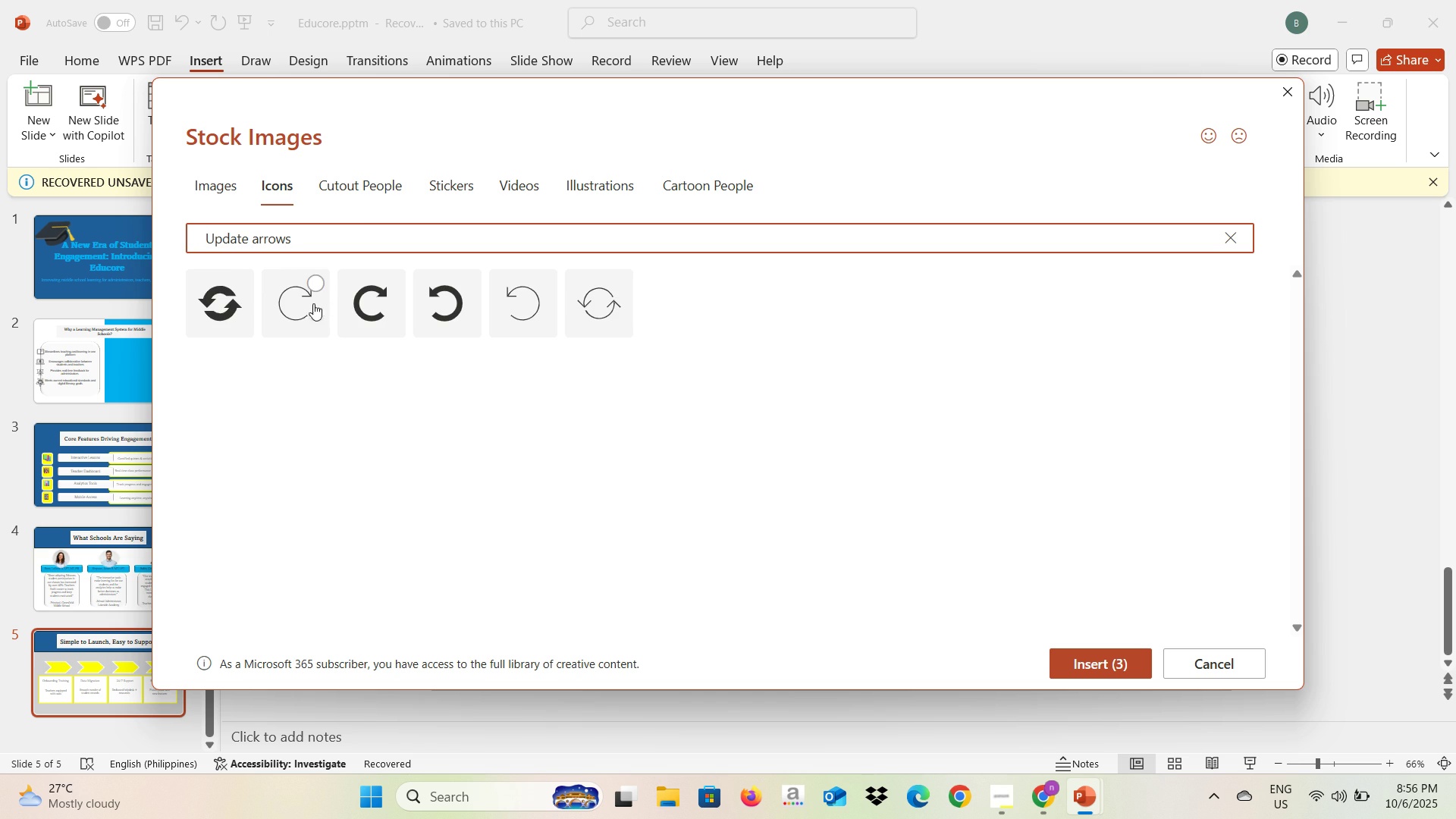 
left_click([623, 284])
 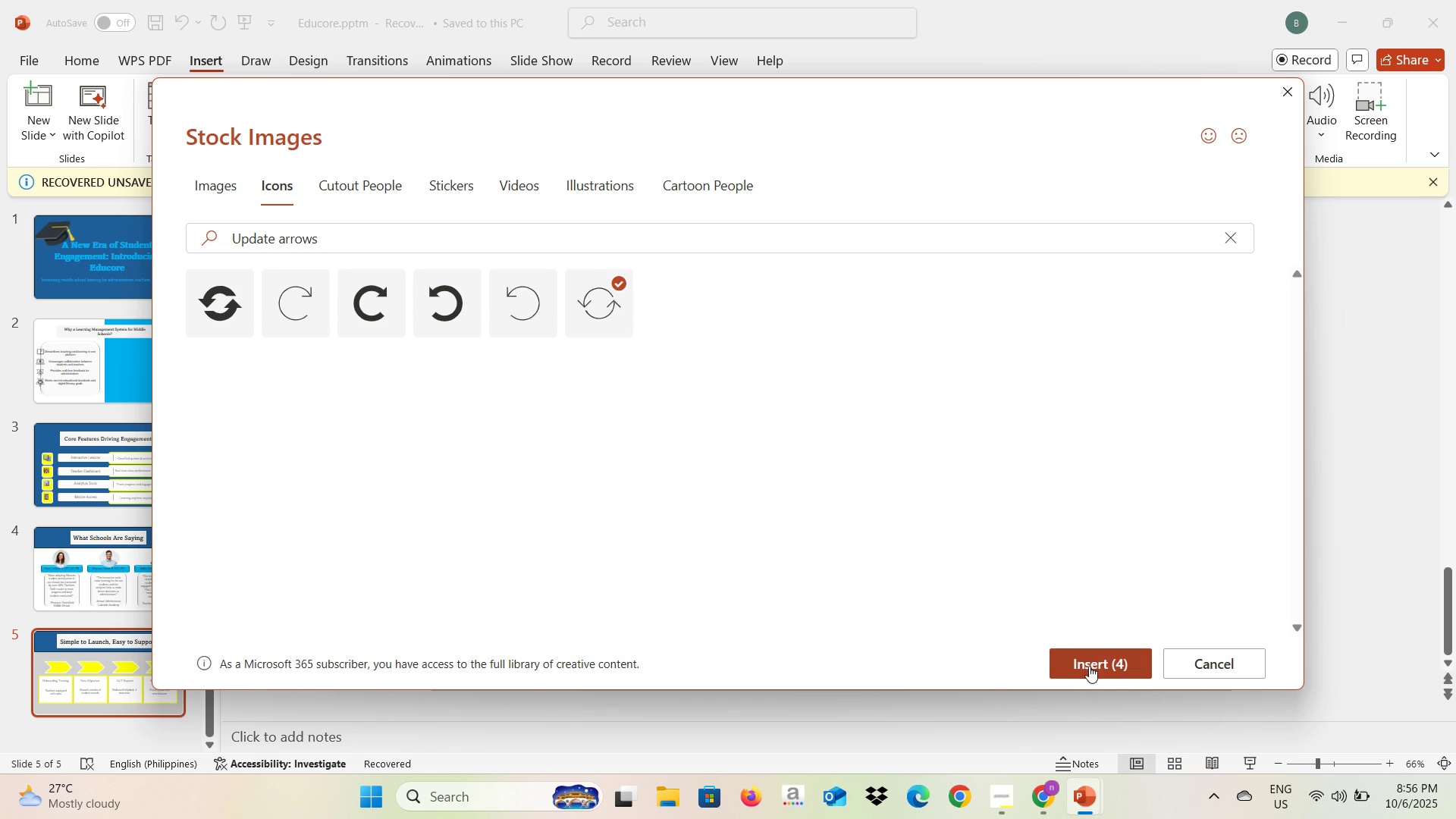 
left_click([1090, 667])
 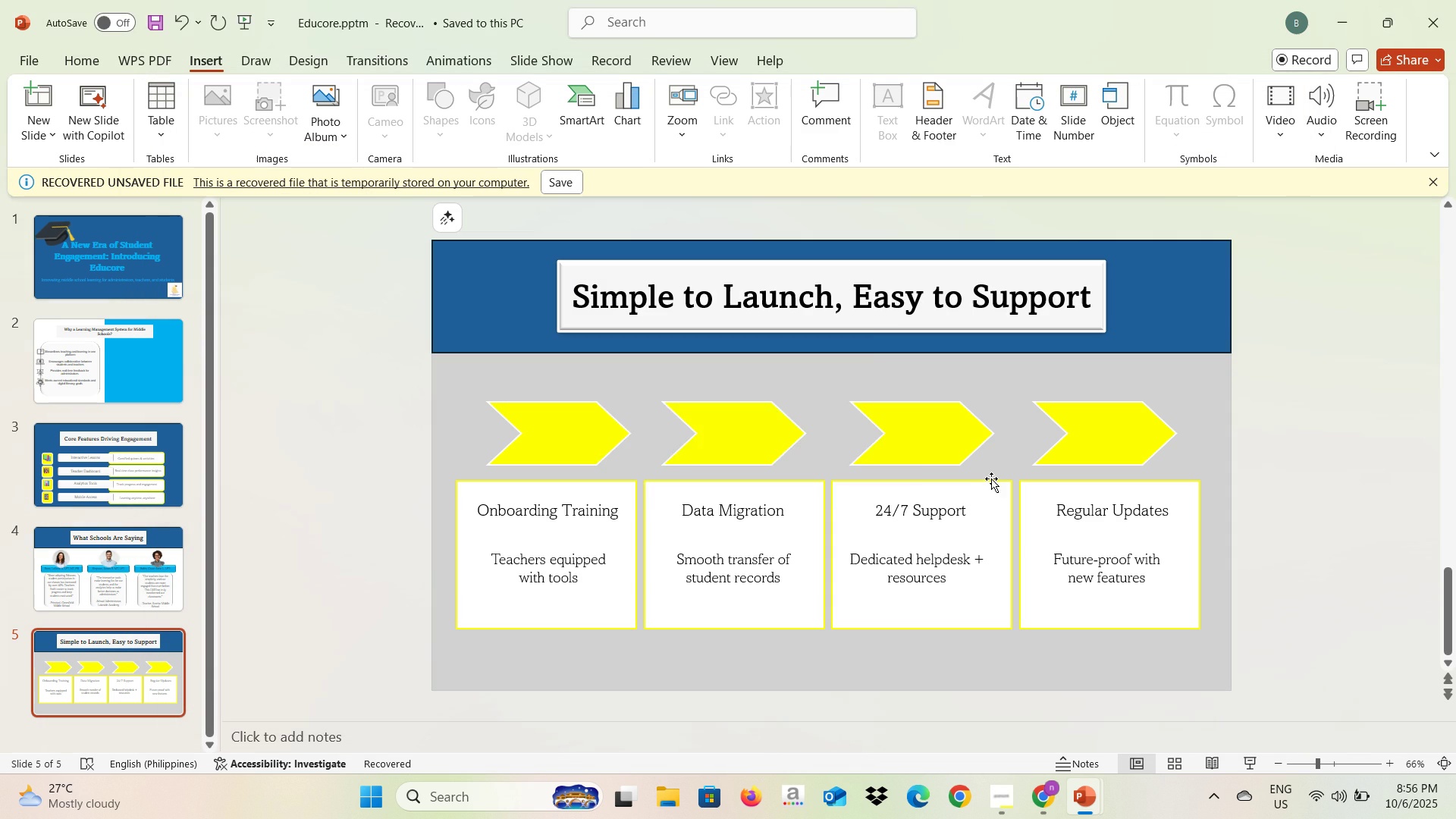 
mouse_move([1009, 479])
 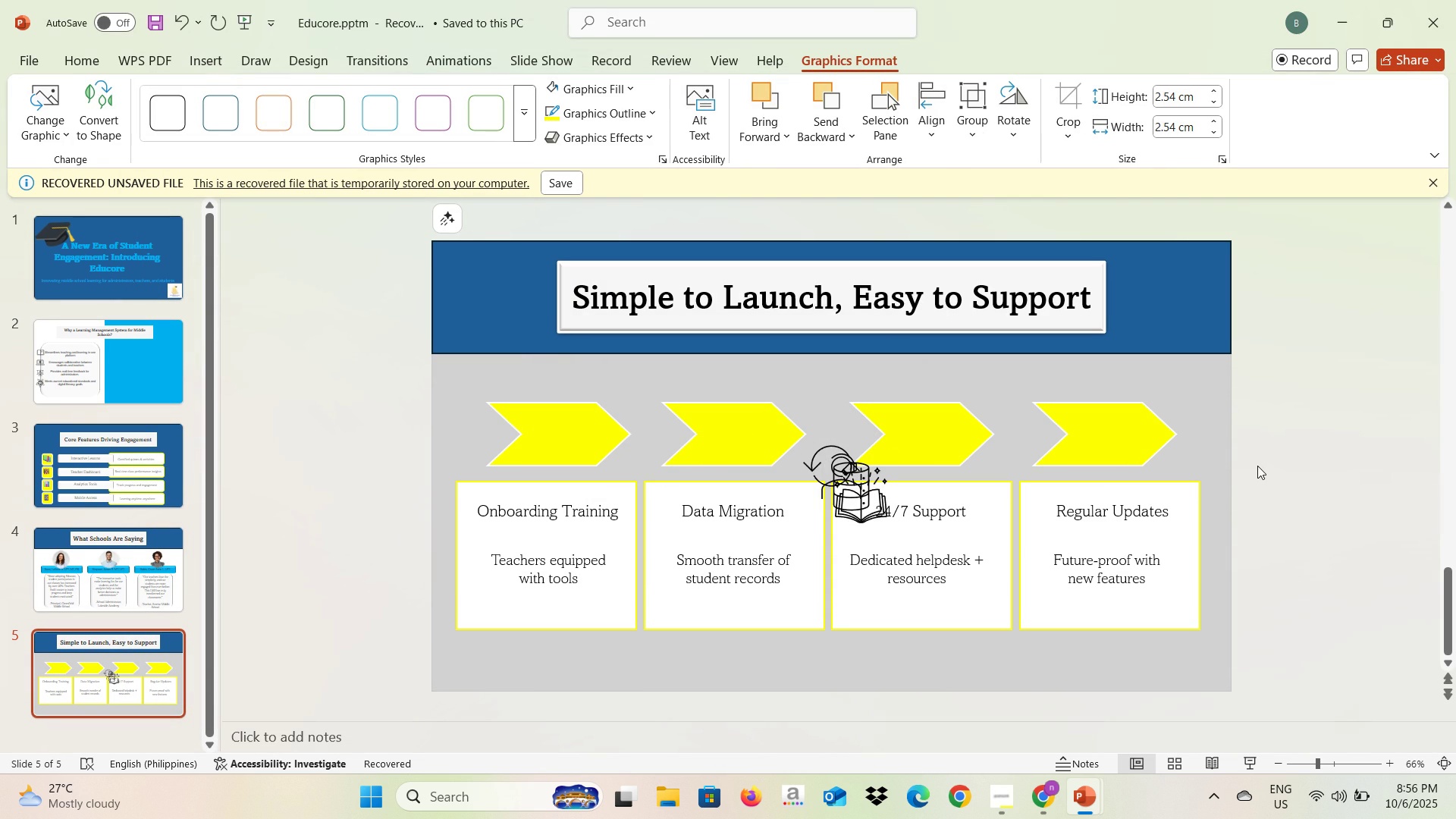 
left_click([849, 511])
 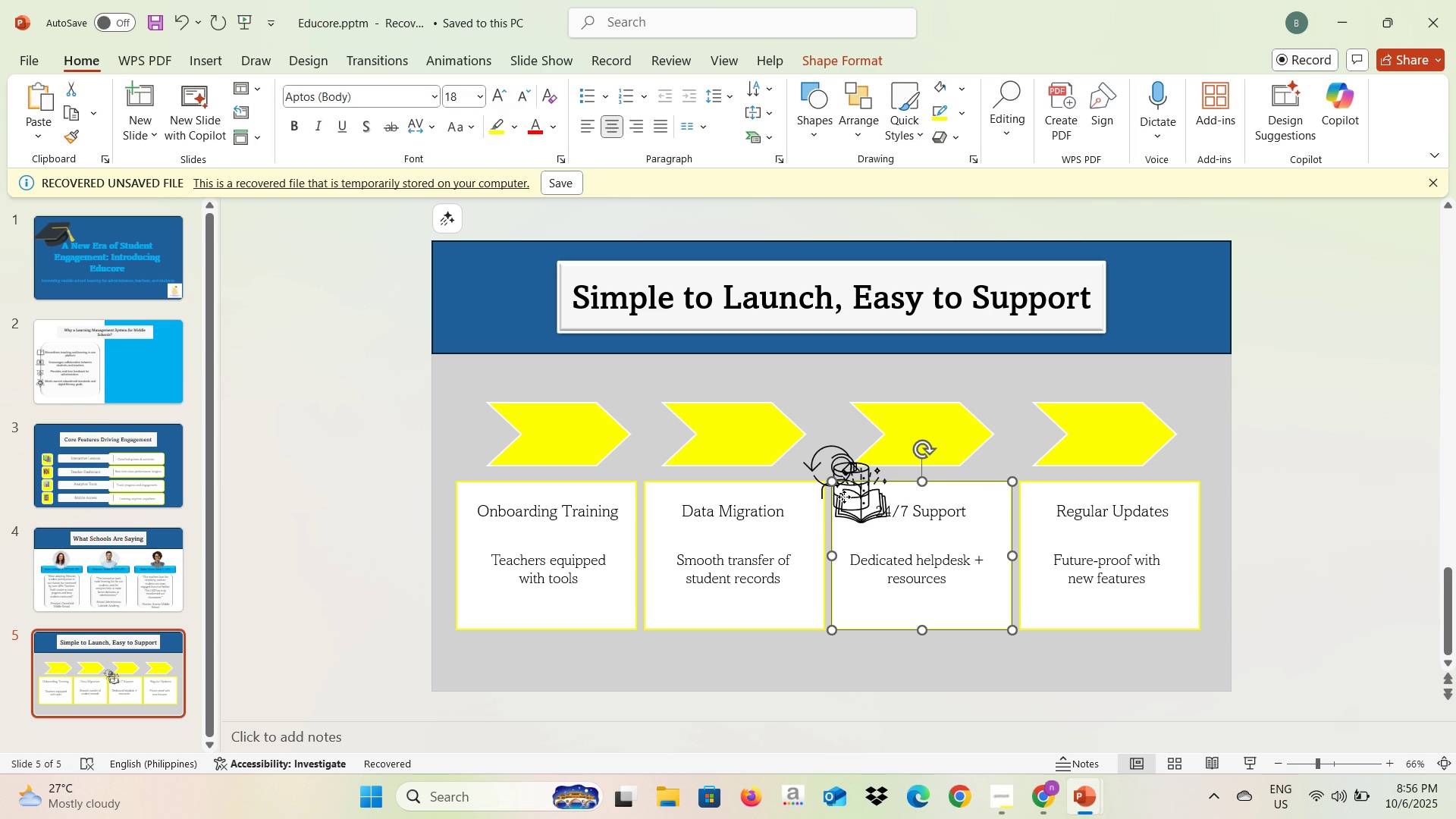 
double_click([844, 497])
 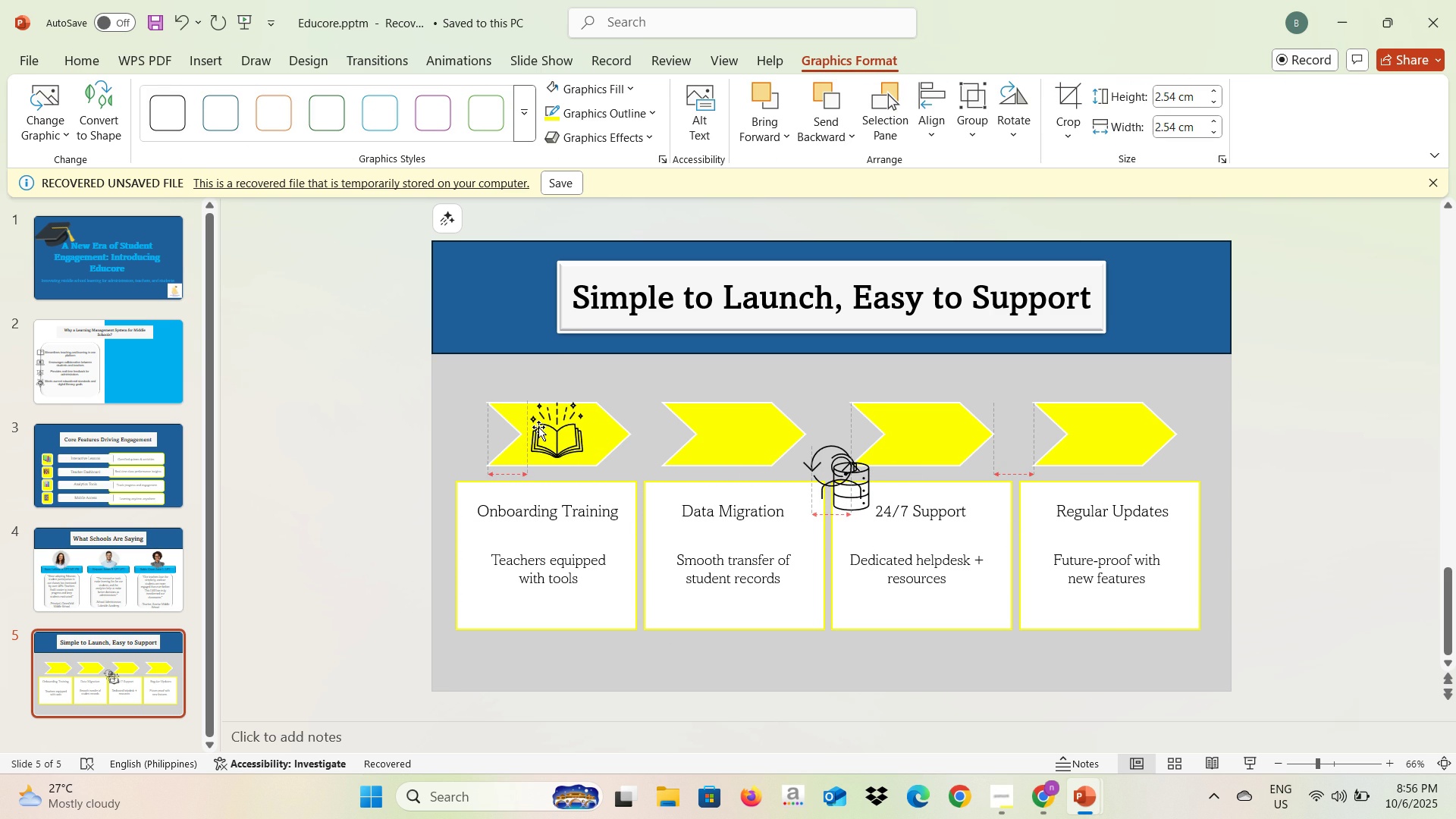 
wait(6.23)
 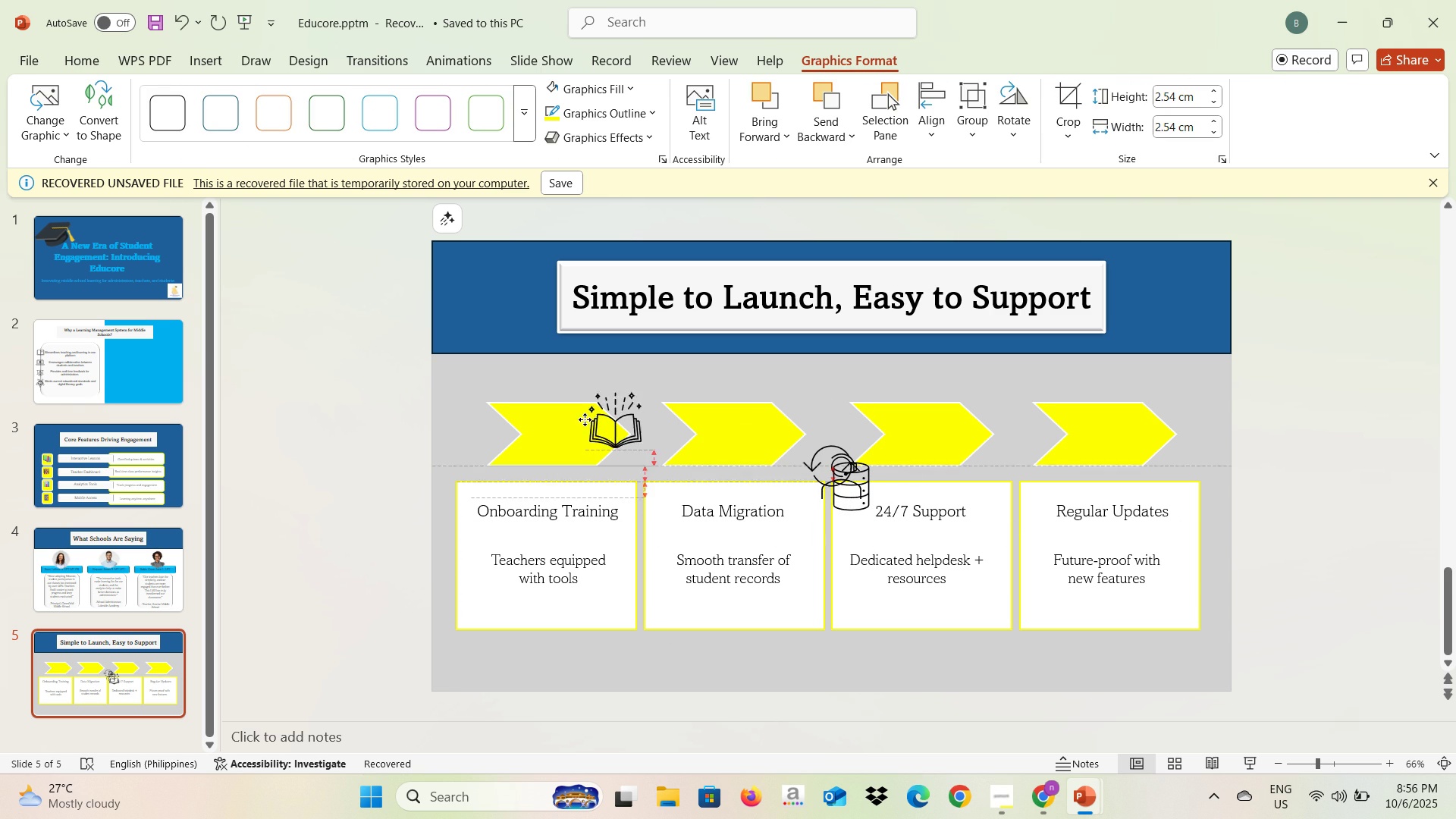 
left_click([843, 484])
 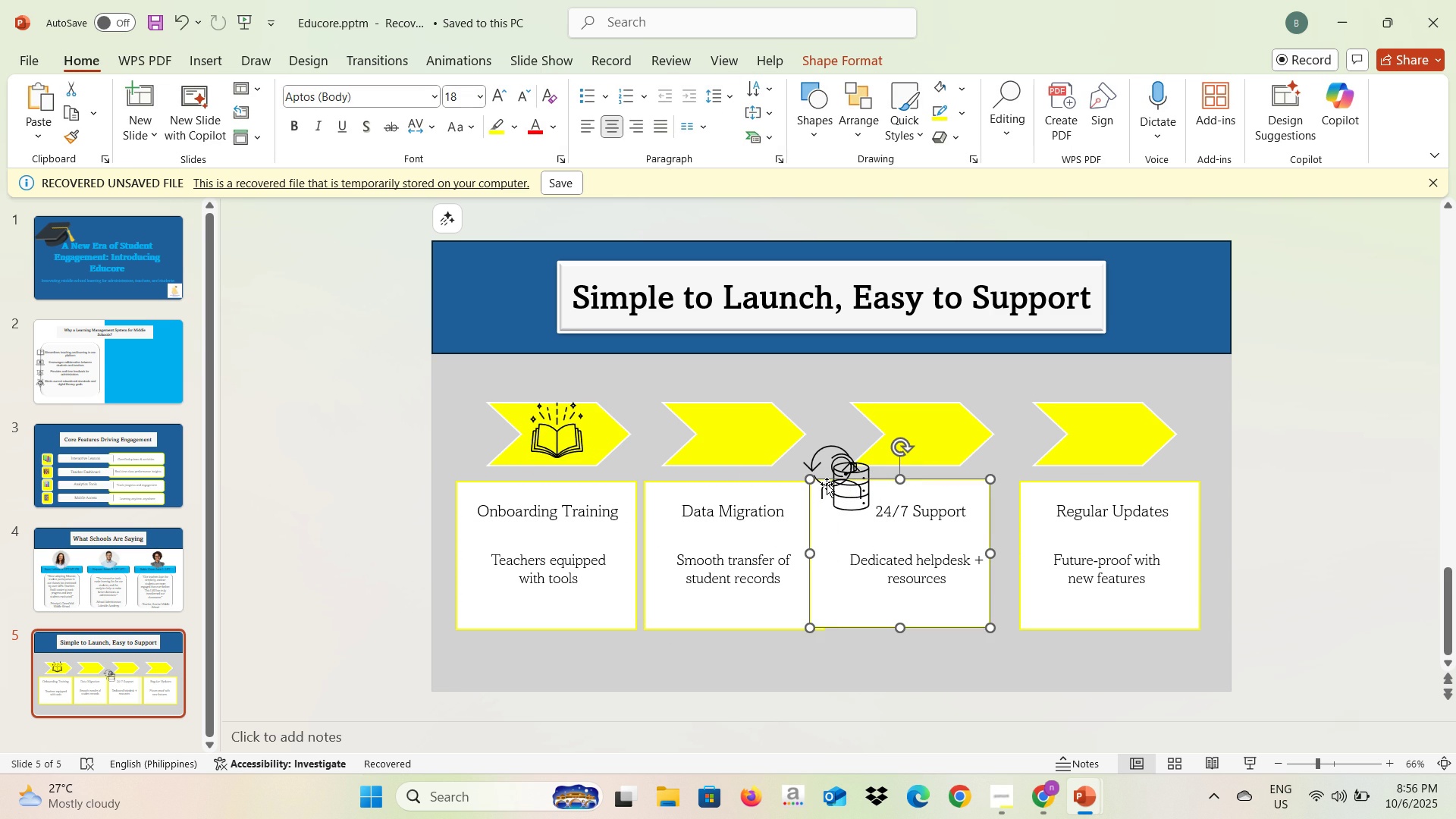 
key(Control+Z)
 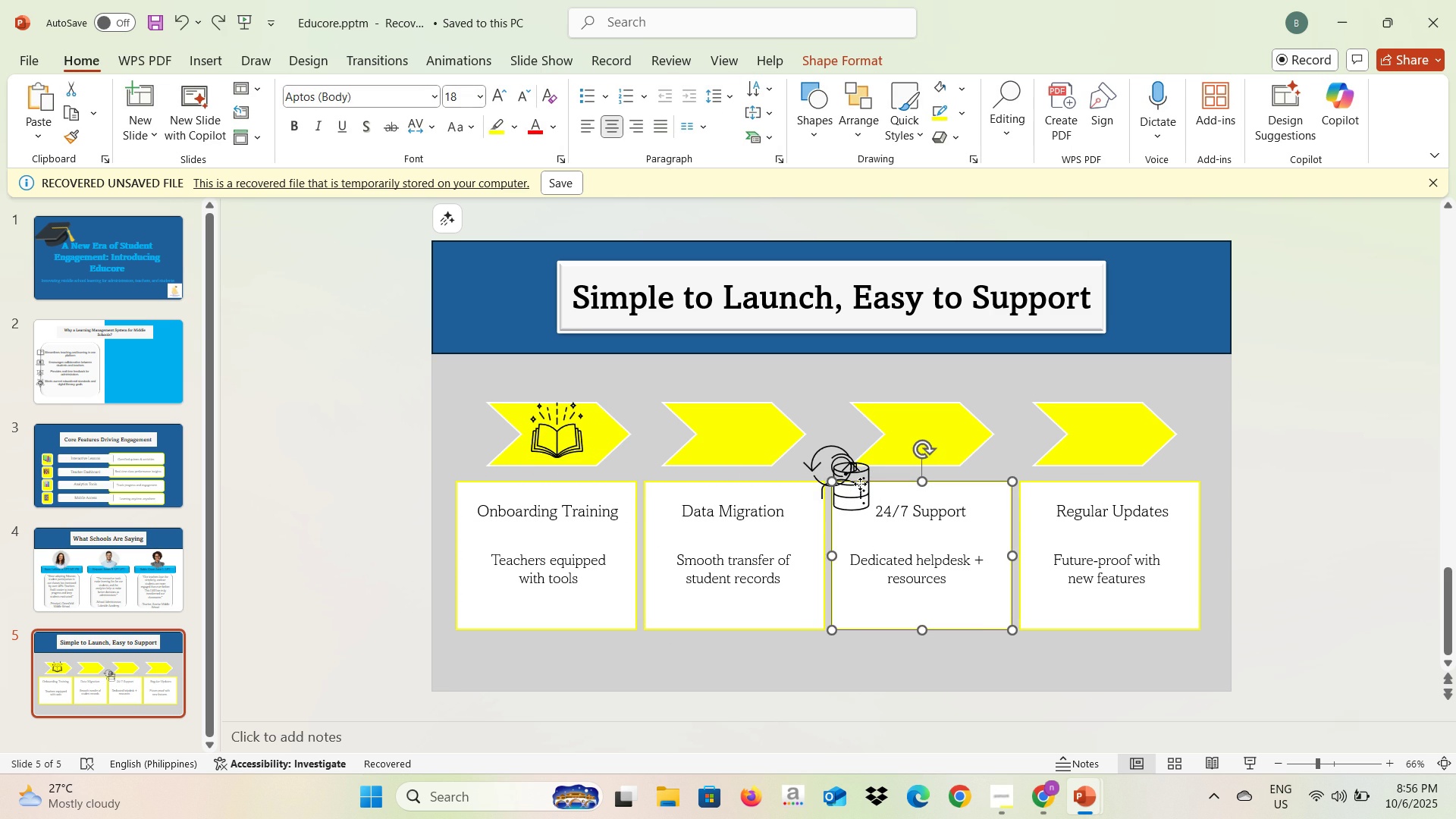 
left_click([860, 484])
 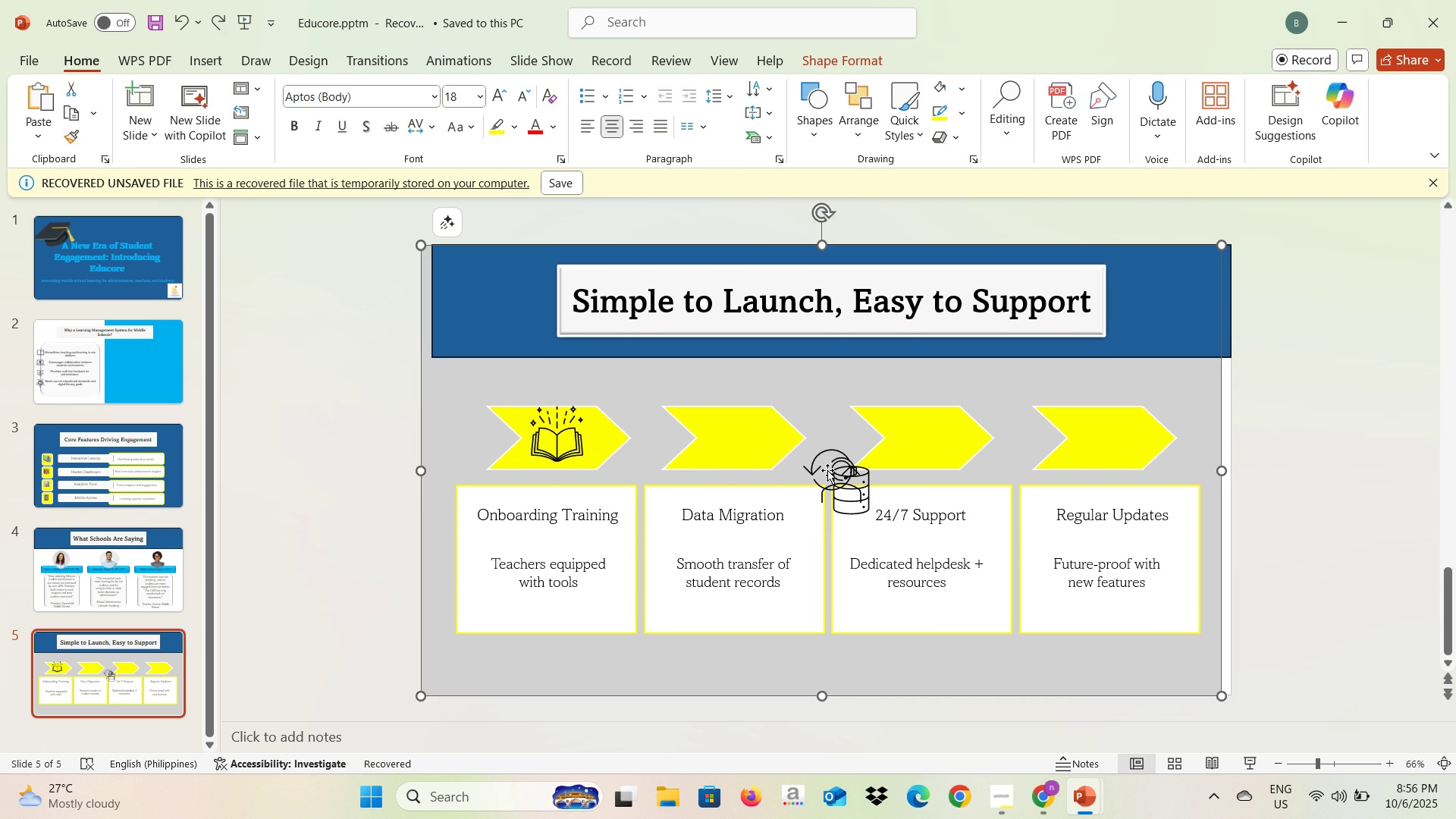 
key(Control+Z)
 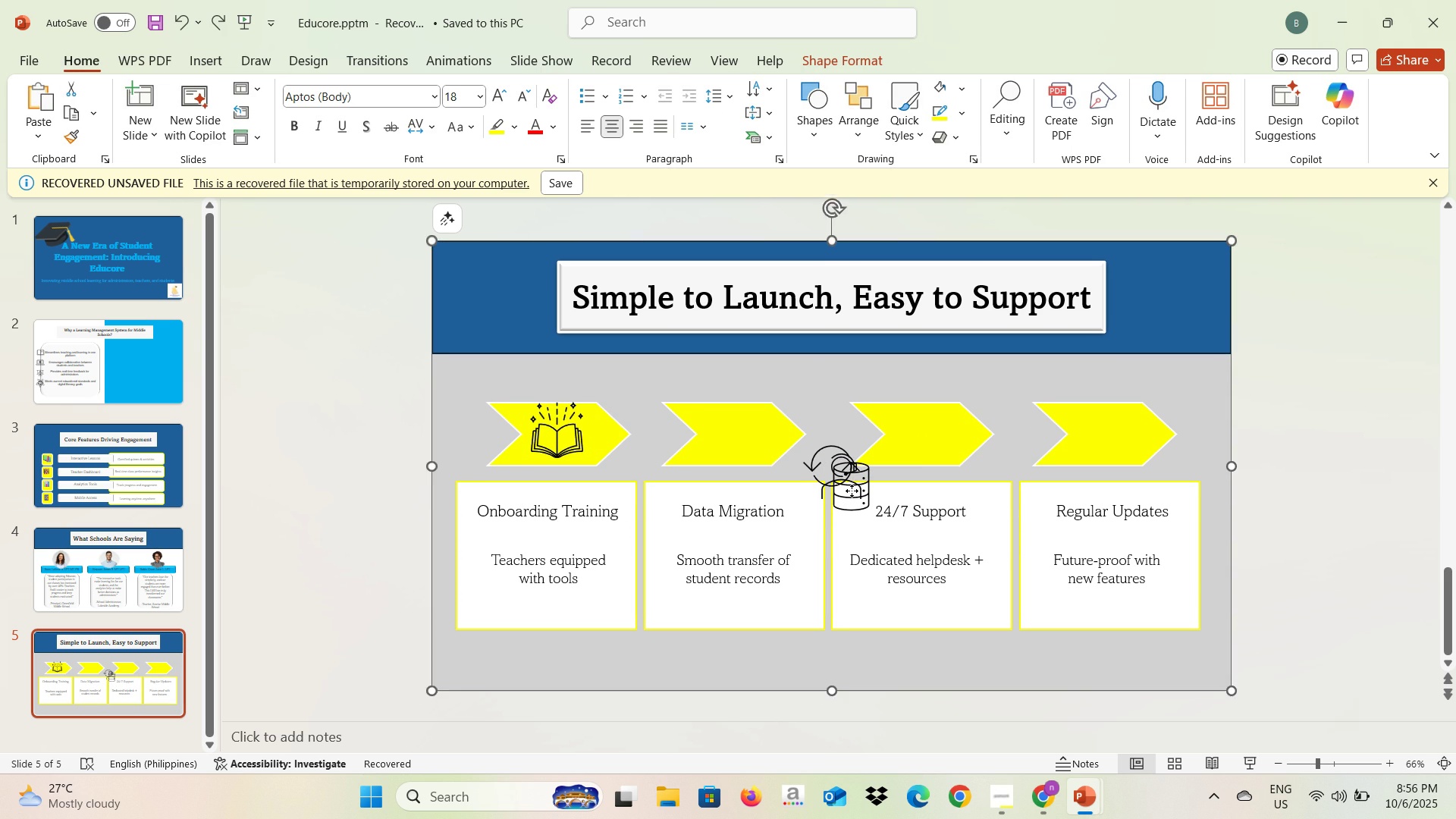 
left_click([852, 491])
 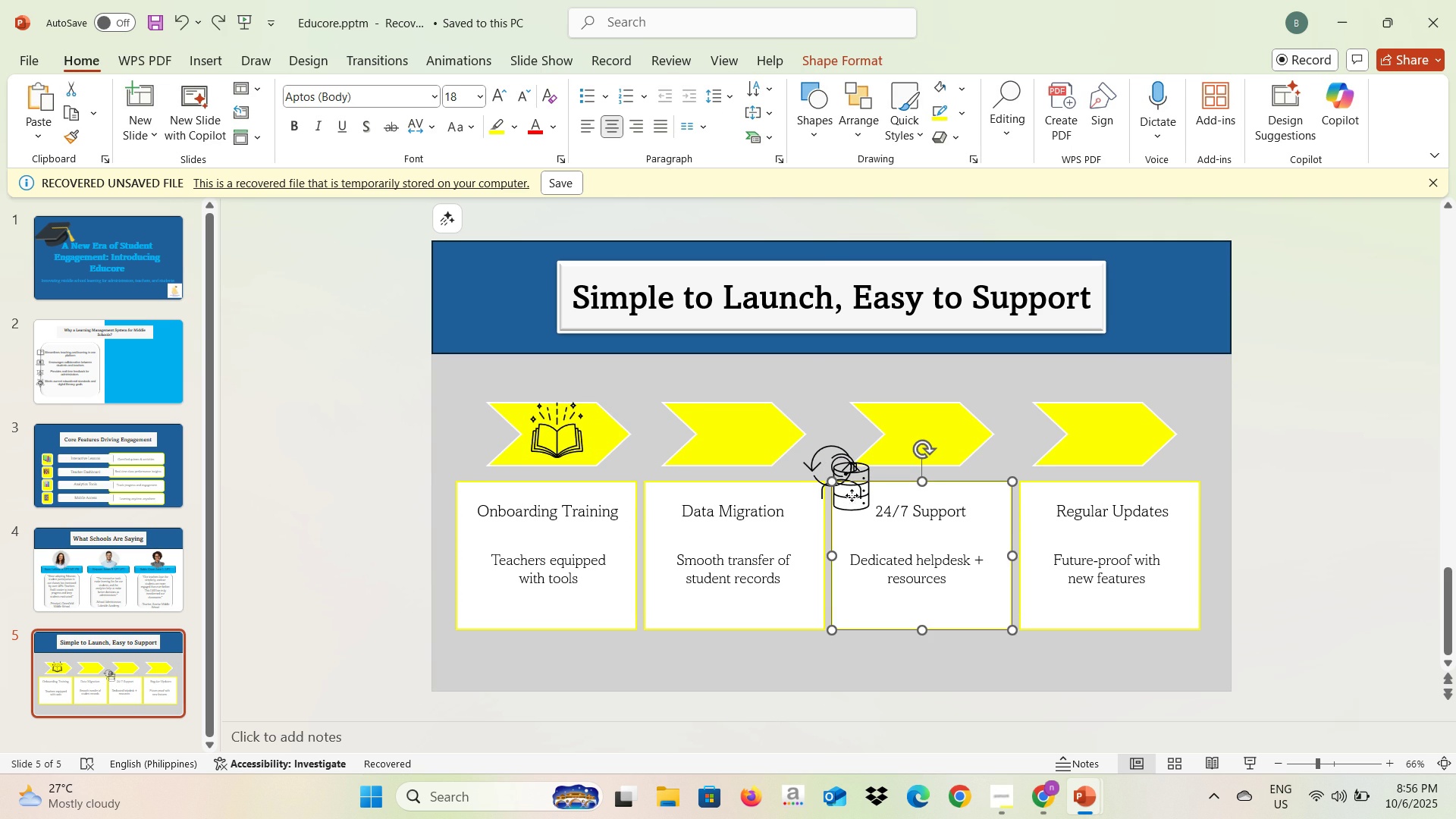 
left_click([852, 495])
 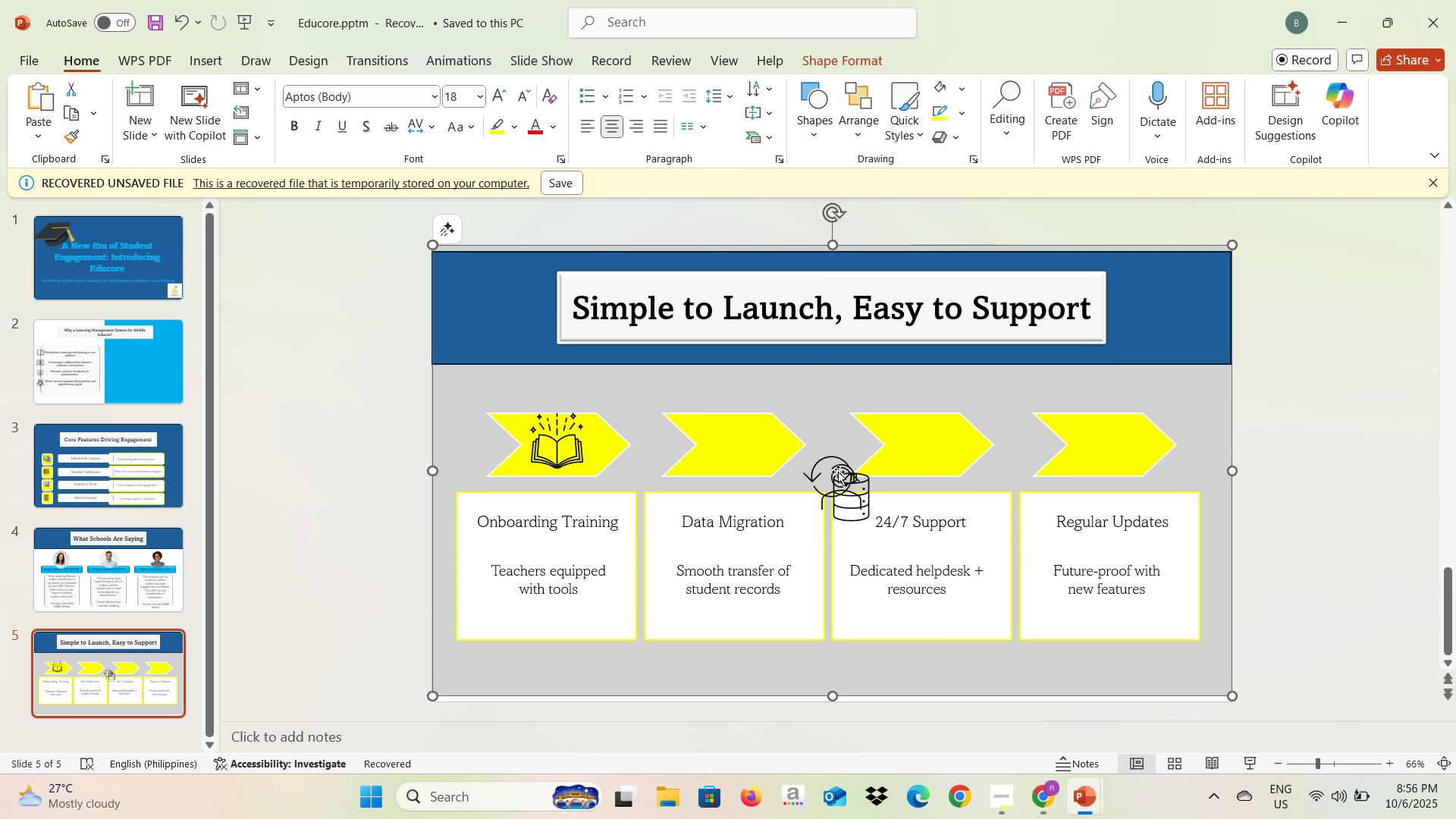 
left_click([838, 472])
 